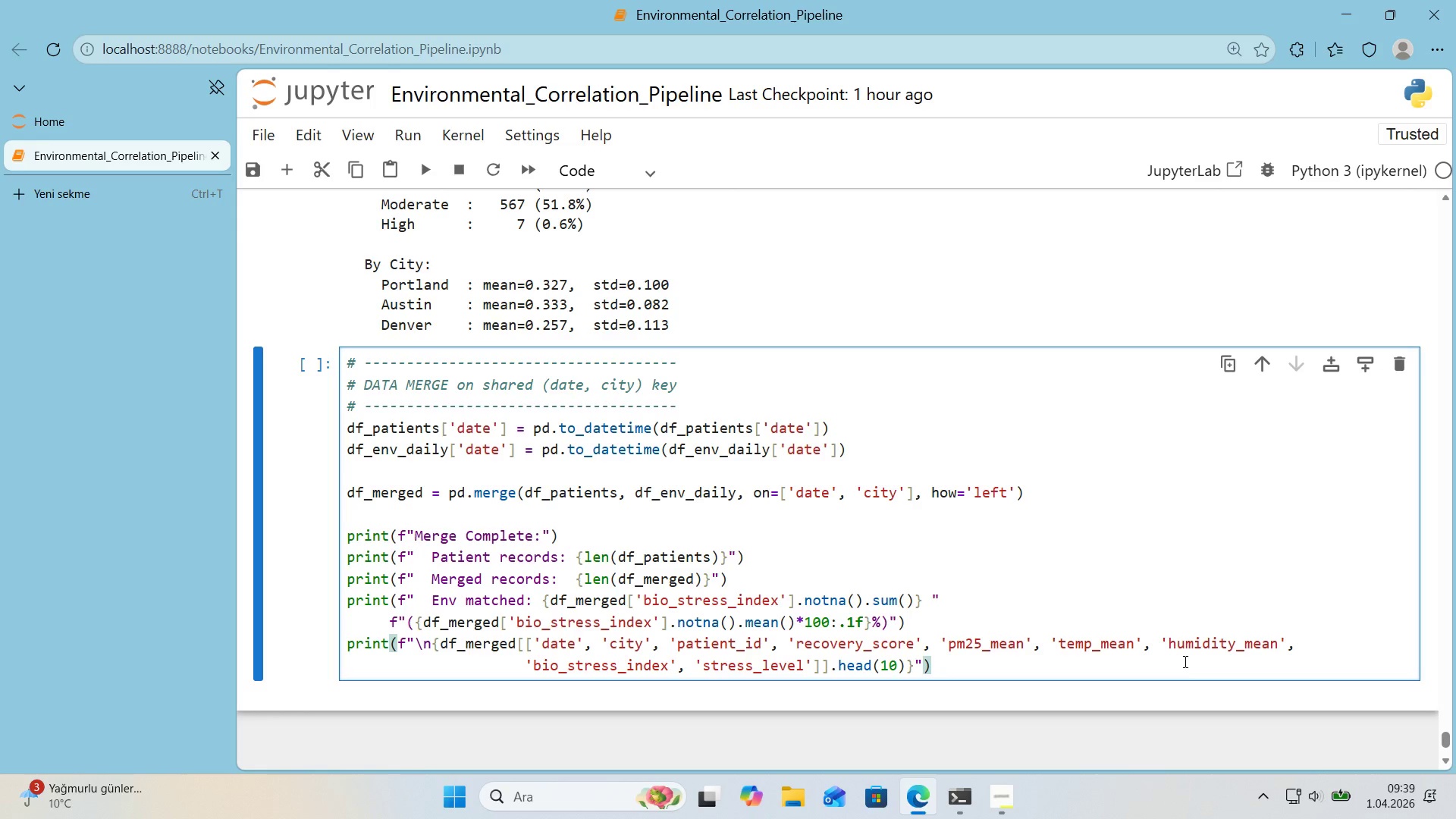 
key(Shift+Enter)
 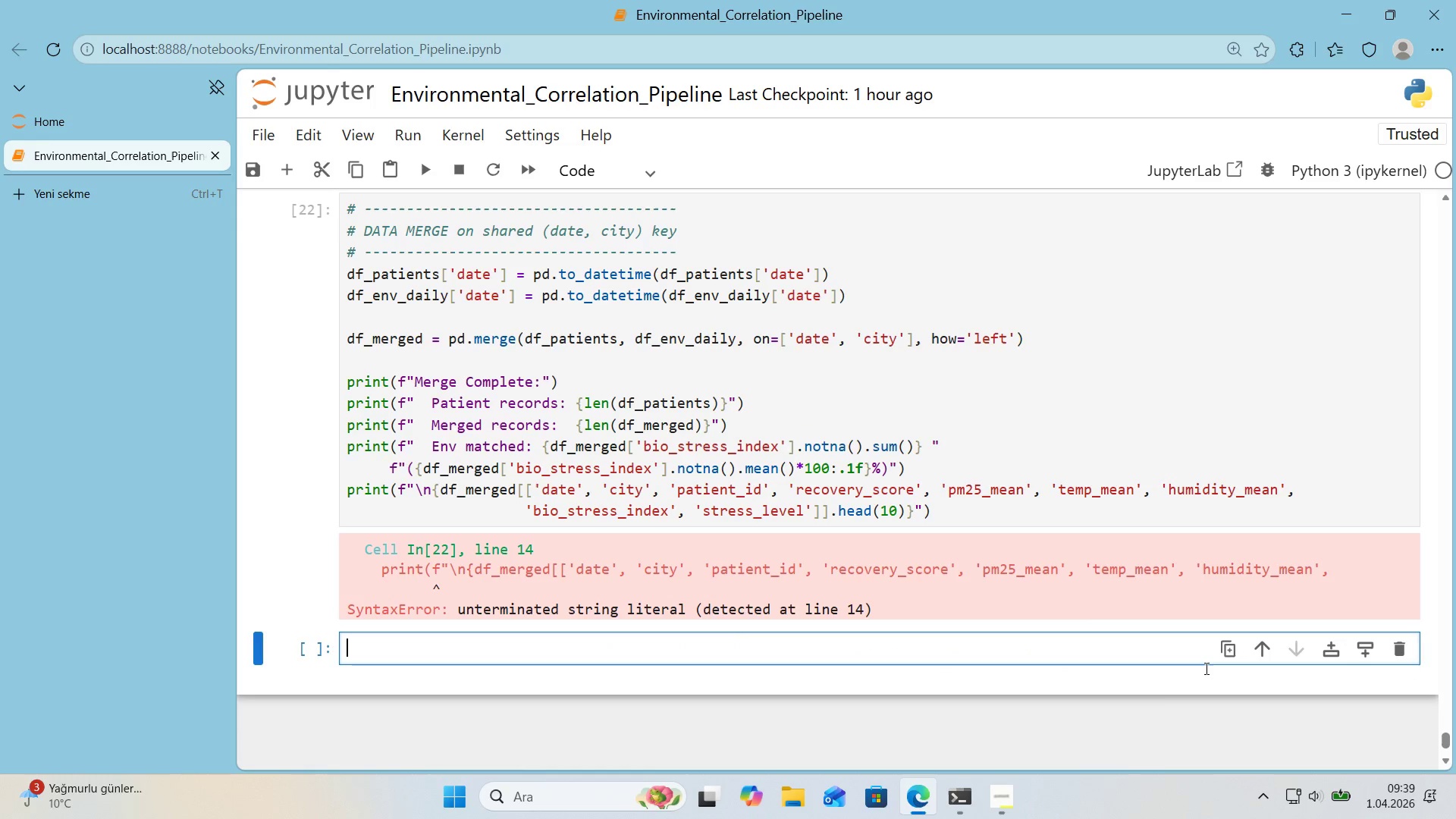 
scroll: coordinate [888, 637], scroll_direction: up, amount: 1.0
 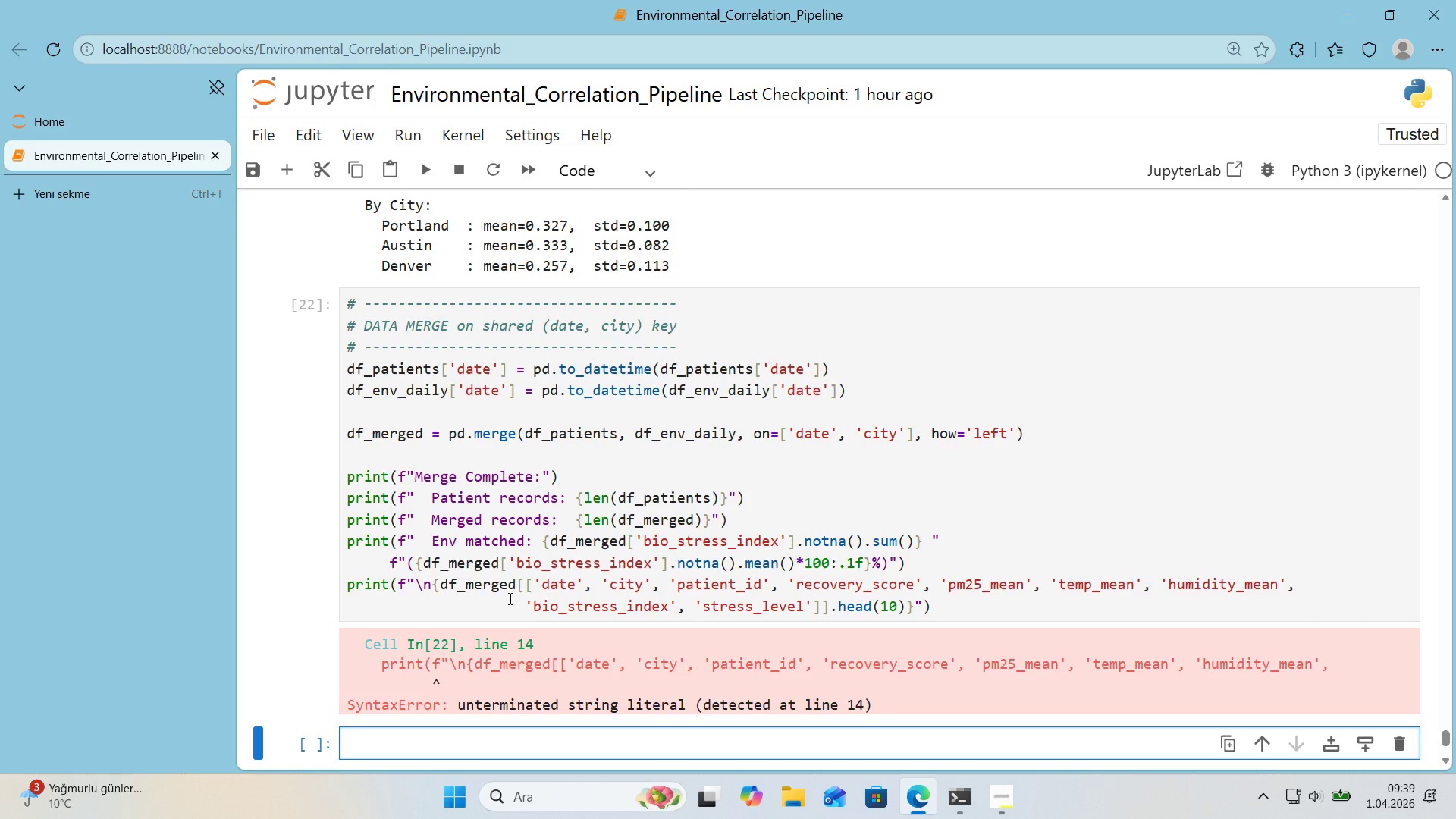 
wait(32.78)
 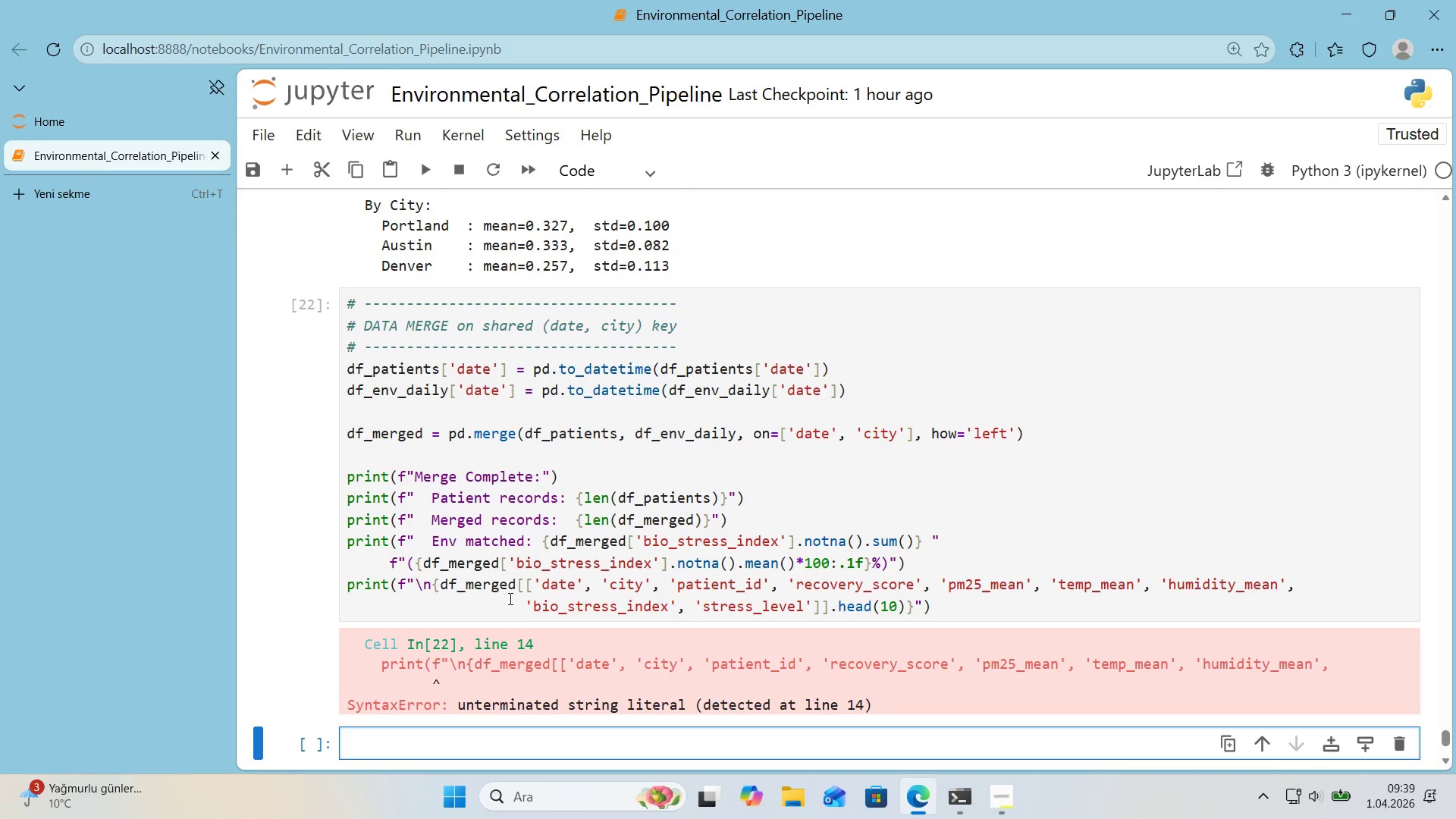 
left_click([943, 559])
 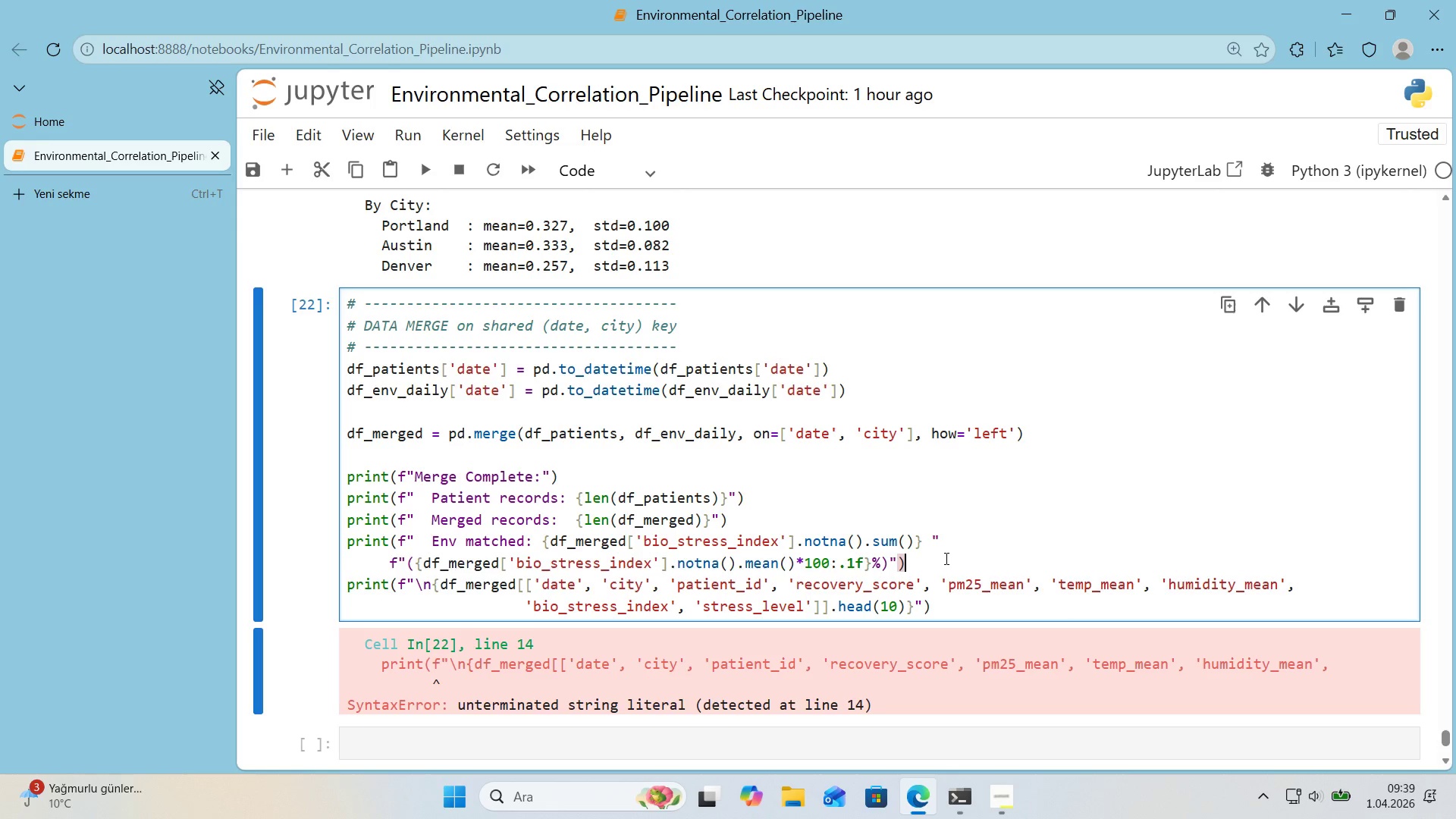 
wait(17.34)
 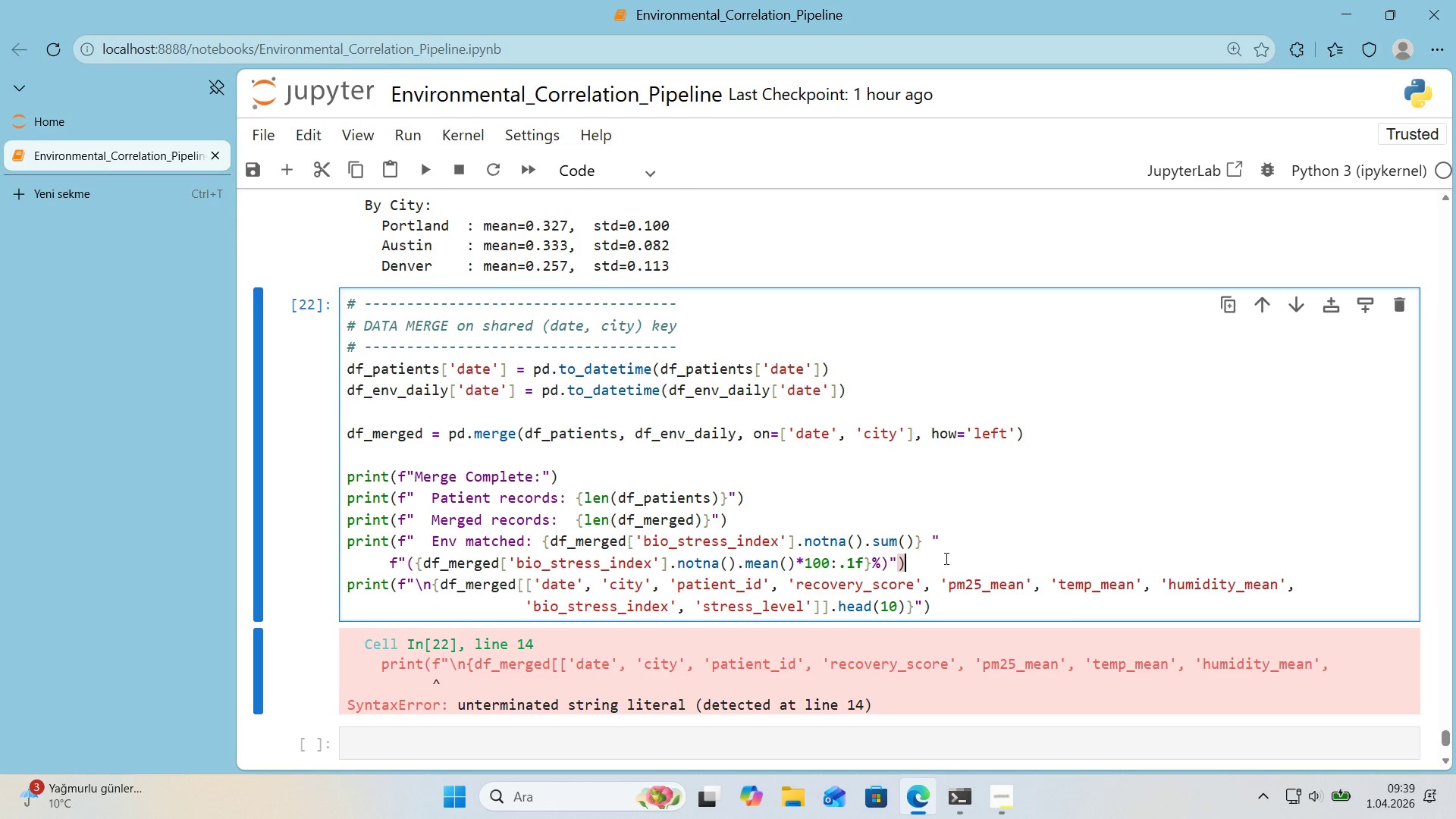 
left_click([820, 557])
 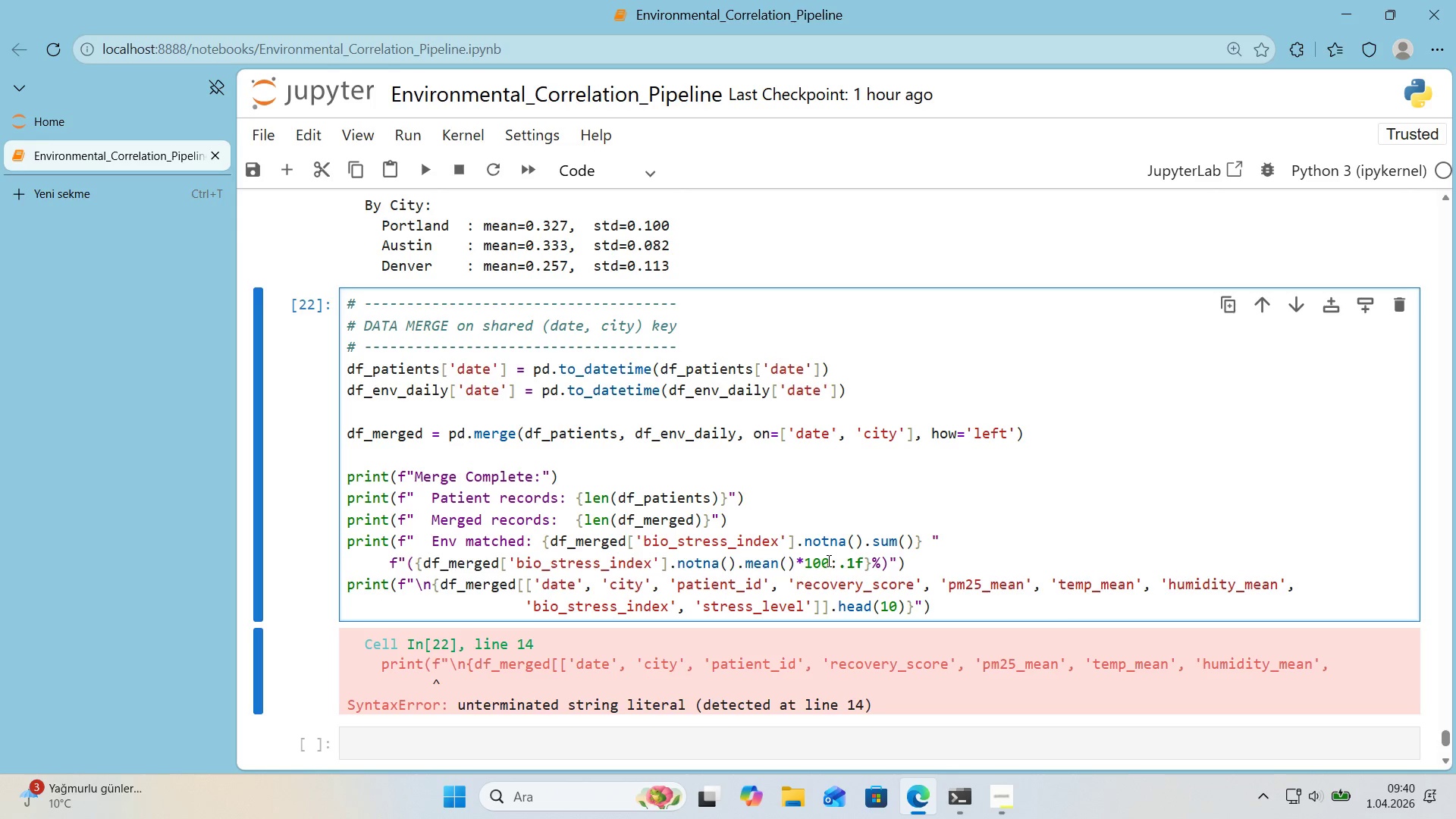 
wait(16.7)
 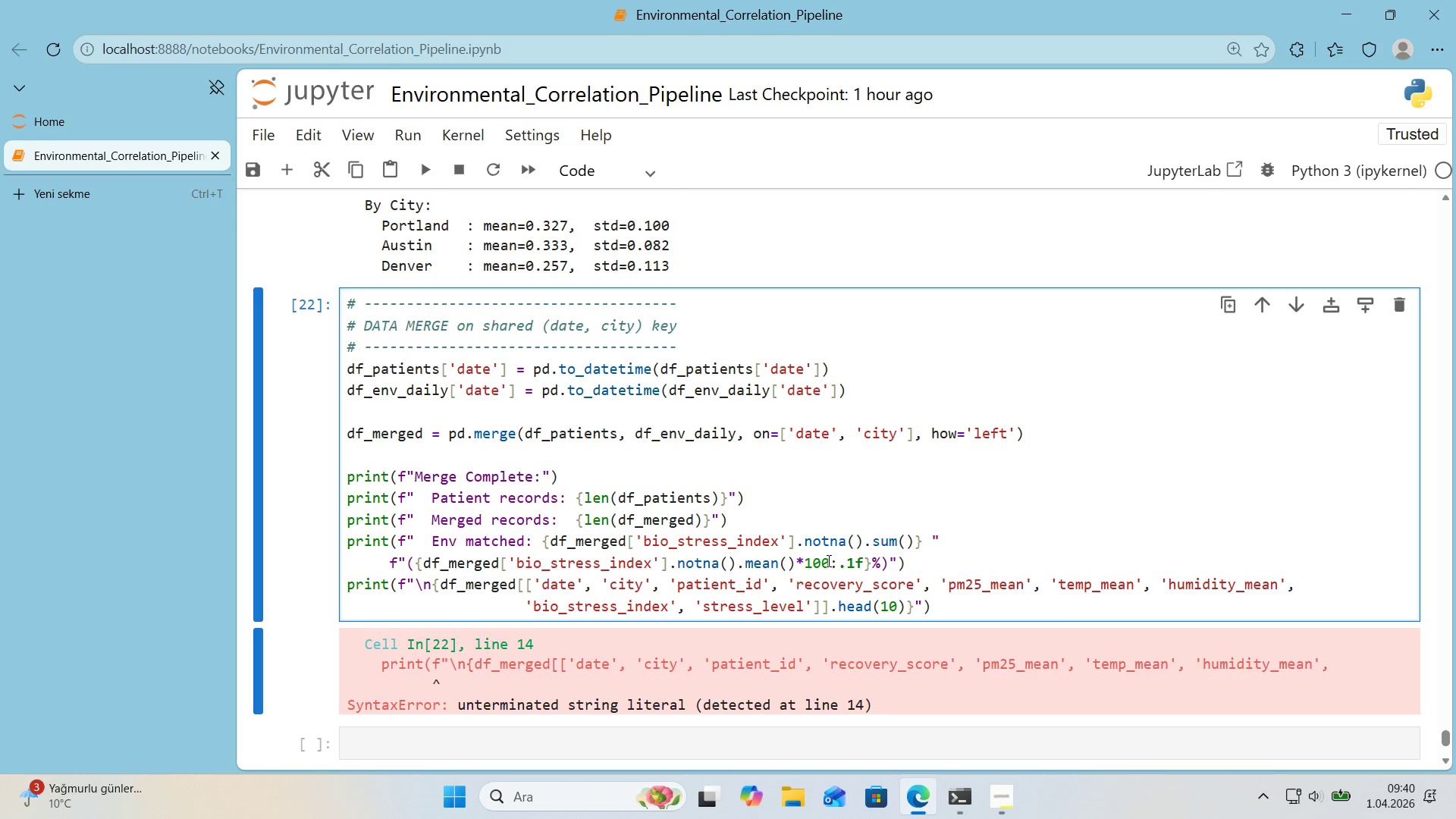 
left_click([527, 606])
 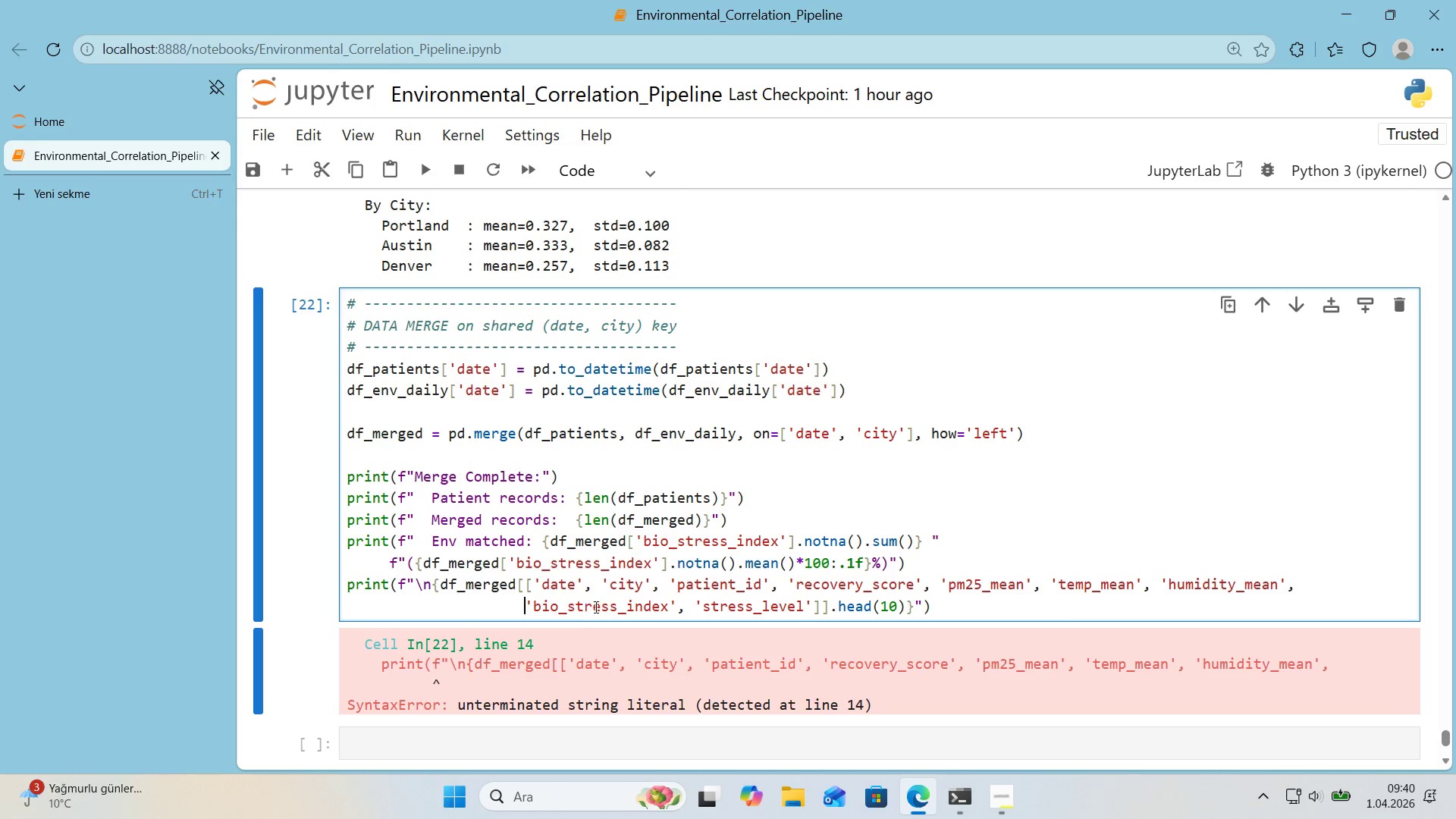 
key(Backspace)
 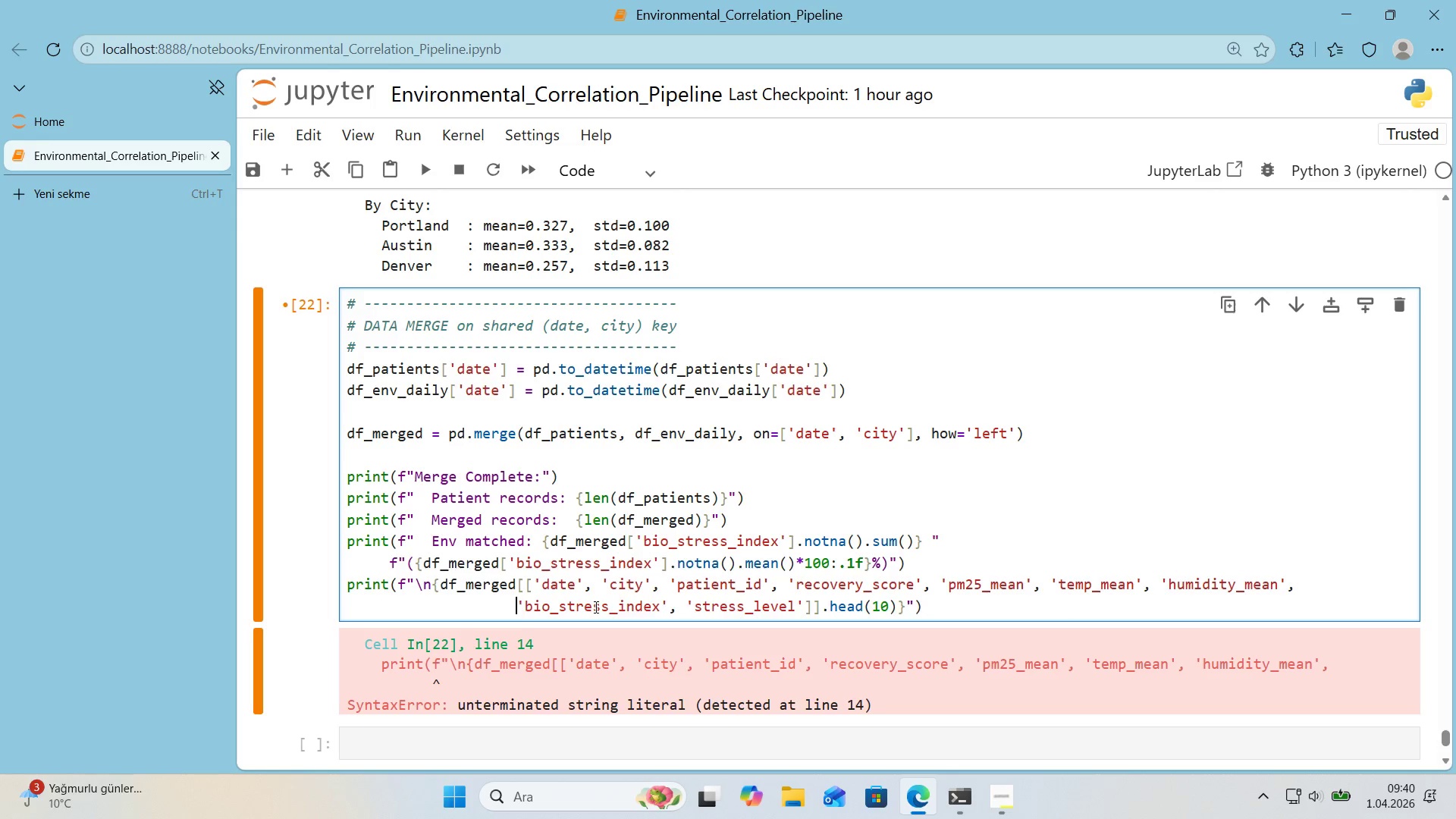 
key(Backspace)
 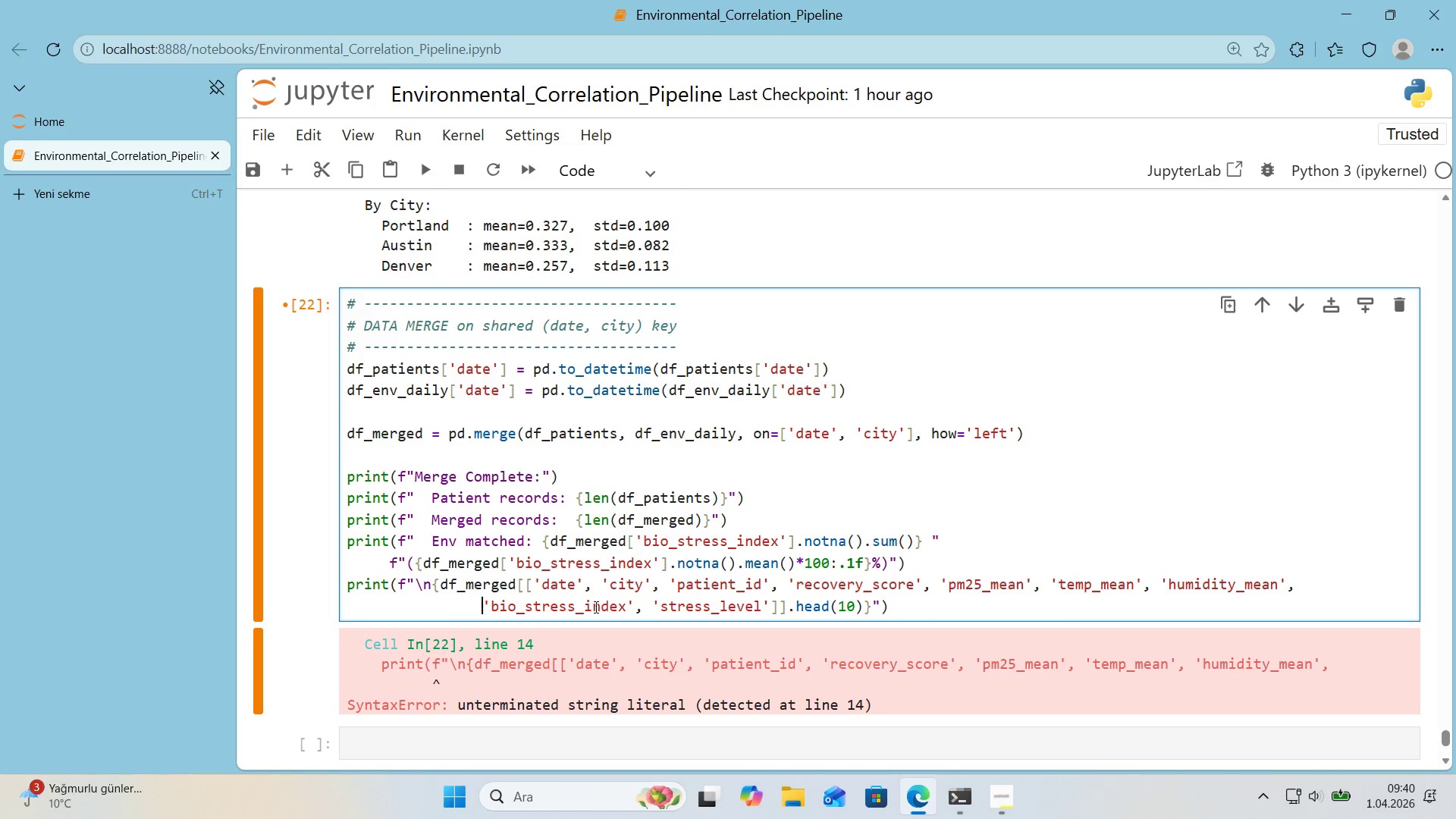 
key(Backspace)
 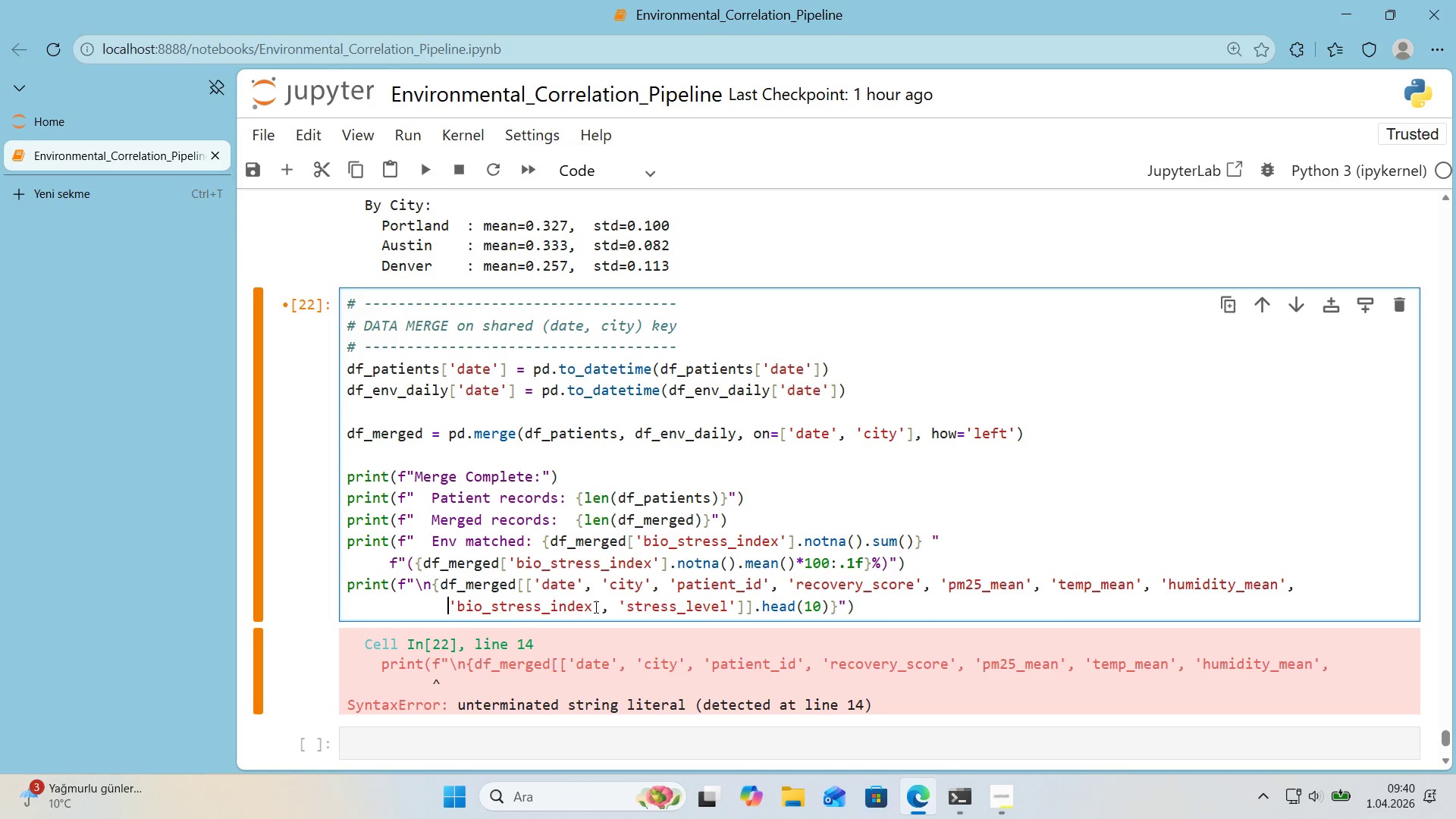 
key(Backspace)
 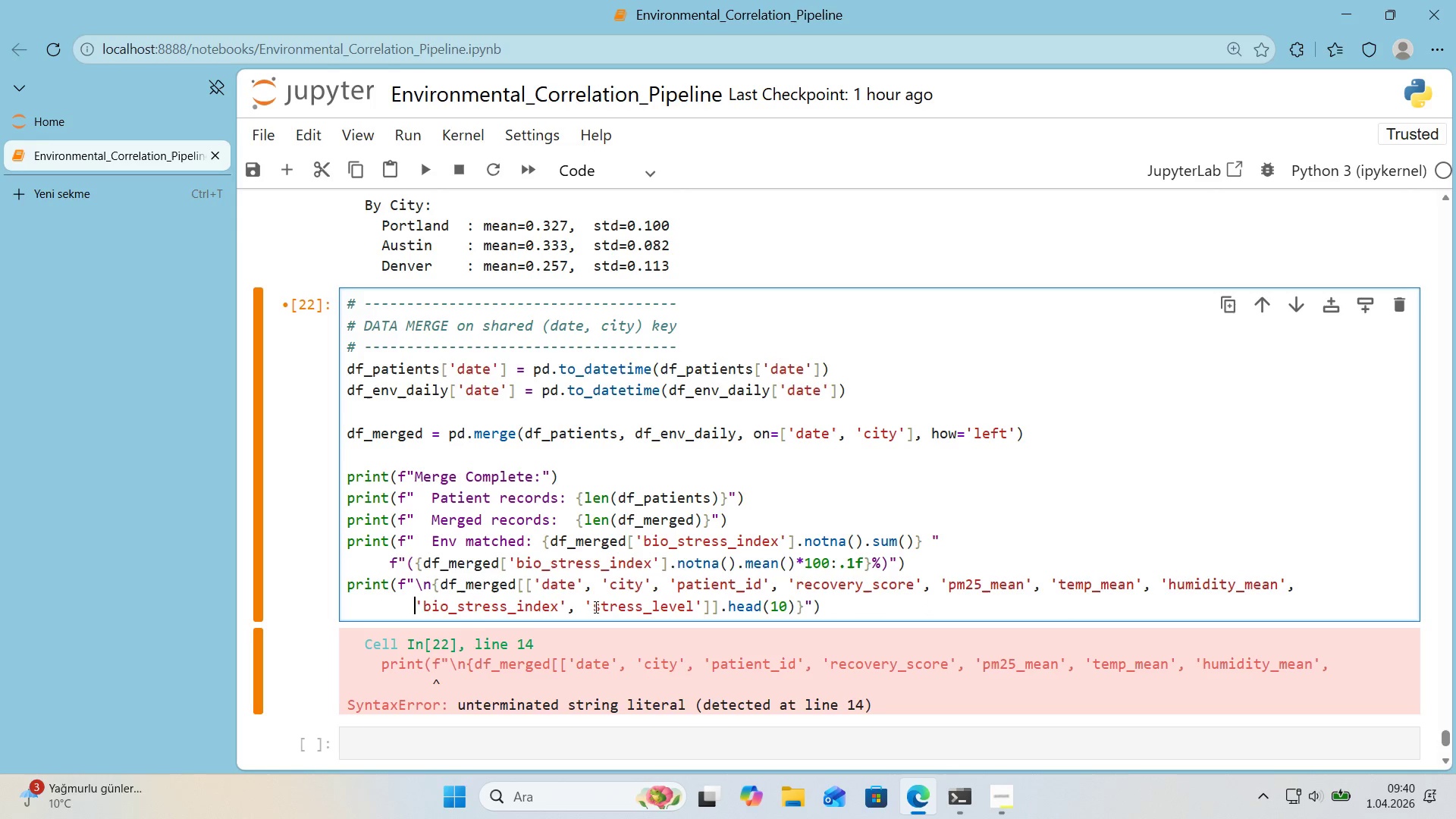 
key(Backspace)
 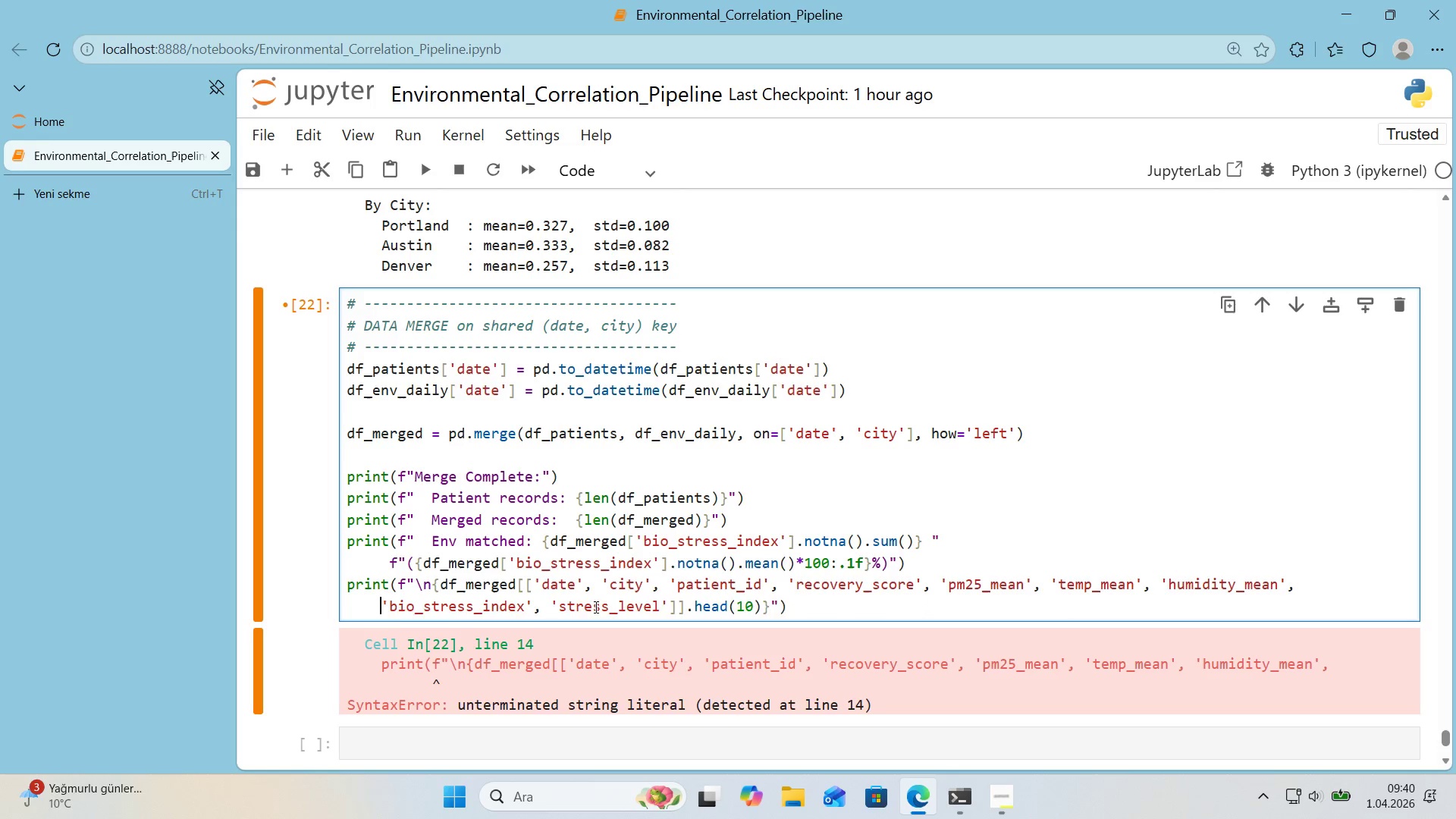 
key(Backspace)
 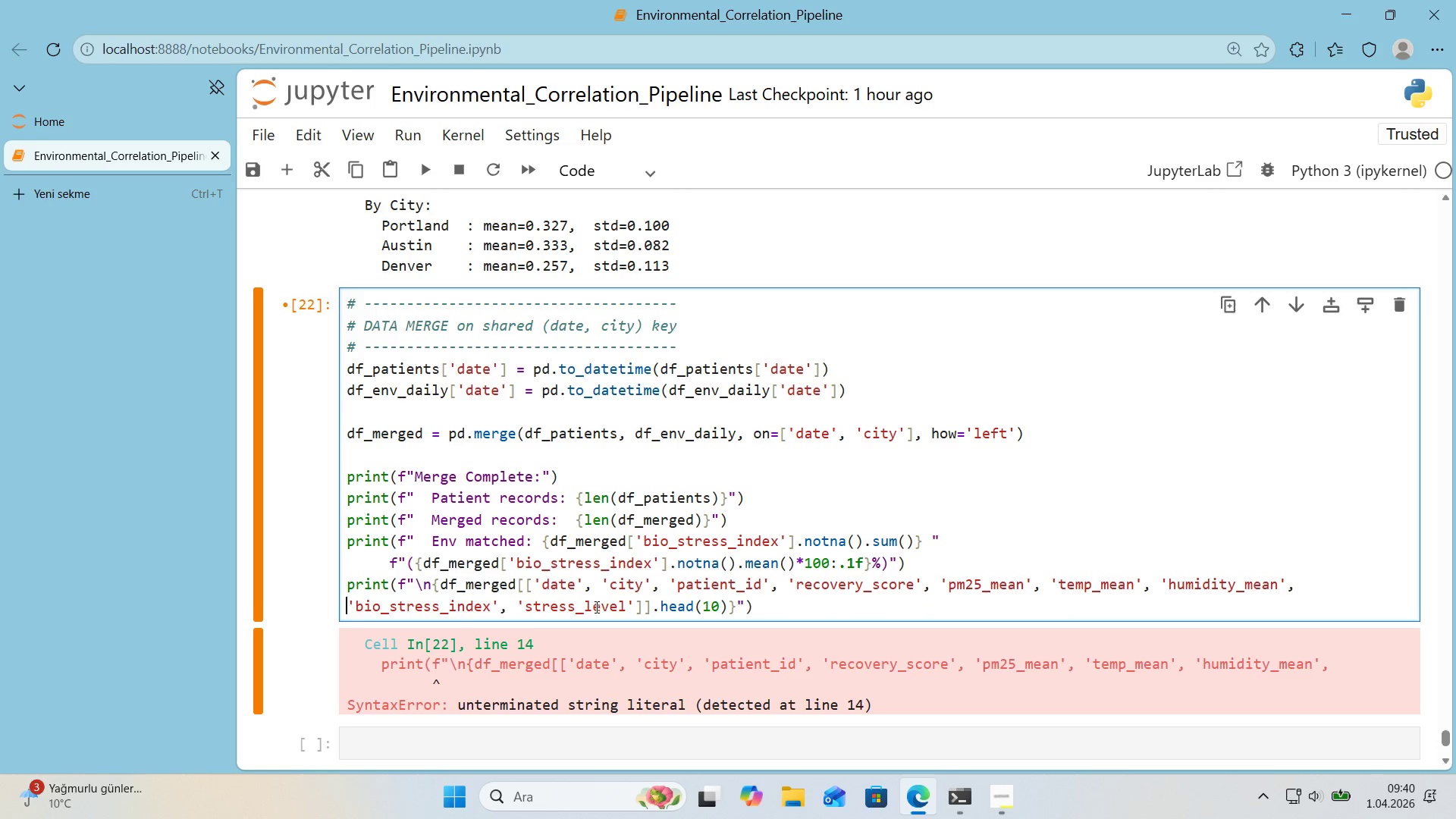 
key(Backspace)
 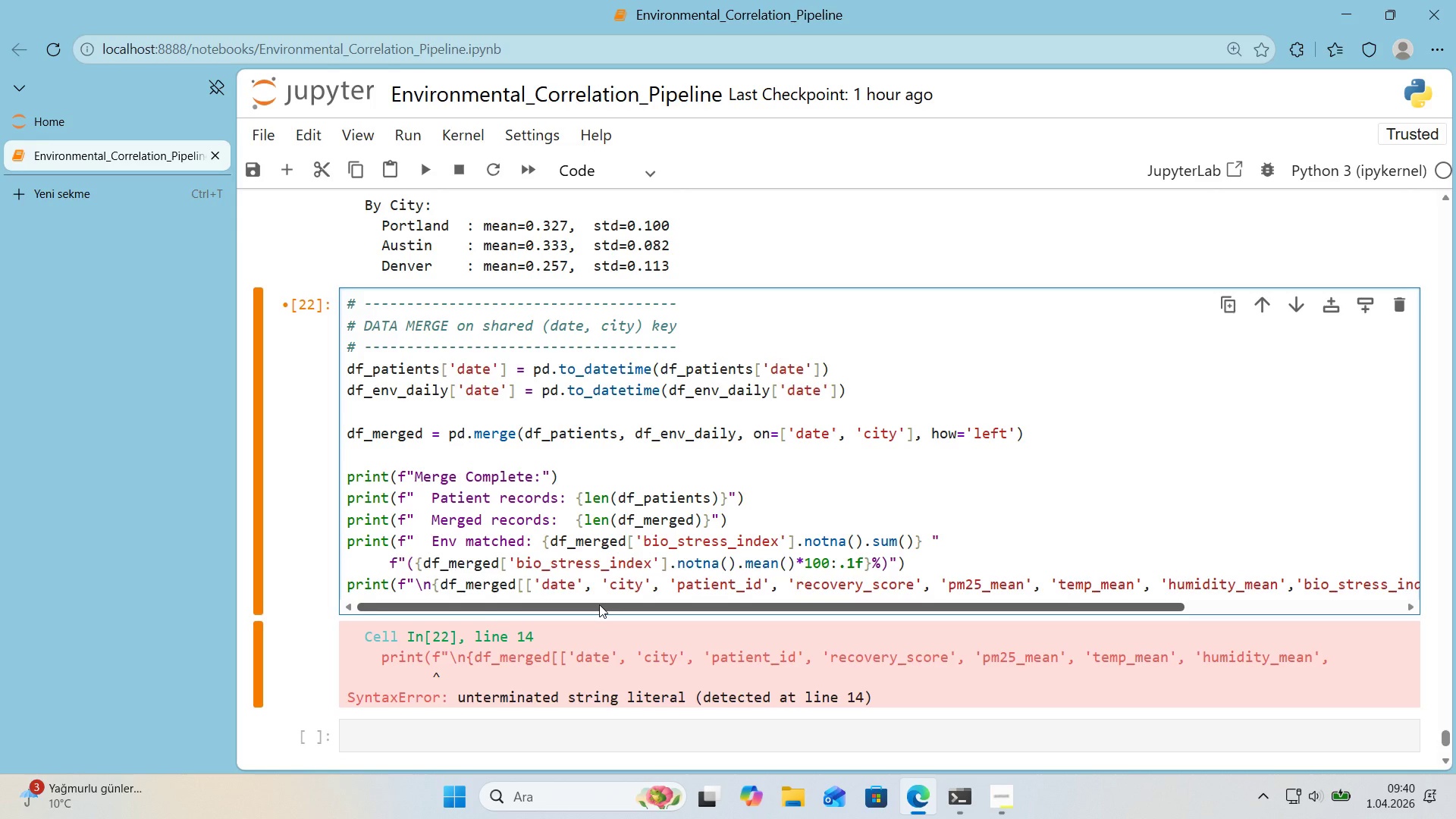 
key(Shift+Enter)
 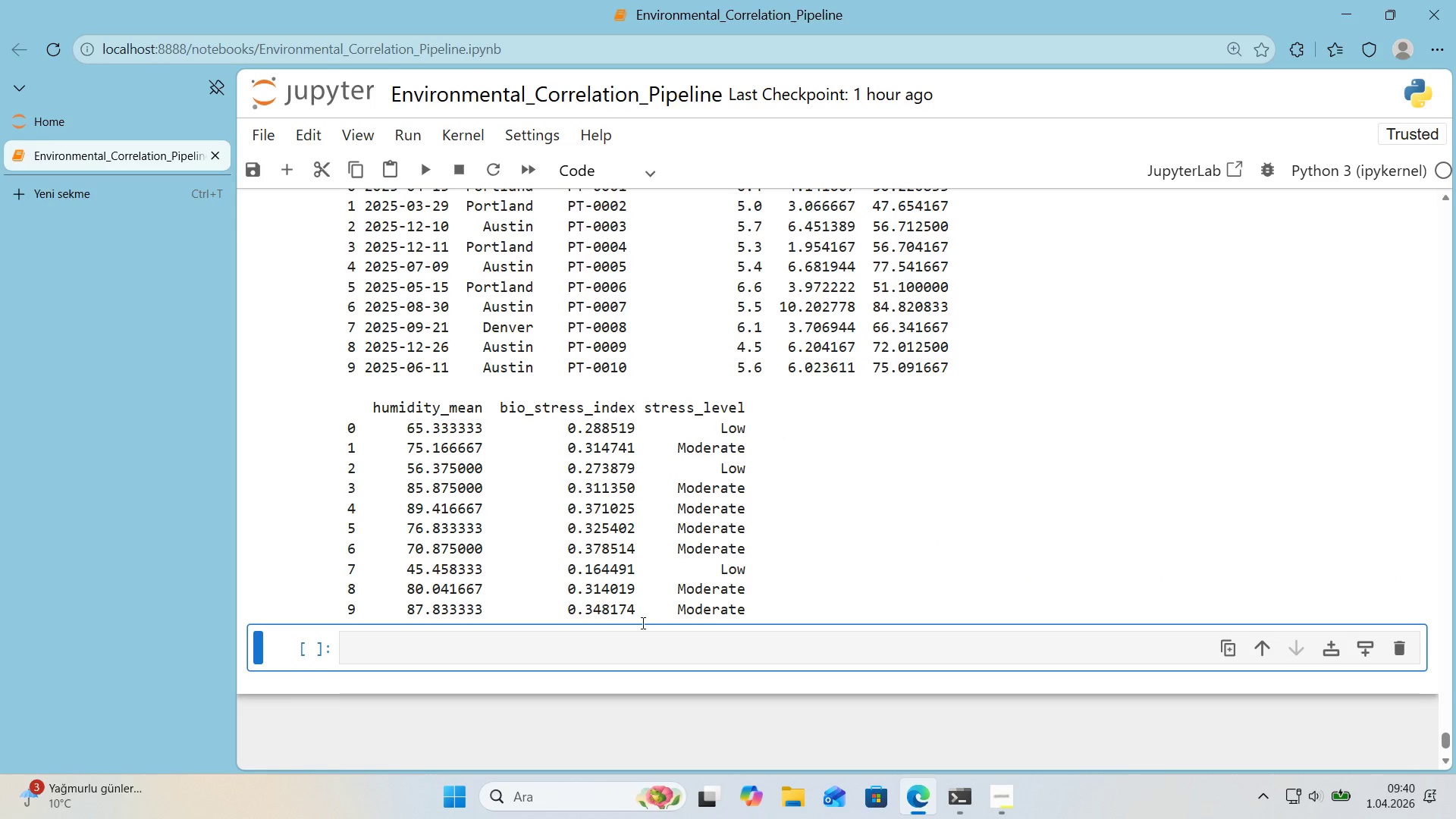 
scroll: coordinate [996, 485], scroll_direction: up, amount: 2.0
 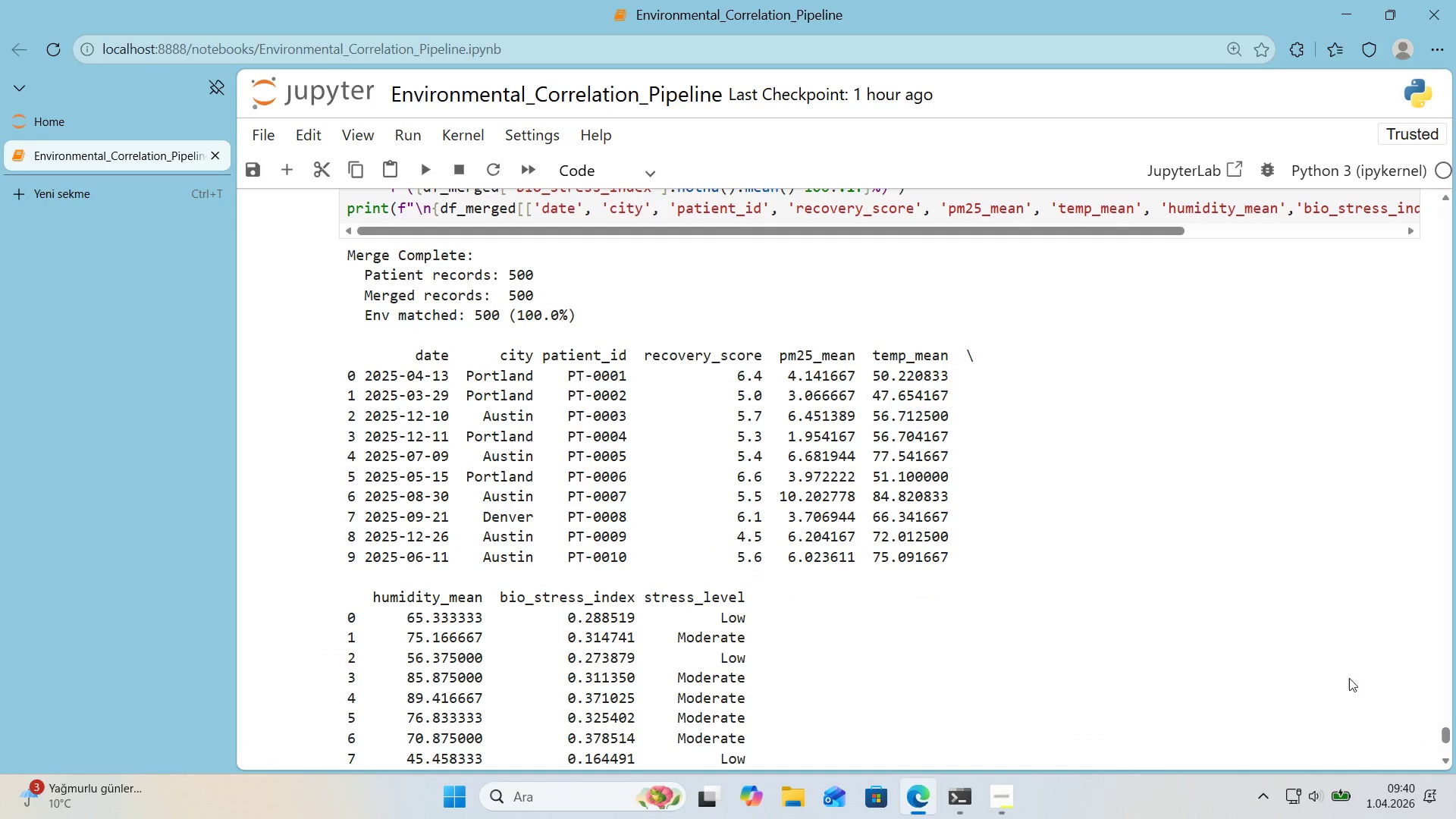 
scroll: coordinate [1201, 565], scroll_direction: down, amount: 1.0
 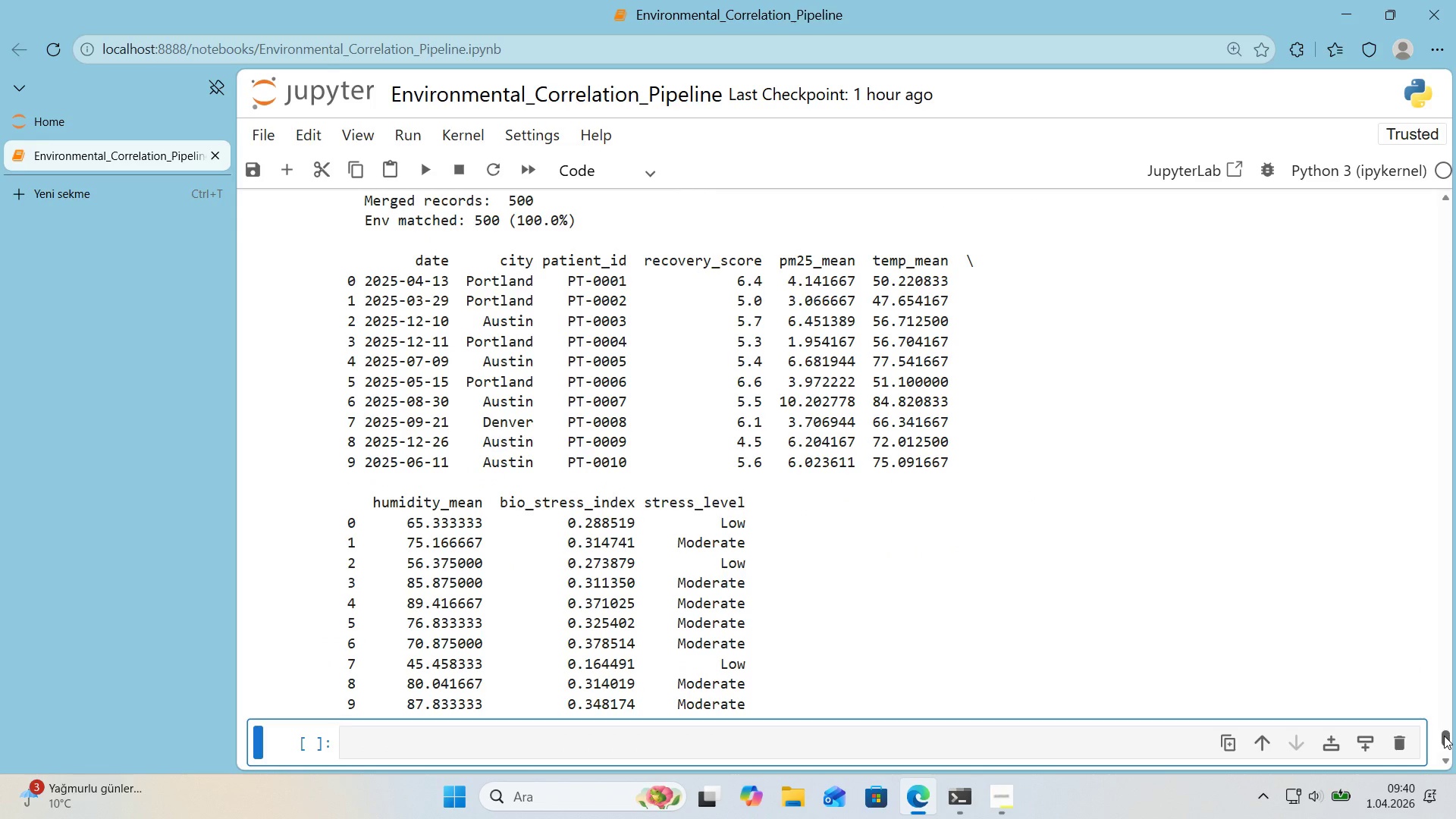 
left_click_drag(start_coordinate=[1444, 736], to_coordinate=[1449, 736])
 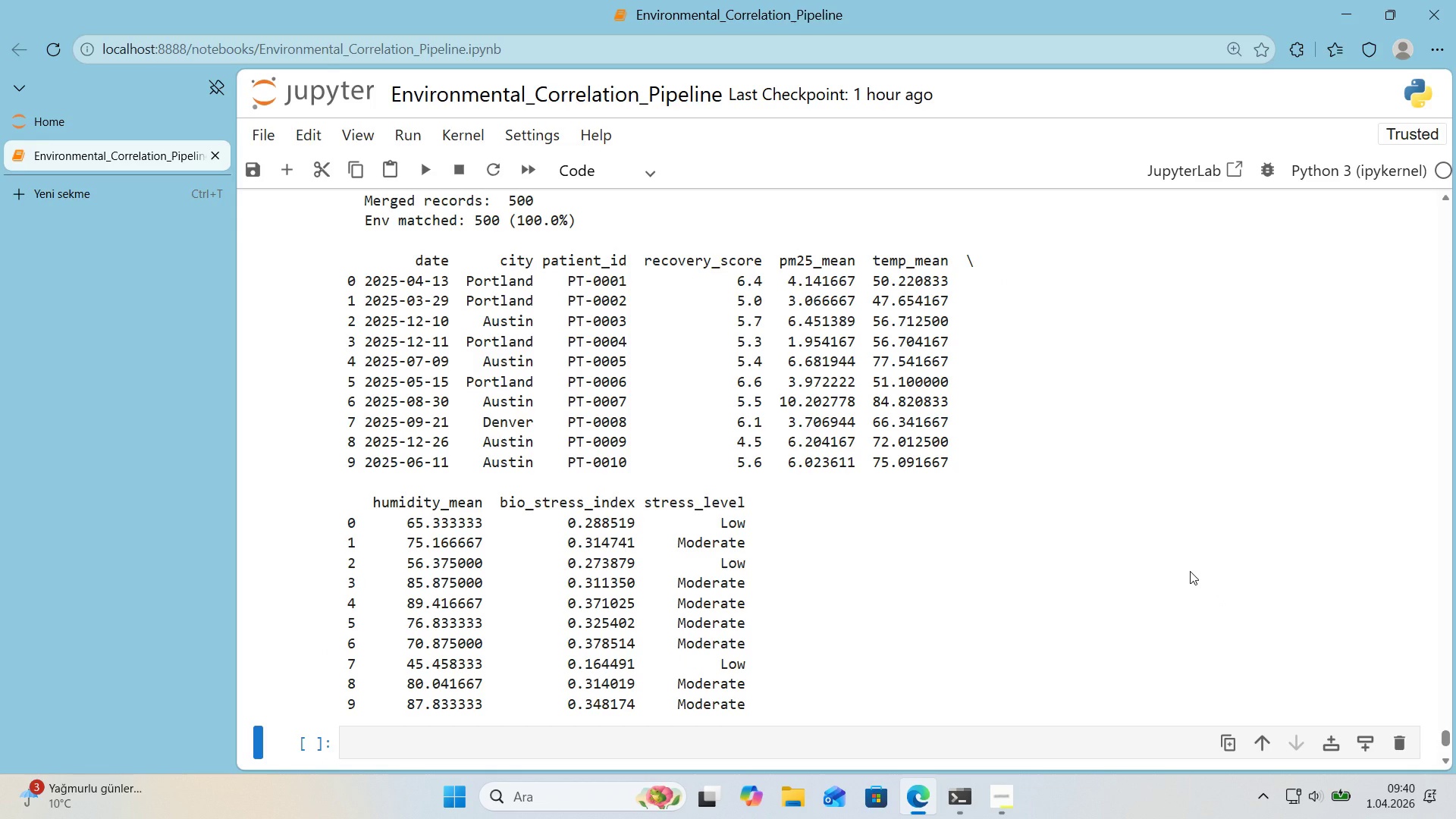 
scroll: coordinate [1190, 571], scroll_direction: up, amount: 1.0
 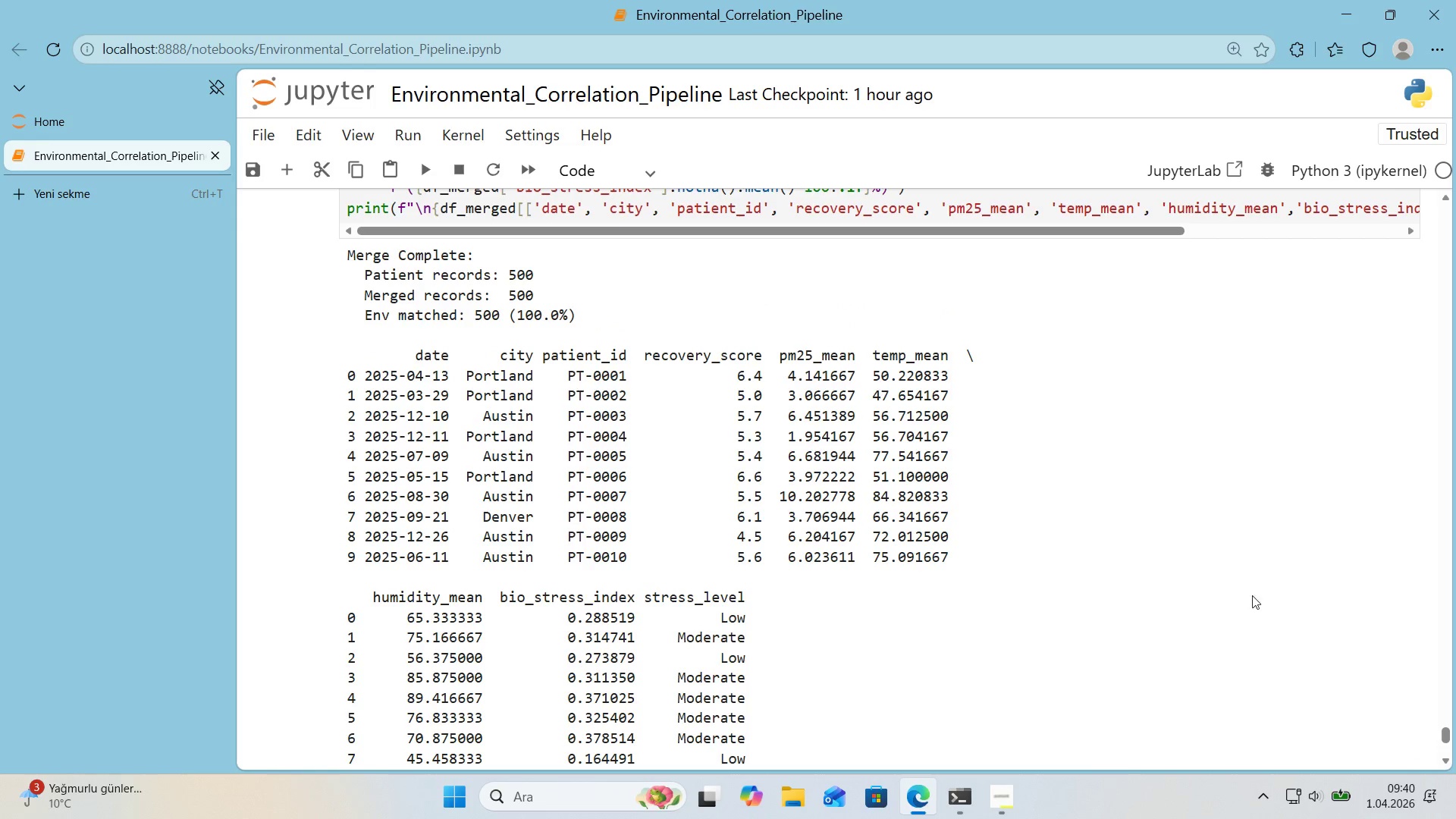 
scroll: coordinate [1312, 610], scroll_direction: down, amount: 1.0
 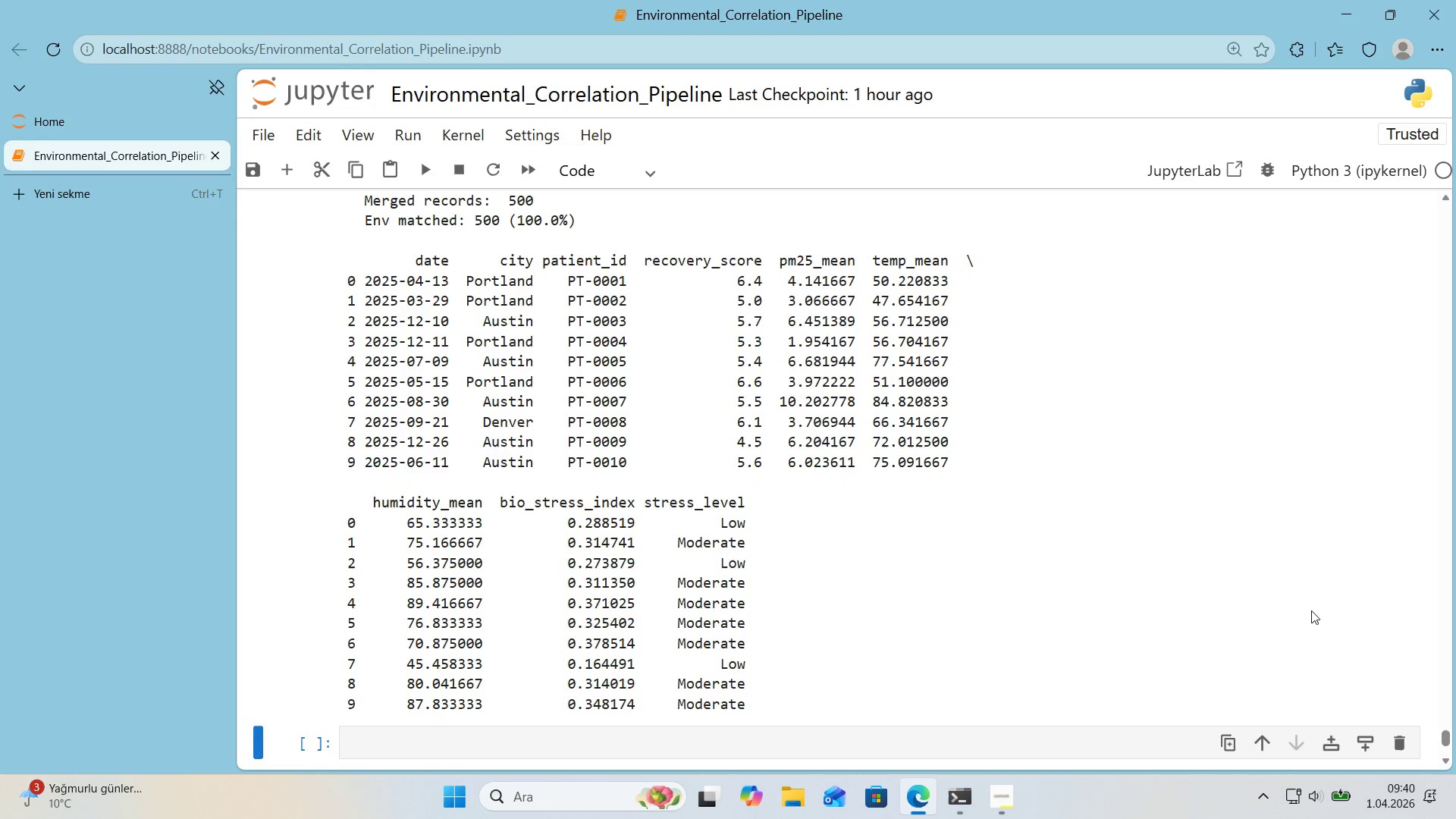 
scroll: coordinate [1311, 610], scroll_direction: up, amount: 1.0
 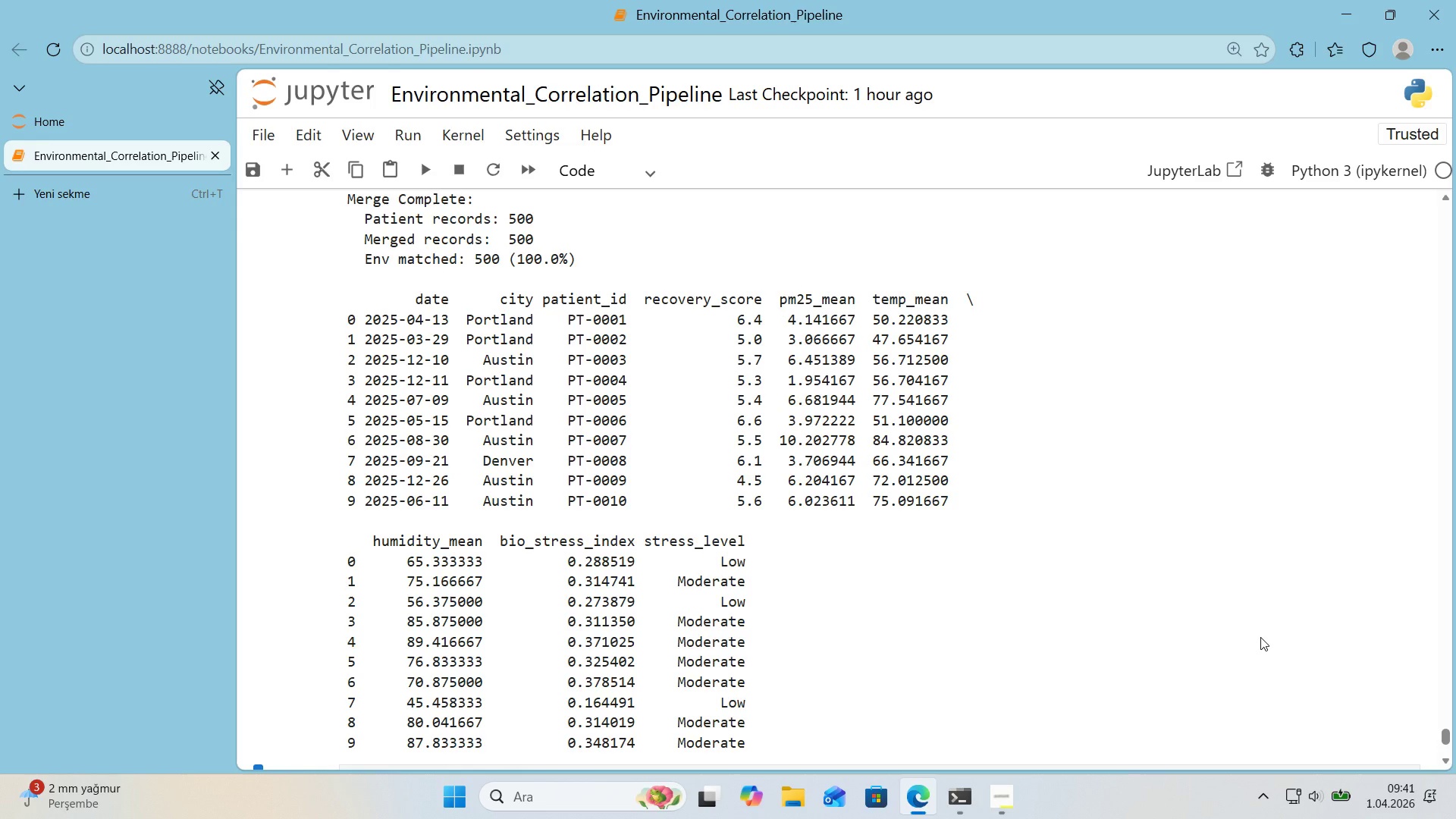 
wait(30.6)
 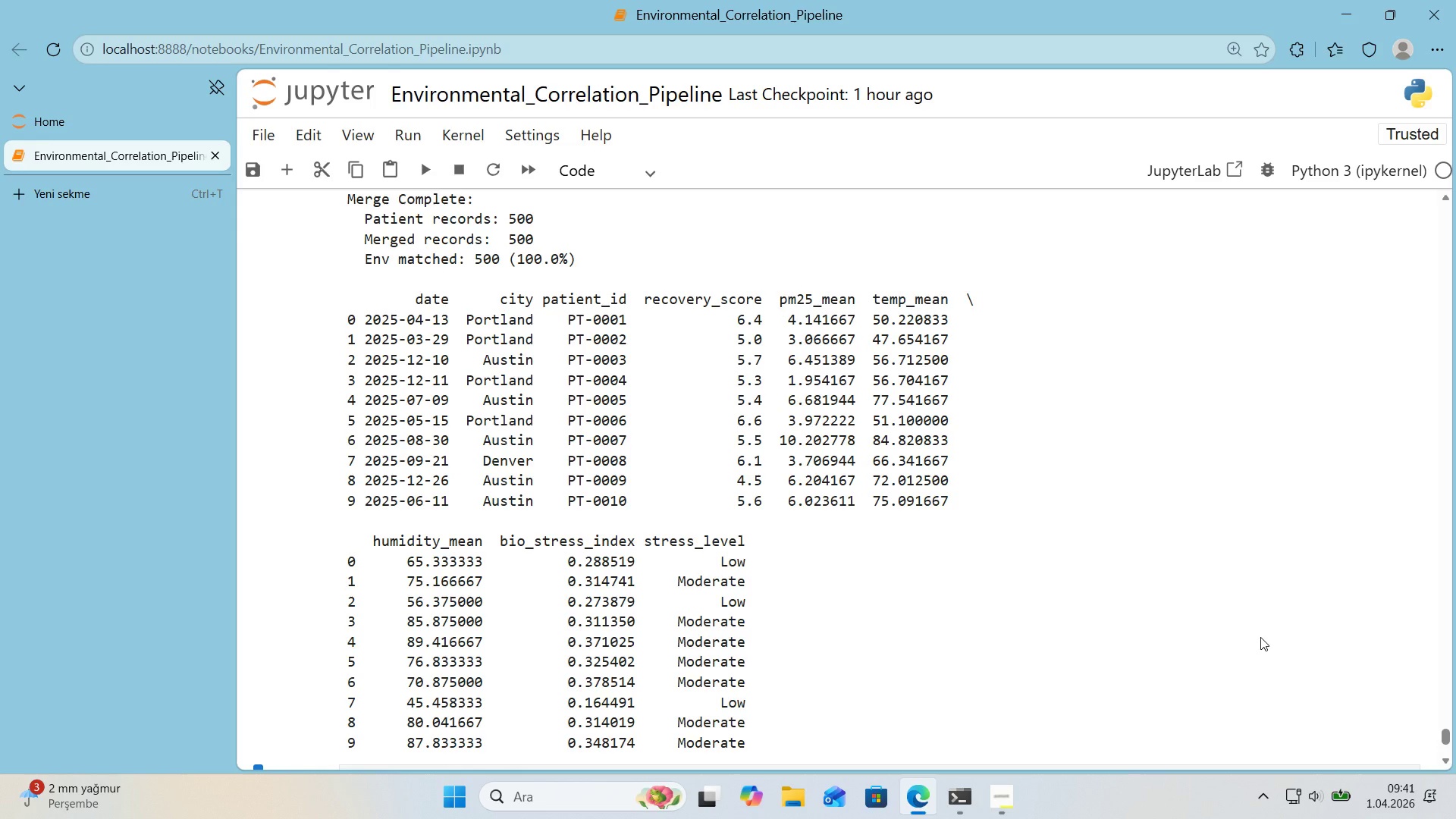 
scroll: coordinate [1063, 540], scroll_direction: up, amount: 4.0
 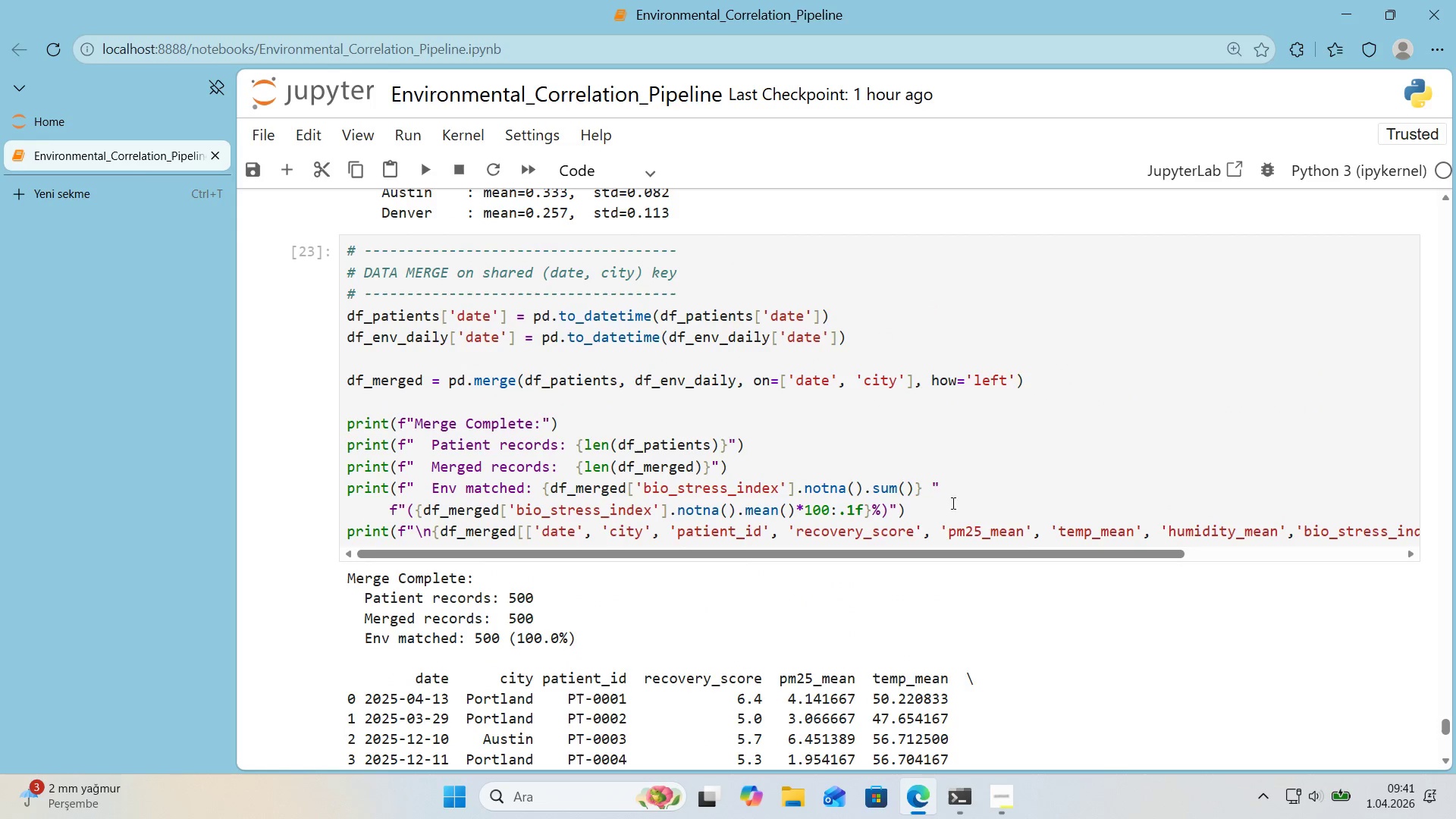 
left_click([922, 511])
 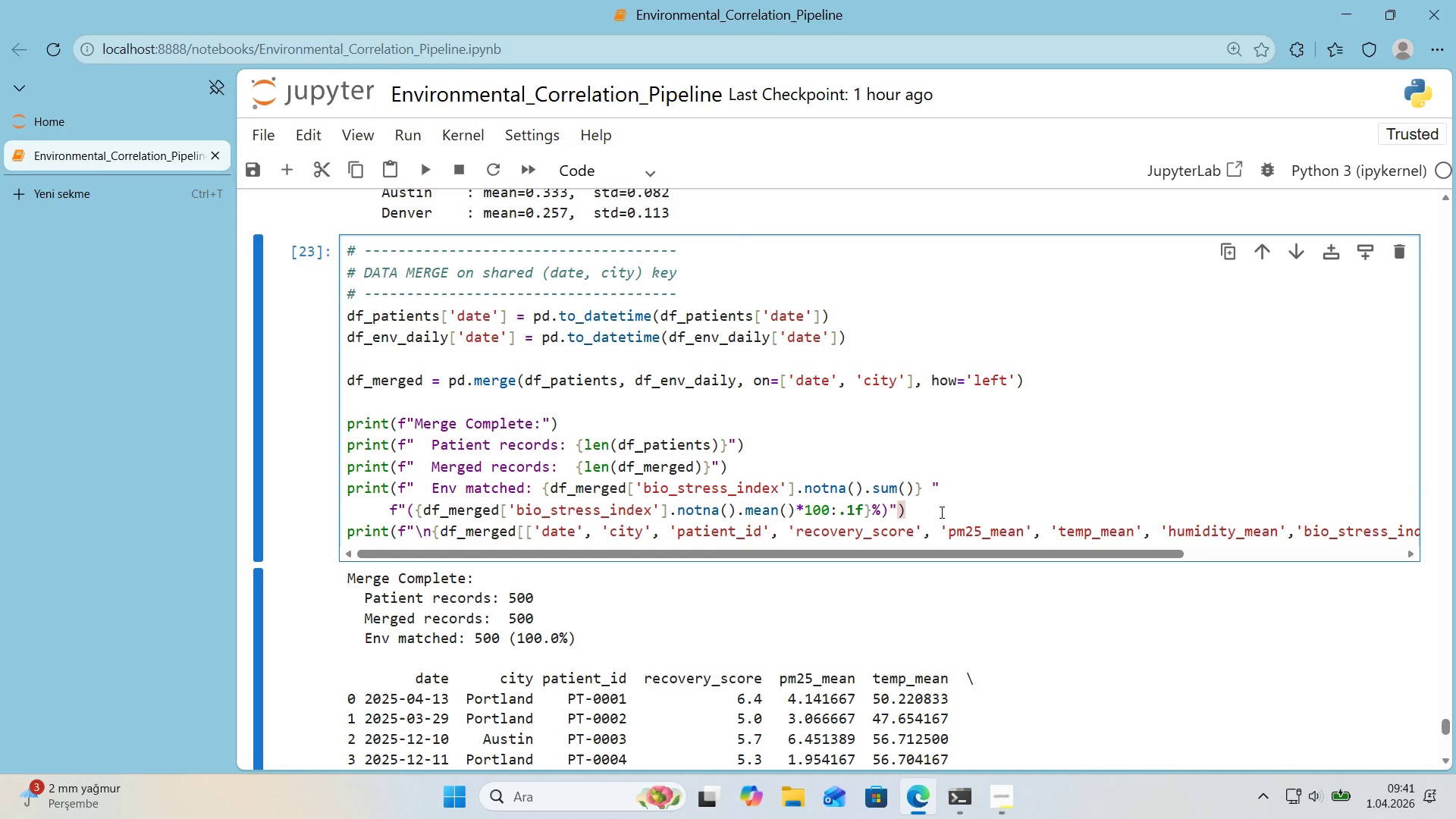 
wait(46.53)
 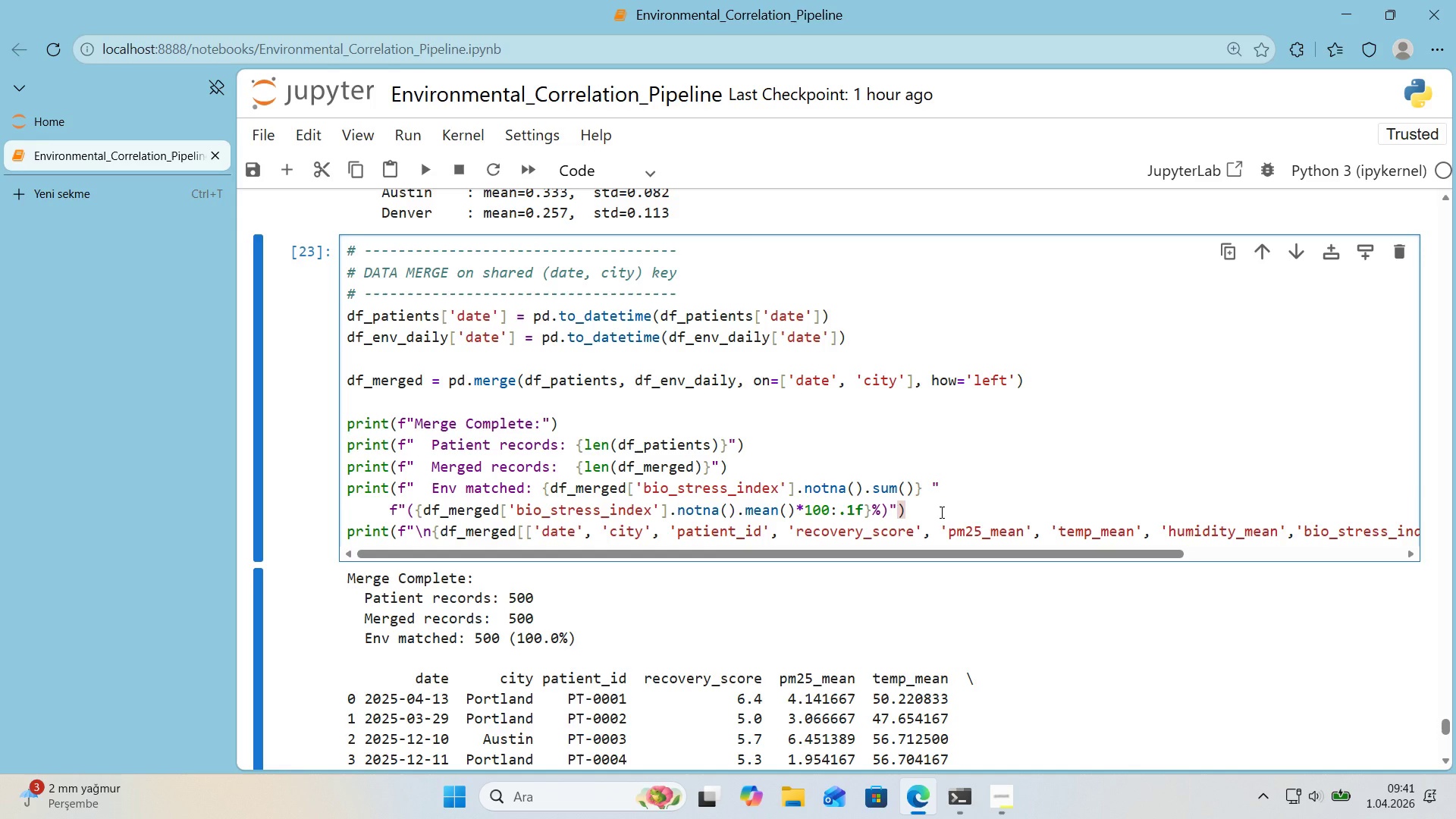 
scroll: coordinate [594, 444], scroll_direction: down, amount: 5.0
 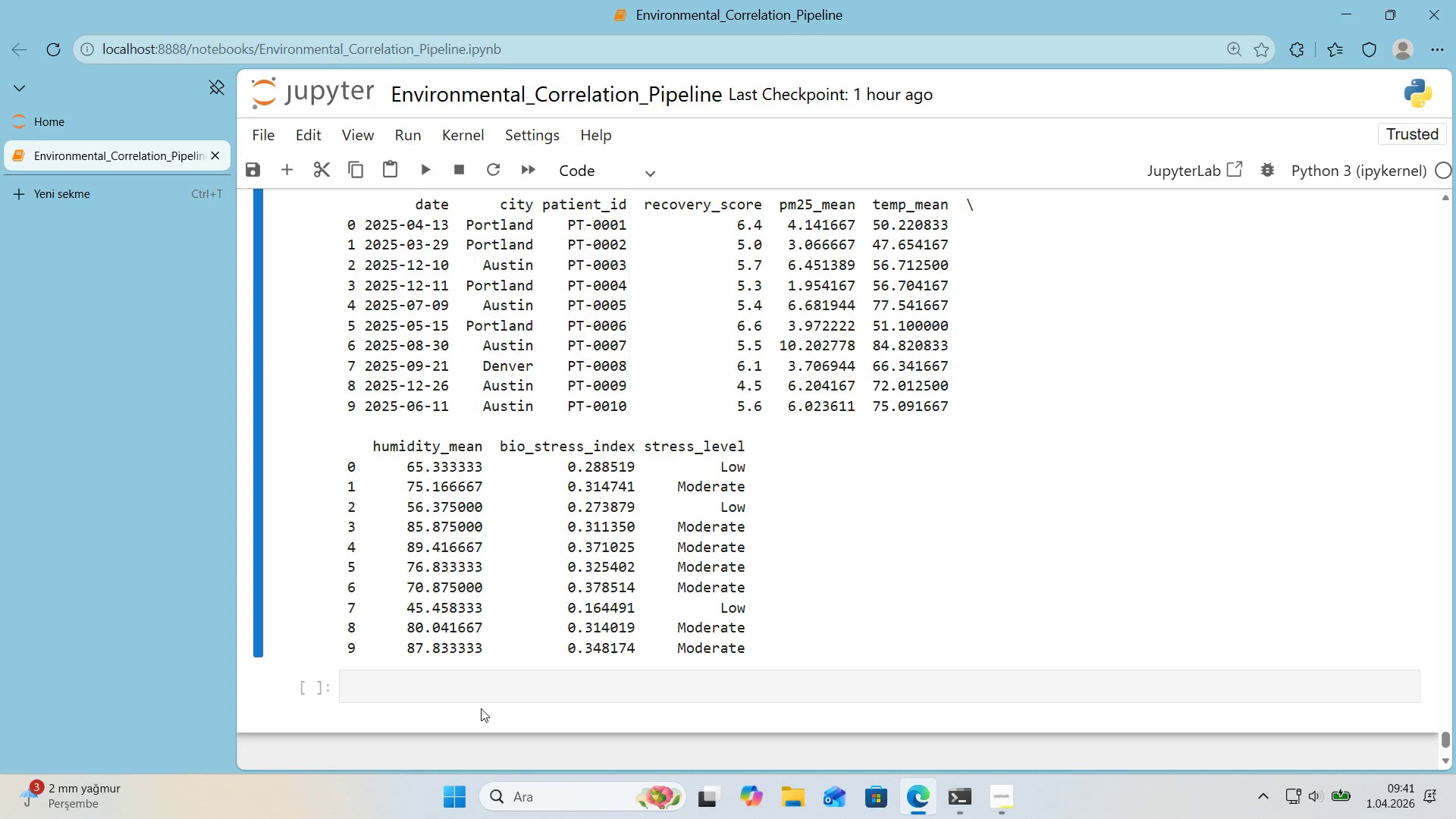 
left_click([475, 698])
 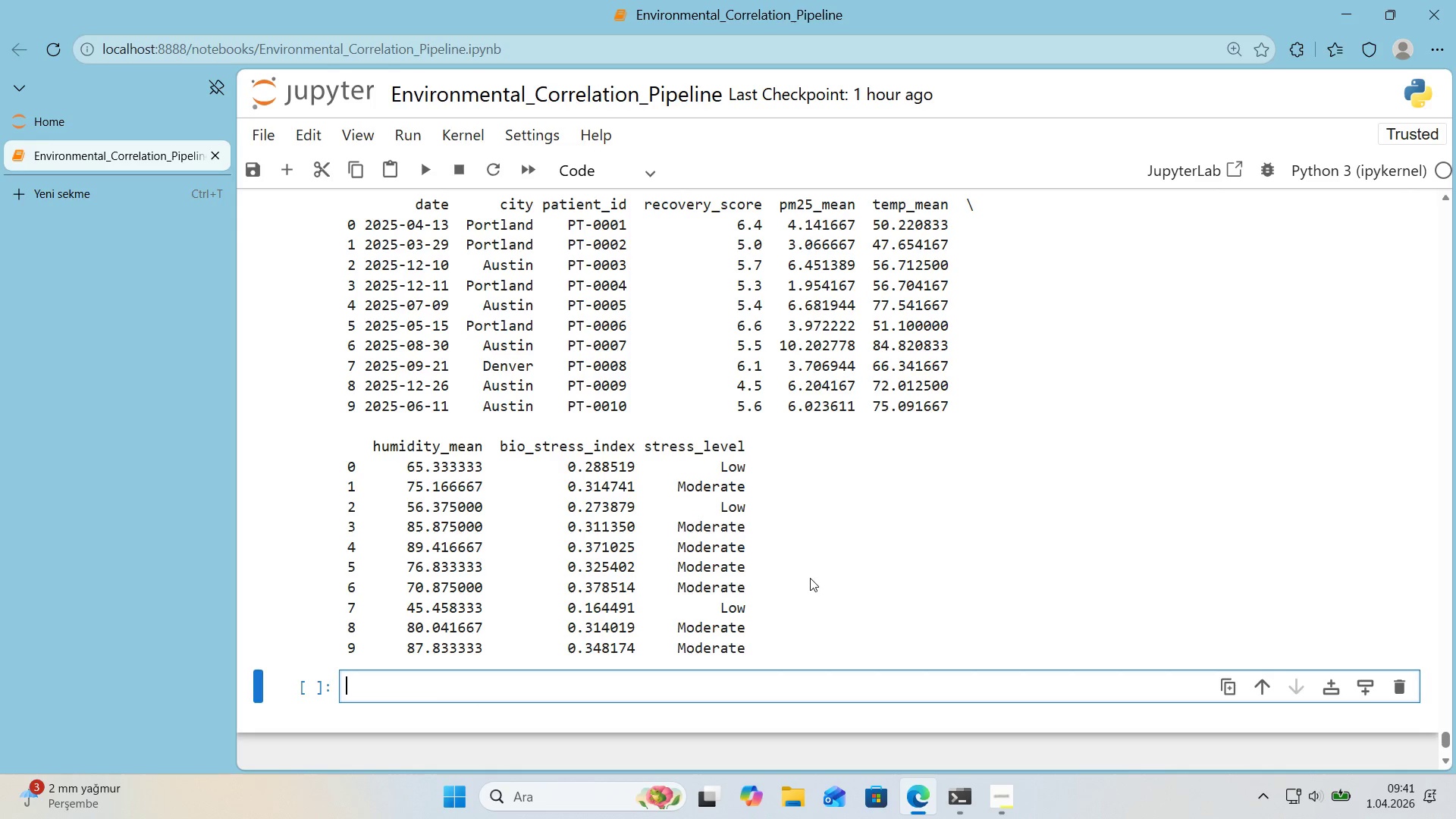 
scroll: coordinate [797, 557], scroll_direction: up, amount: 7.0
 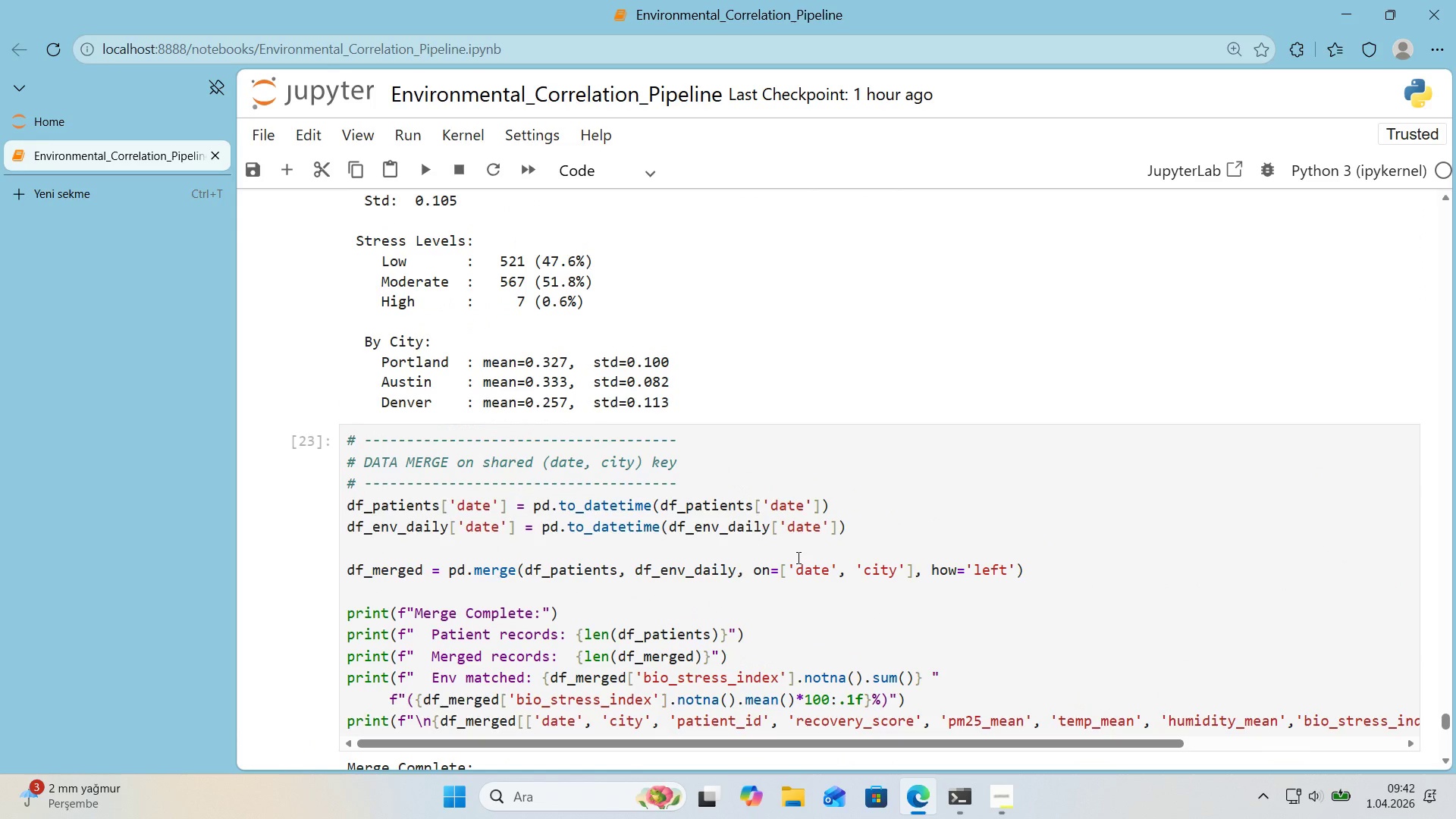 
scroll: coordinate [797, 557], scroll_direction: down, amount: 1.0
 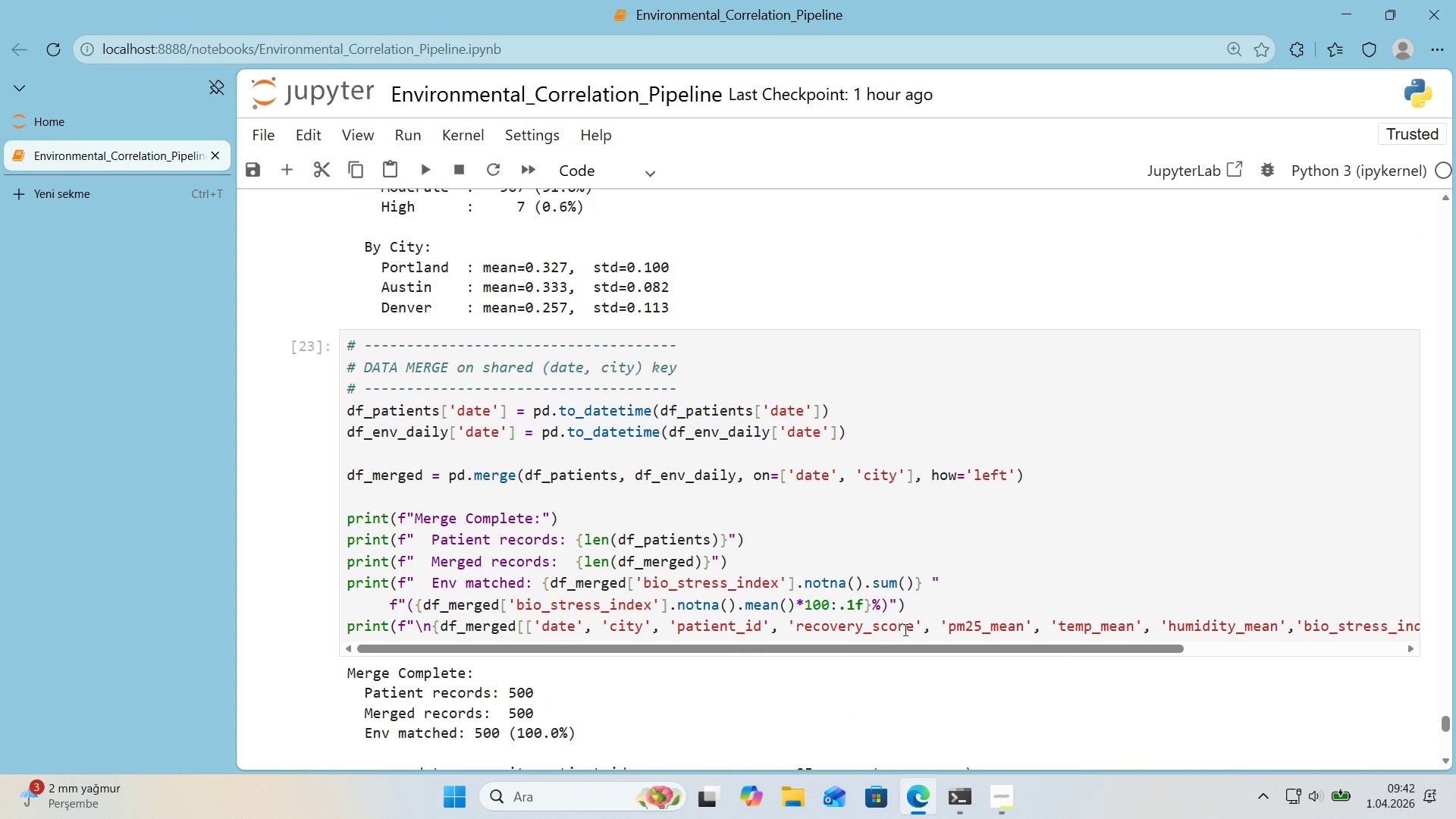 
scroll: coordinate [745, 542], scroll_direction: up, amount: 8.0
 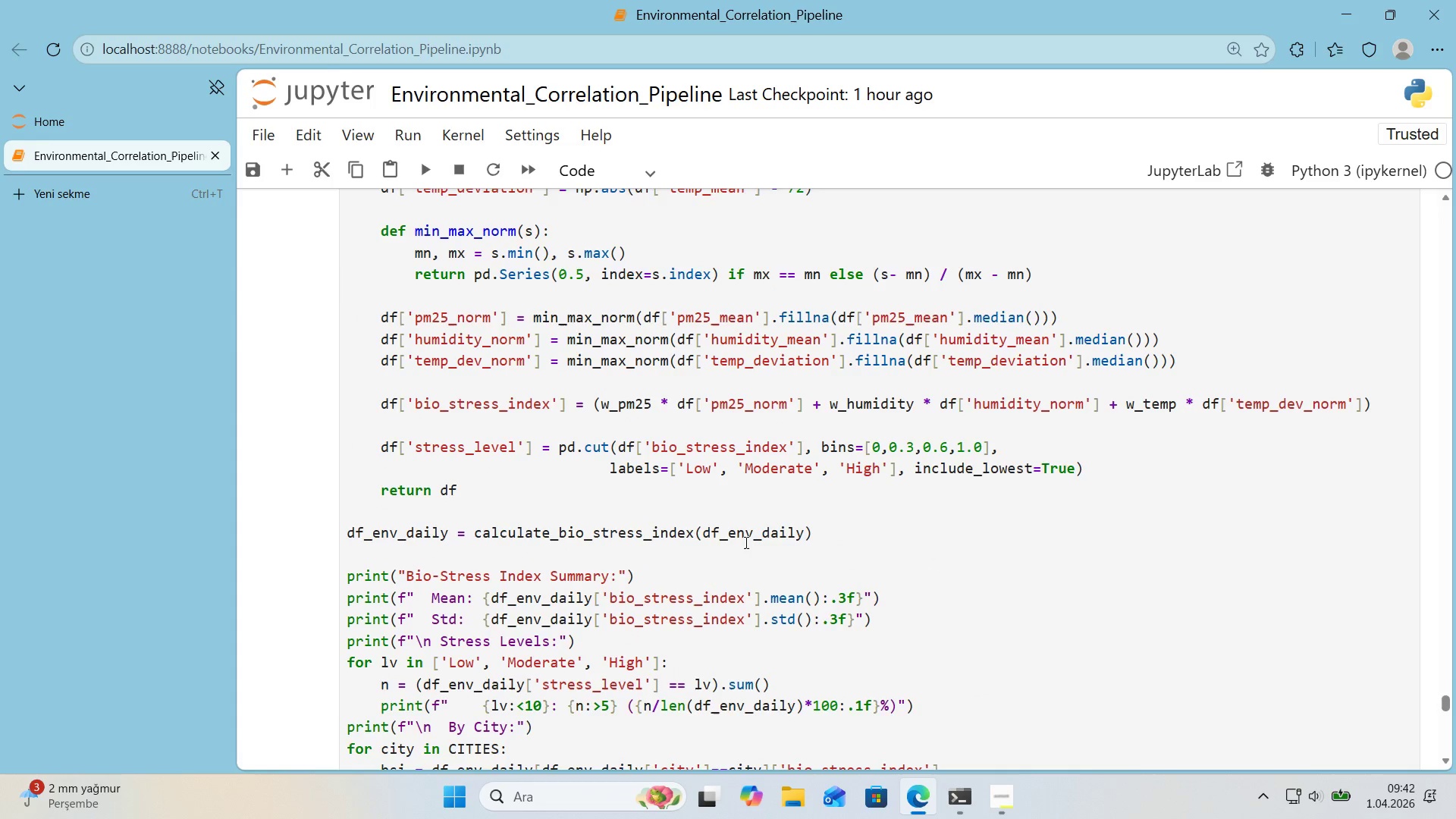 
scroll: coordinate [583, 598], scroll_direction: down, amount: 16.0
 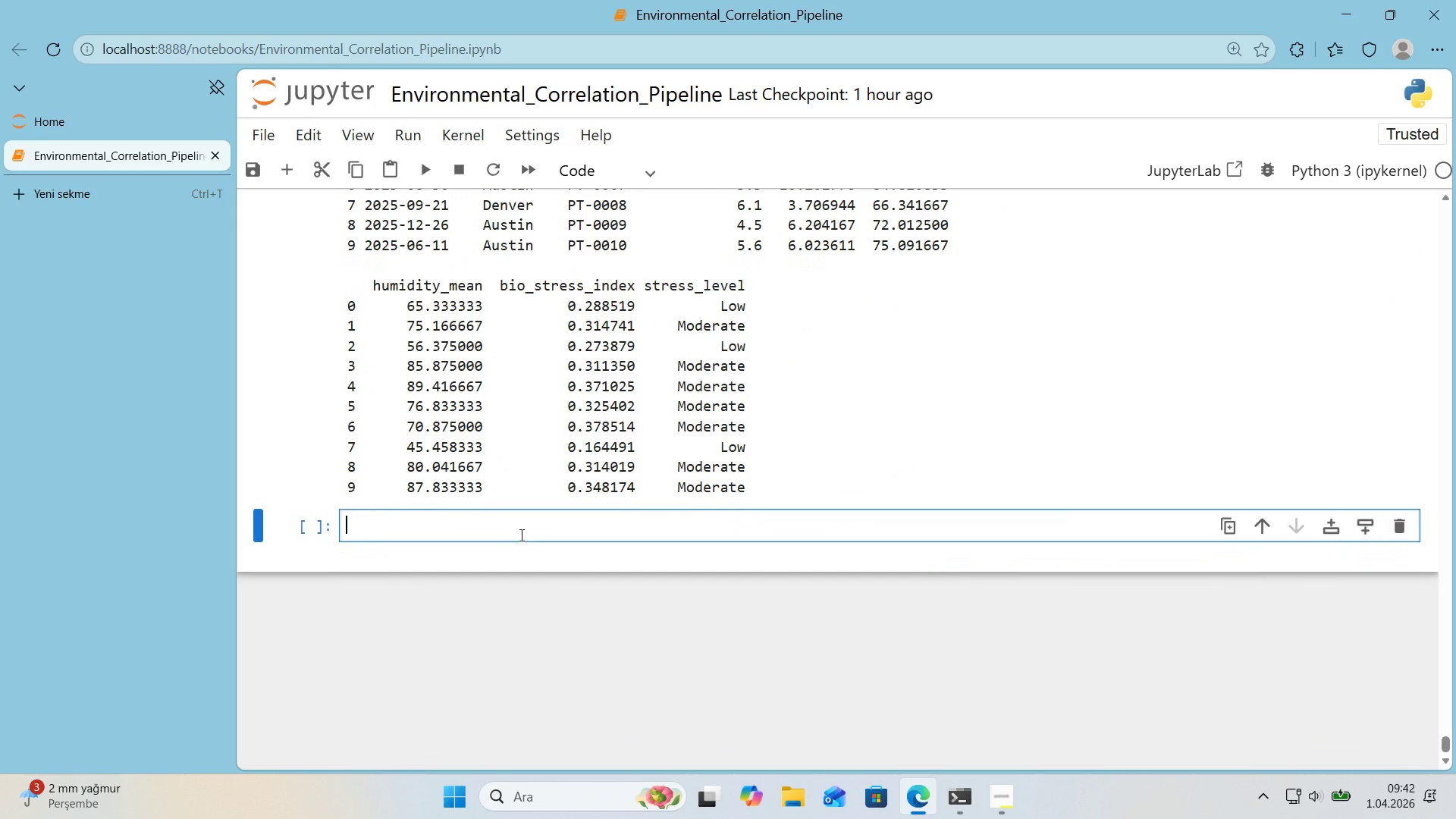 
left_click([518, 530])
 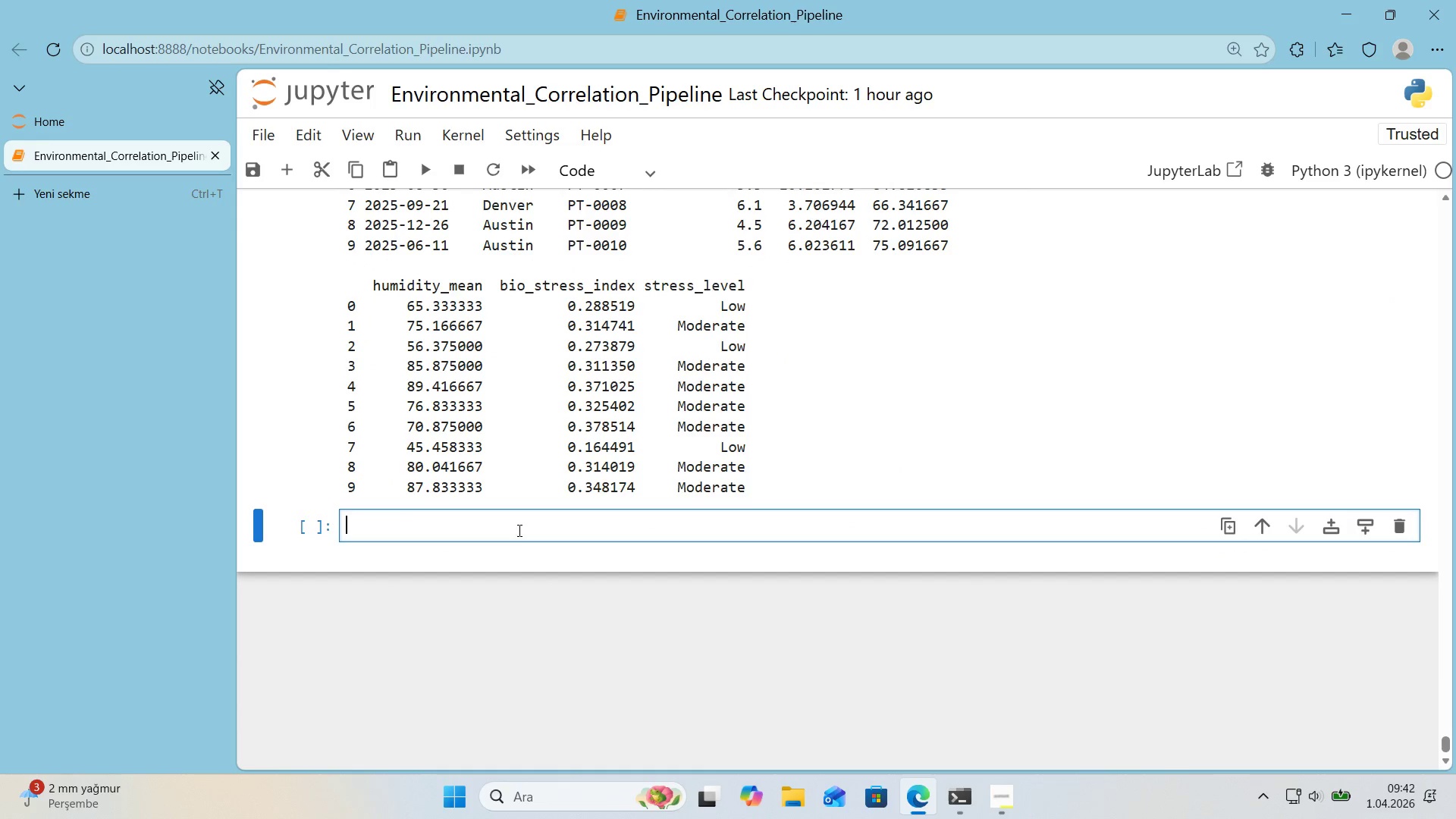 
scroll: coordinate [541, 515], scroll_direction: up, amount: 9.0
 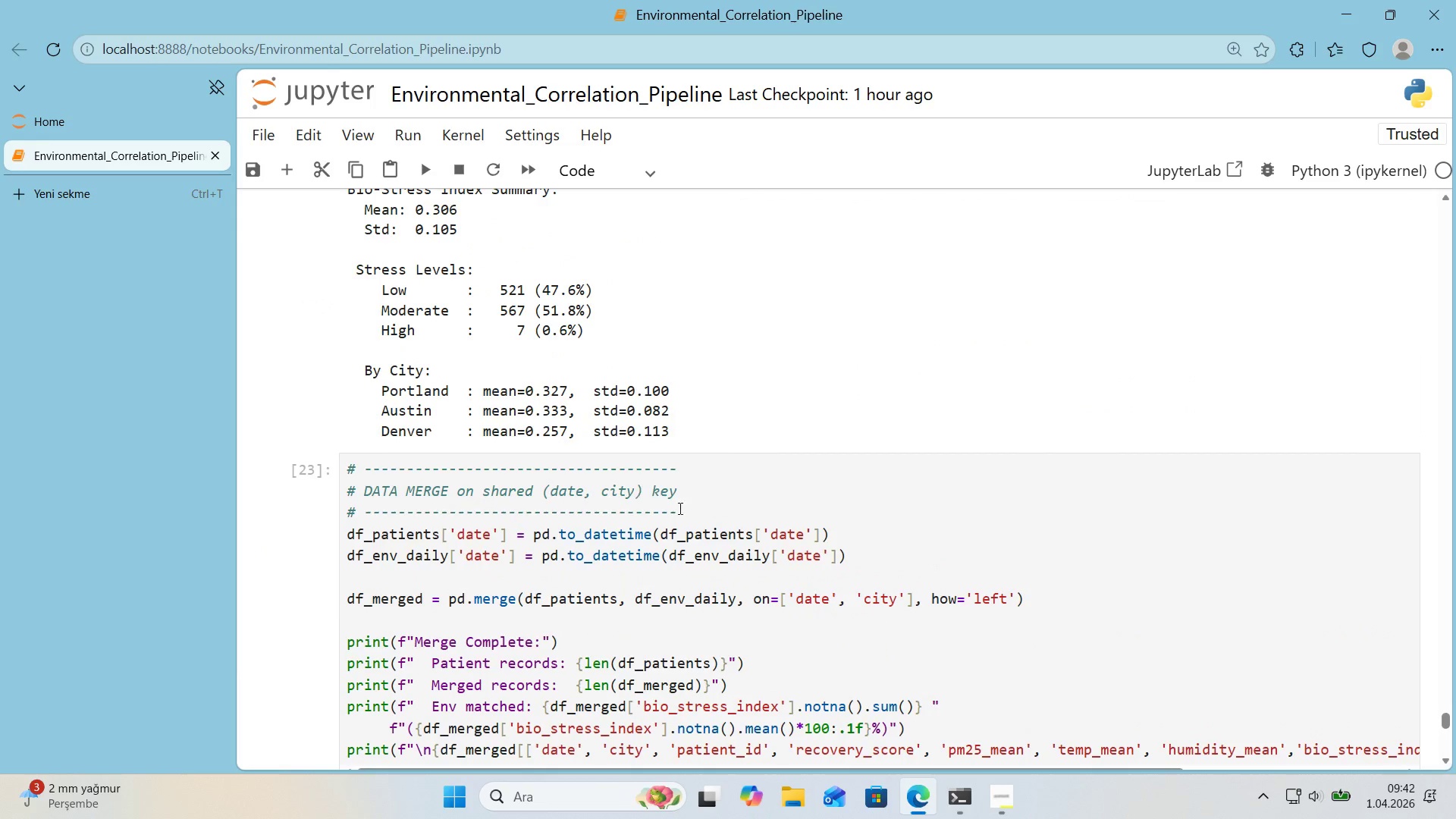 
left_click_drag(start_coordinate=[679, 509], to_coordinate=[346, 508])
 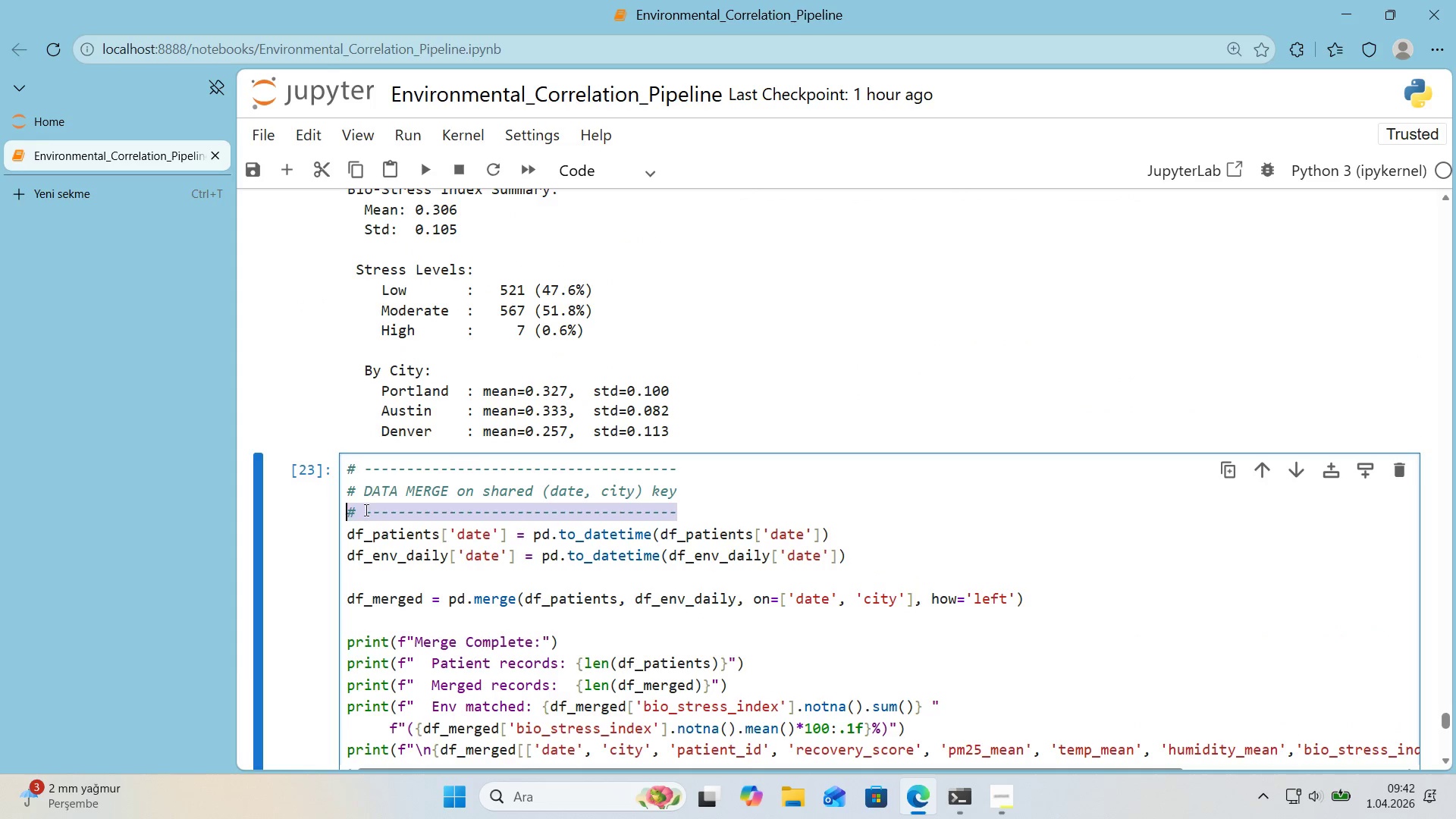 
key(Control+ControlLeft)
 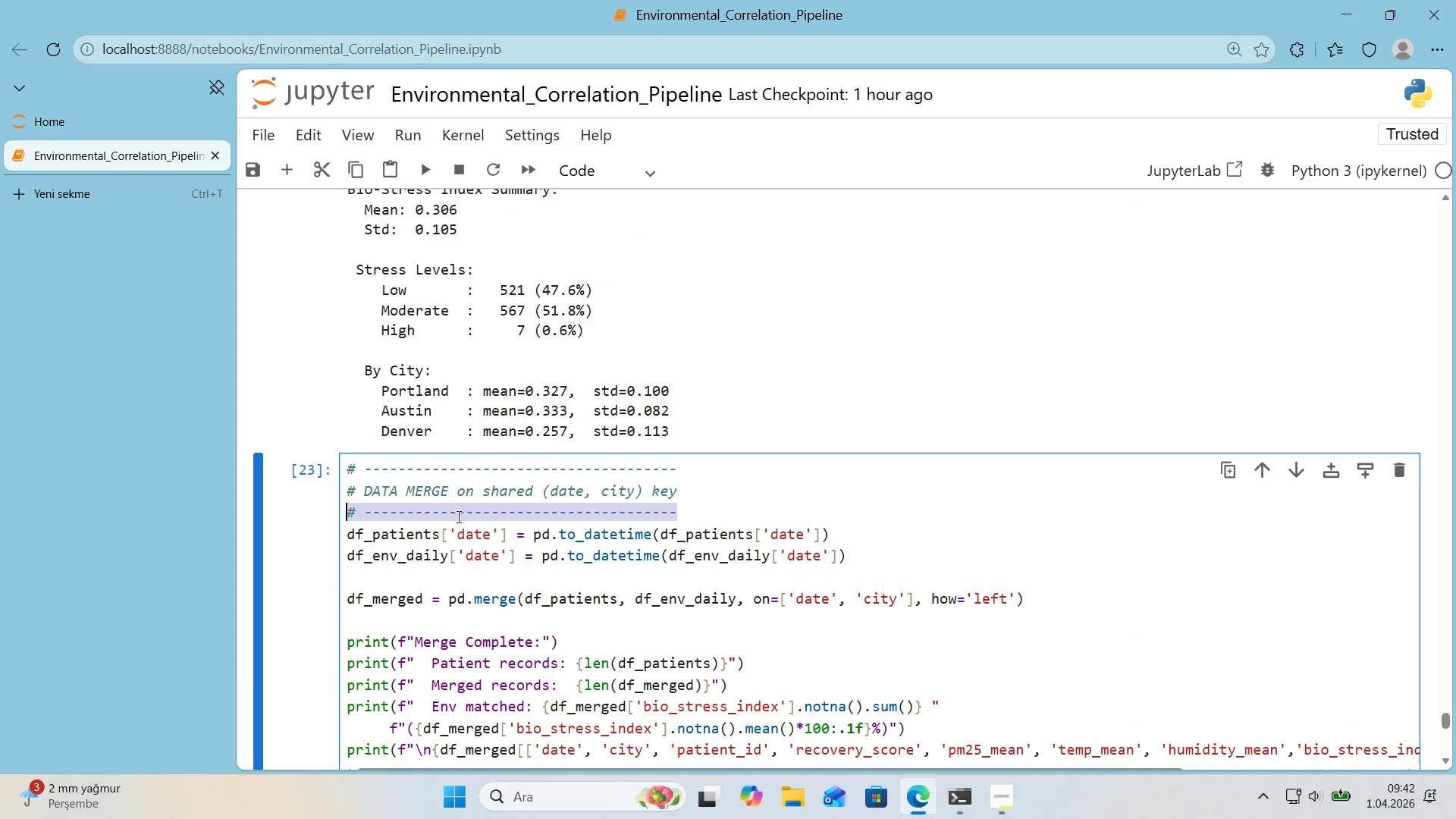 
key(Control+C)
 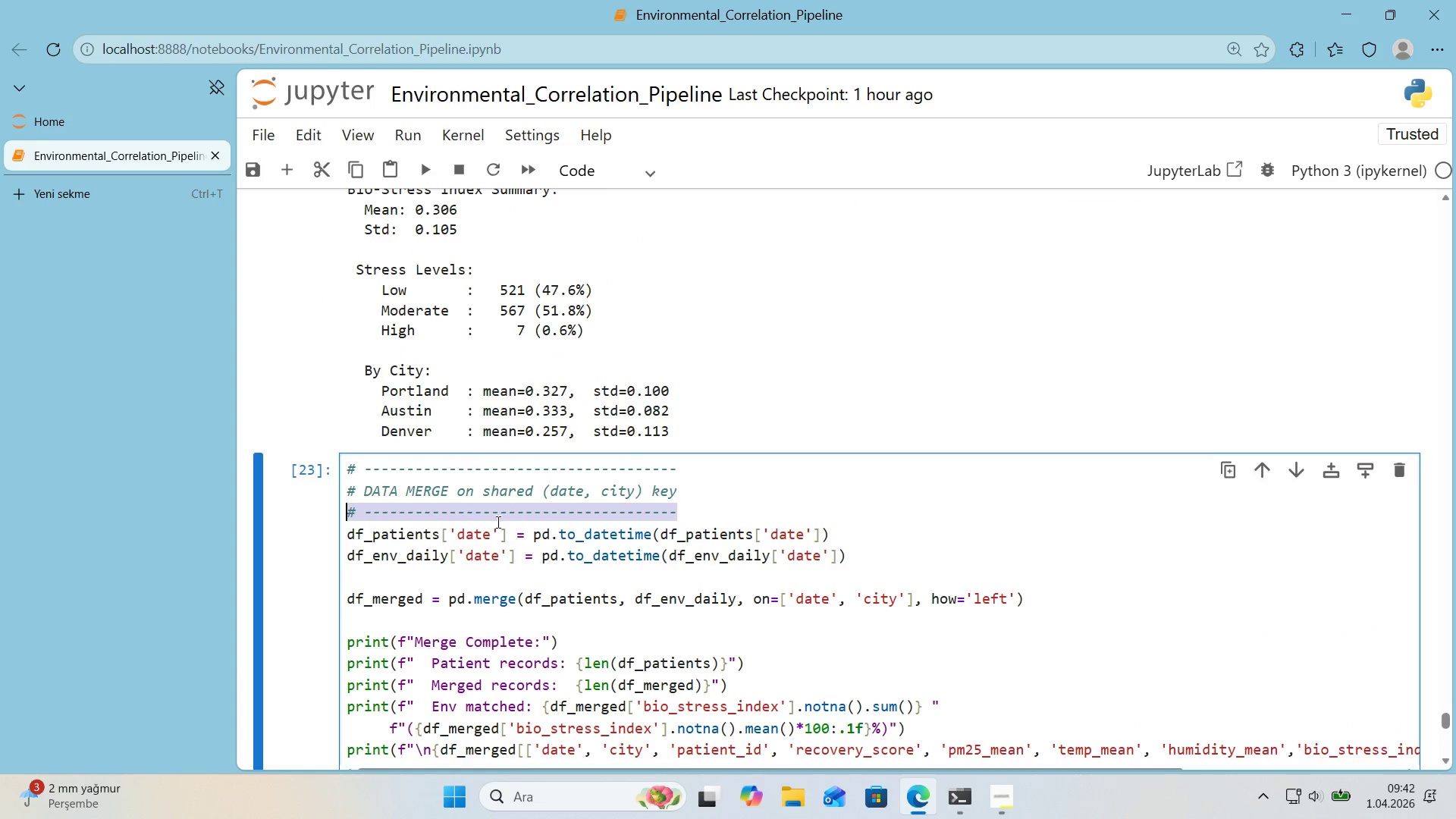 
scroll: coordinate [490, 530], scroll_direction: down, amount: 11.0
 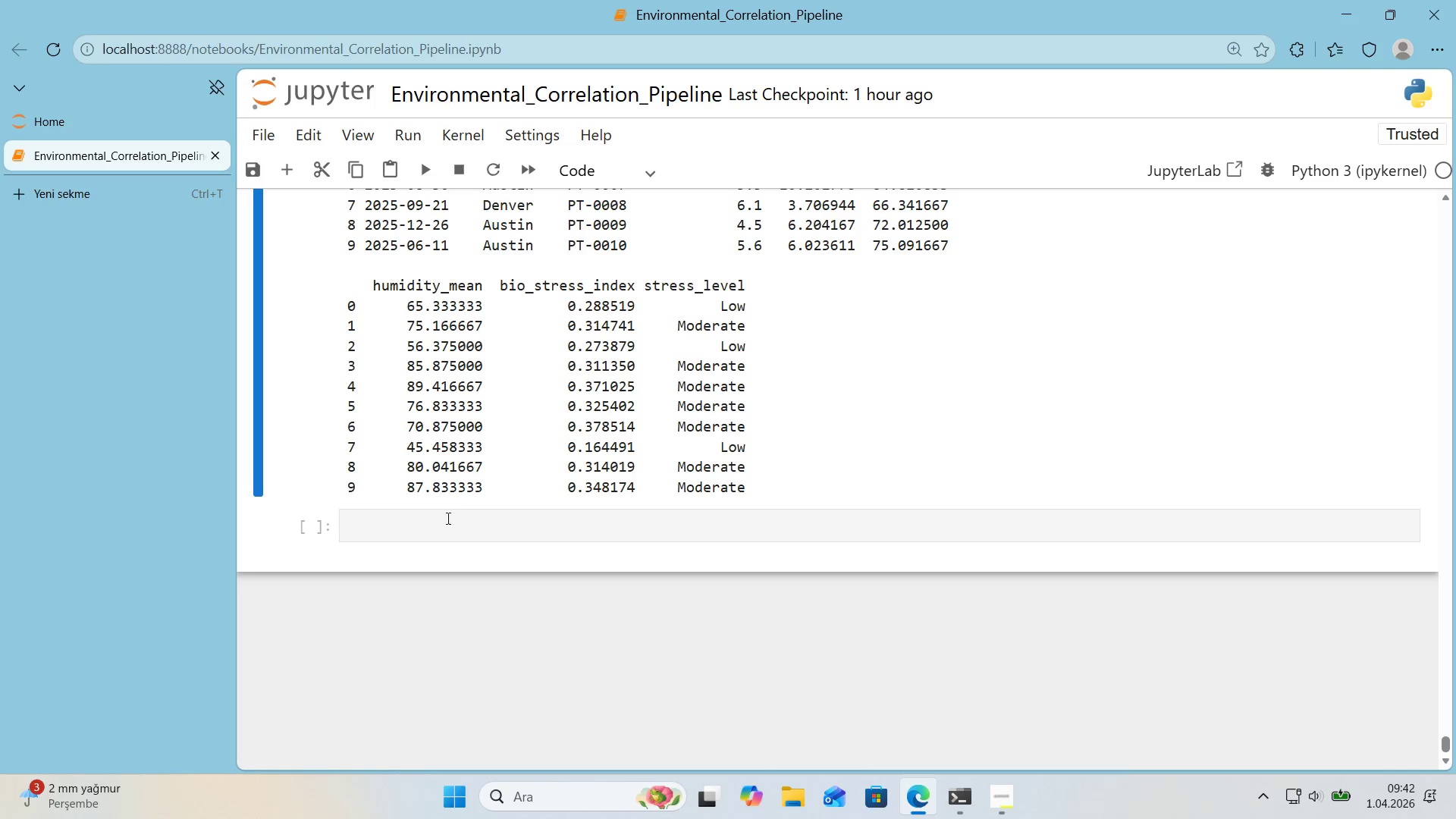 
left_click([447, 522])
 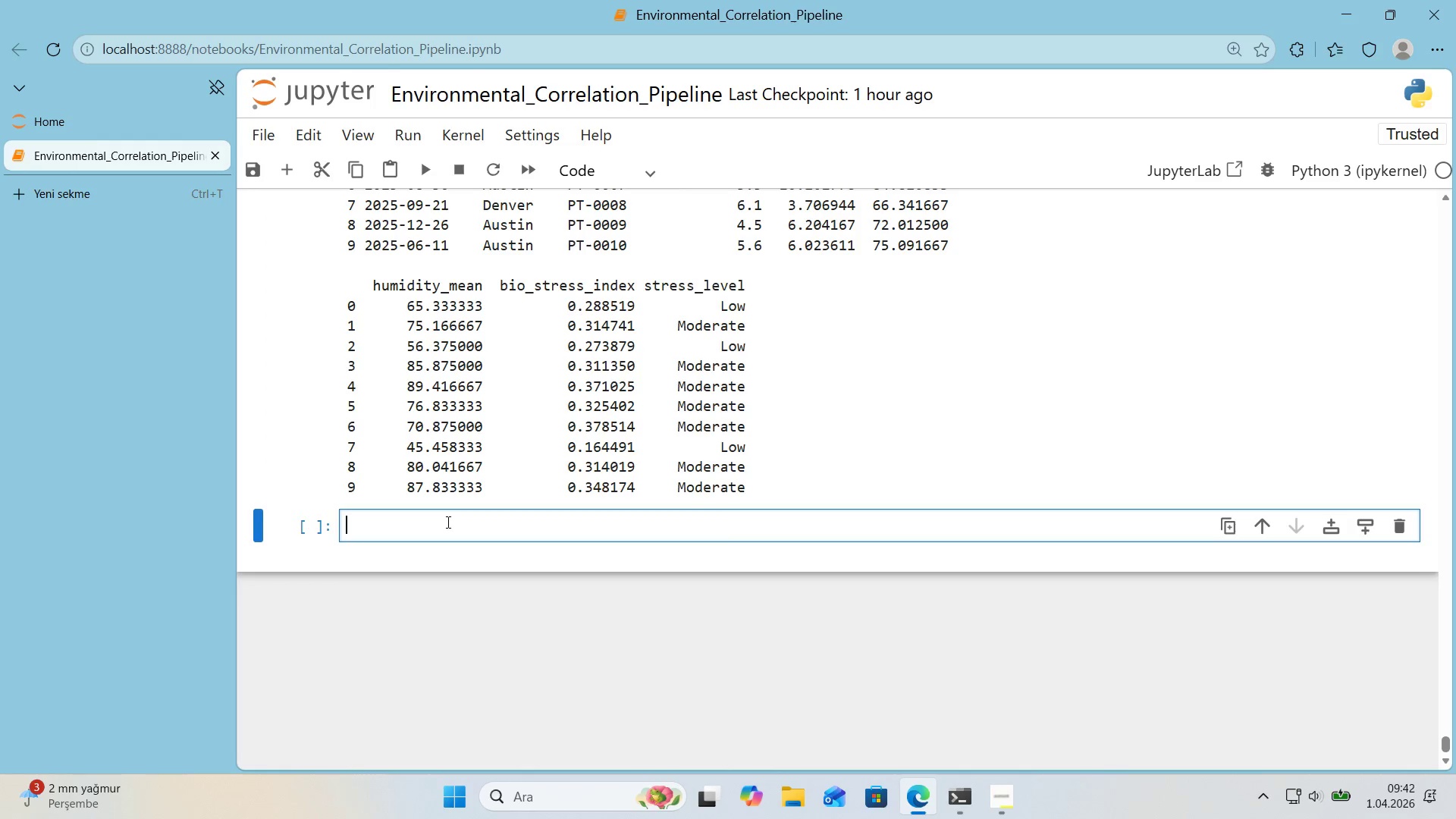 
key(Control+ControlLeft)
 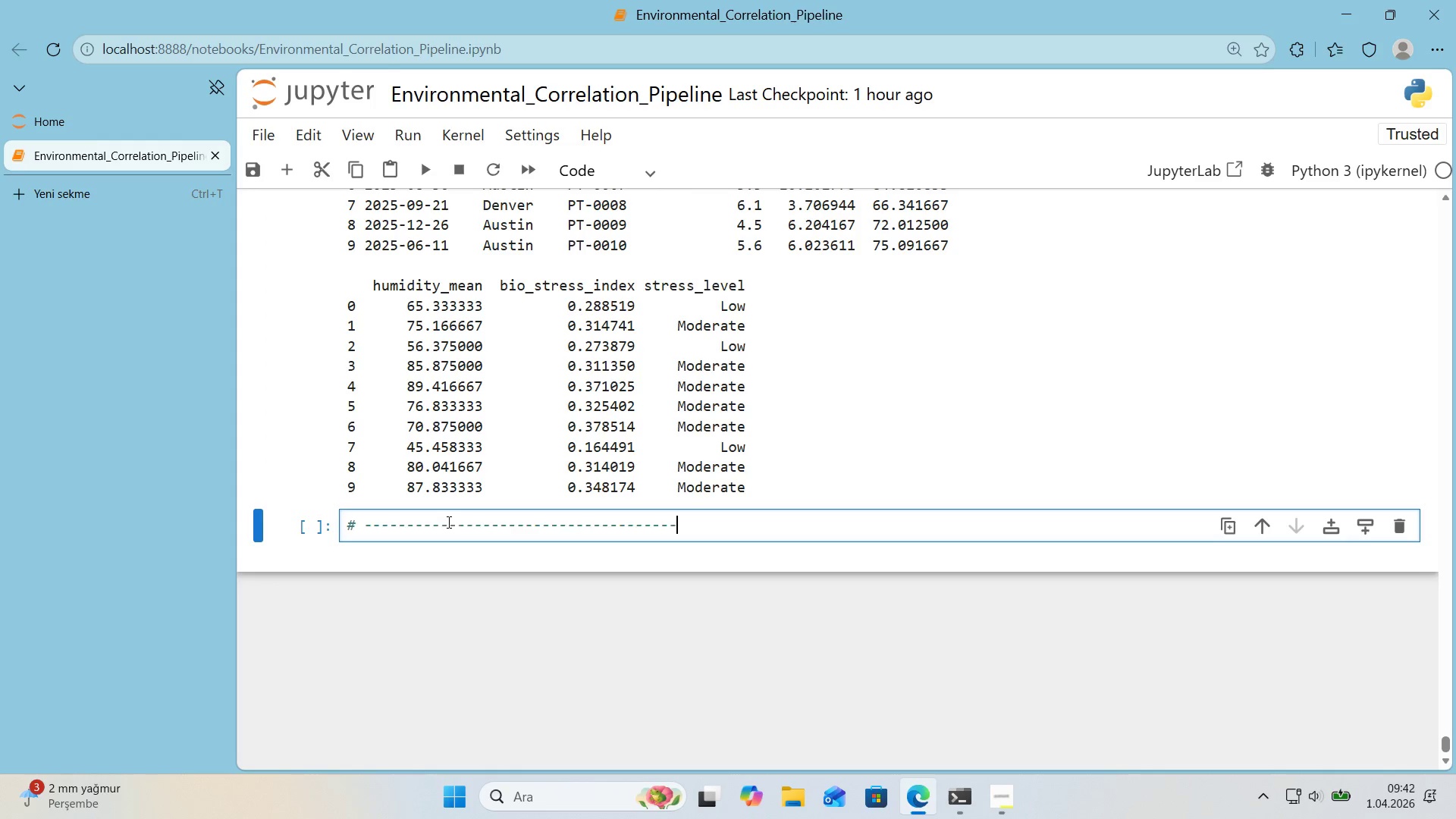 
key(Control+V)
 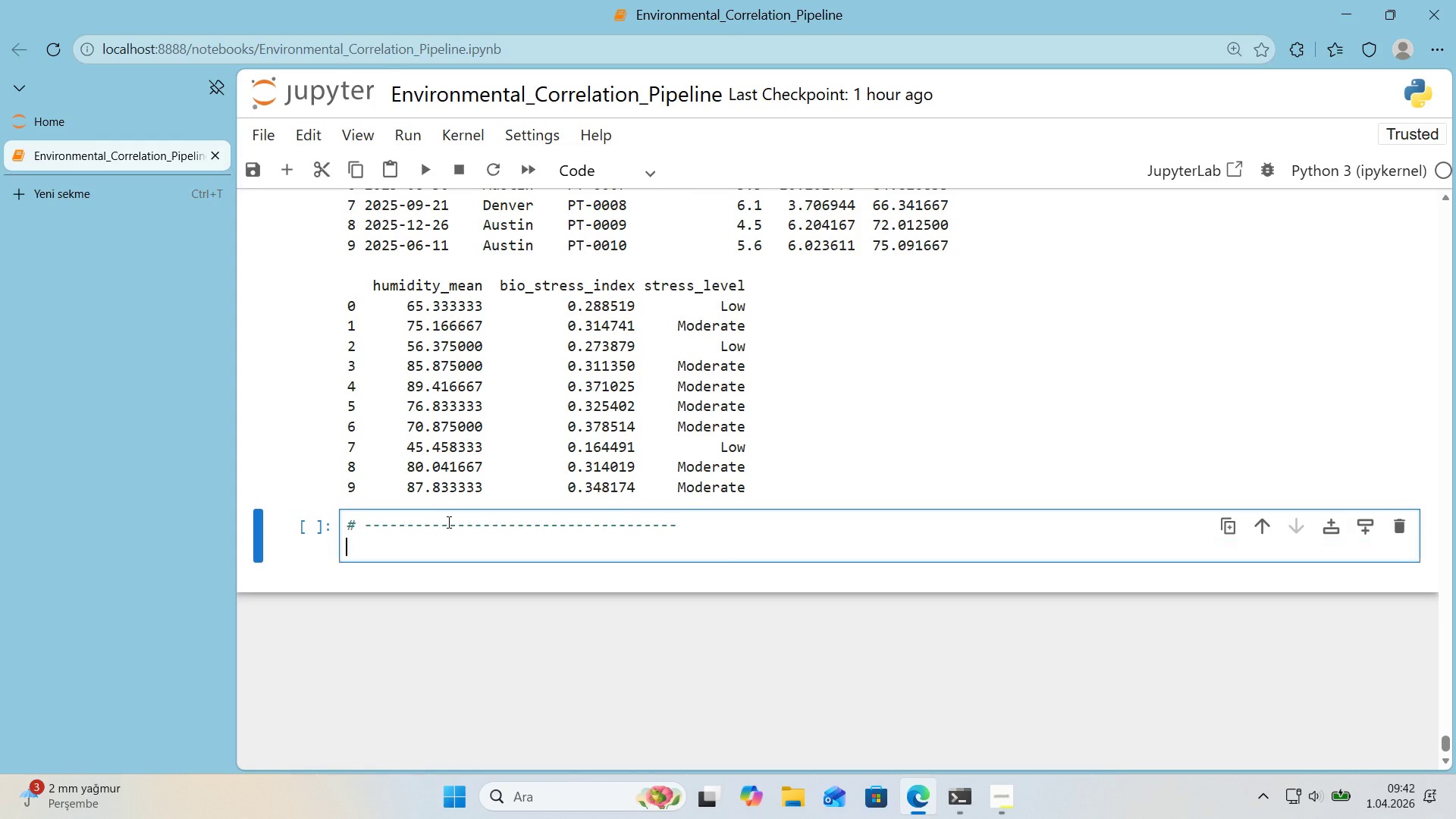 
key(Enter)
 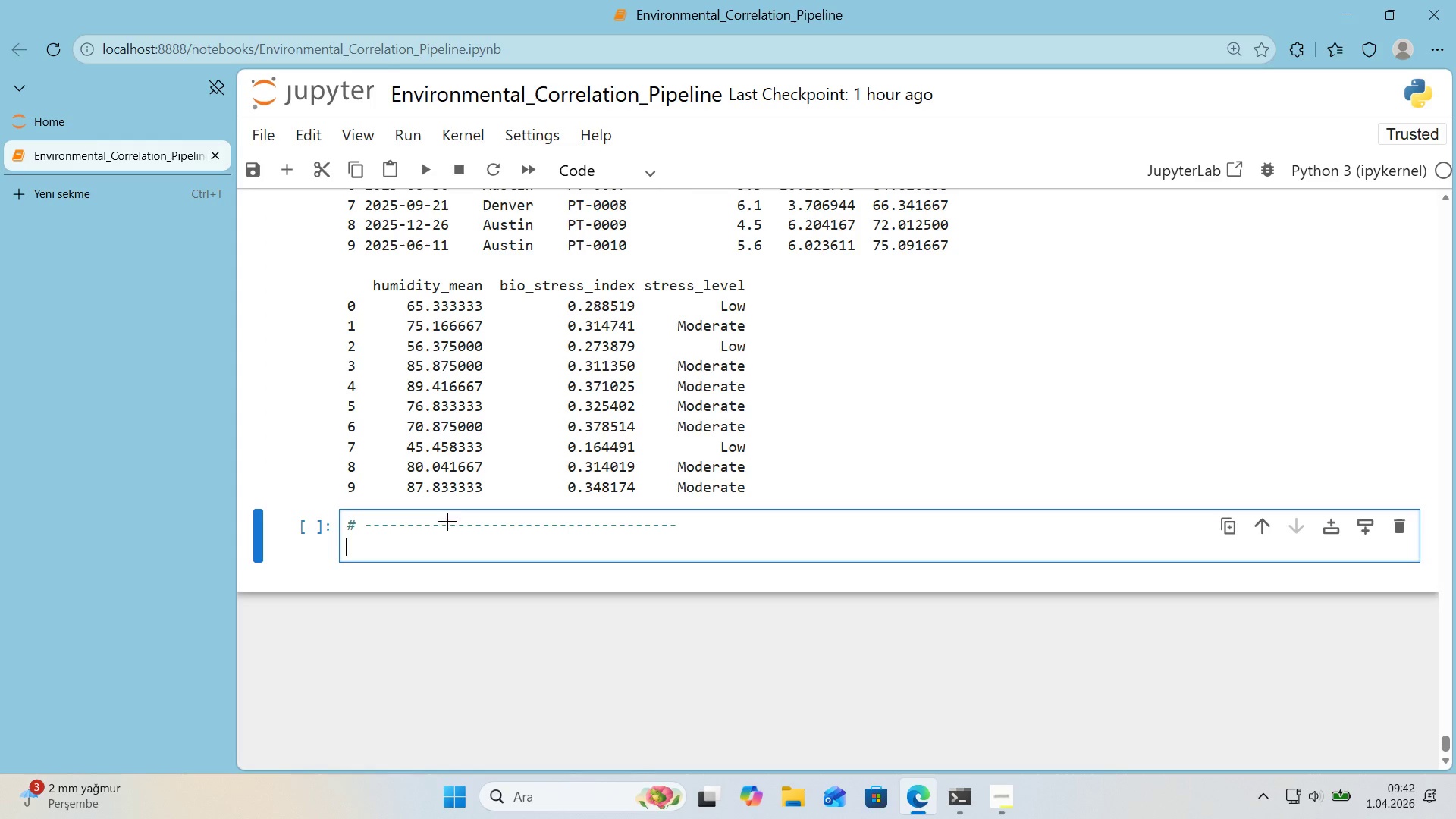 
key(Control+ControlLeft)
 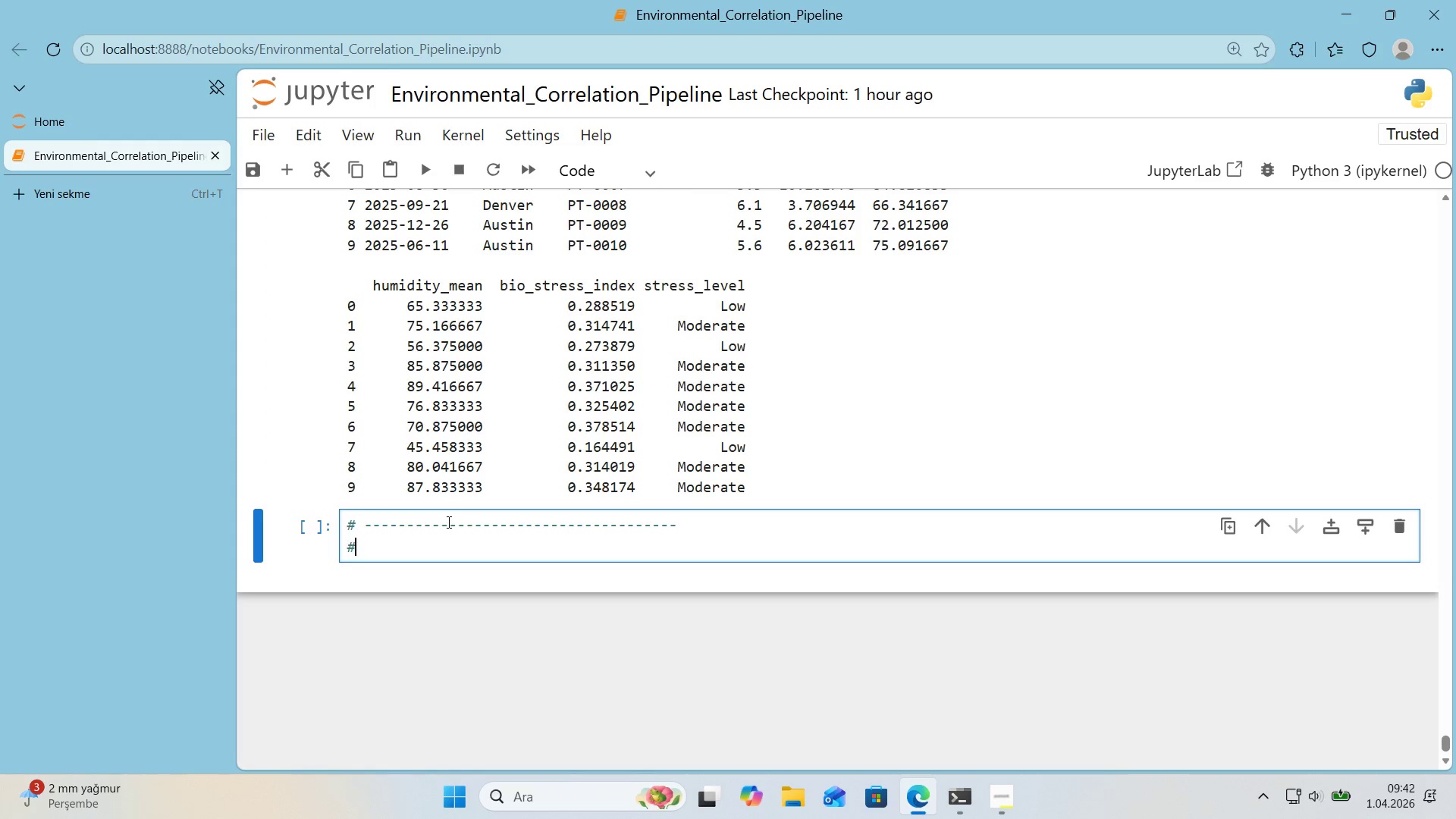 
key(Alt+Control+AltRight)
 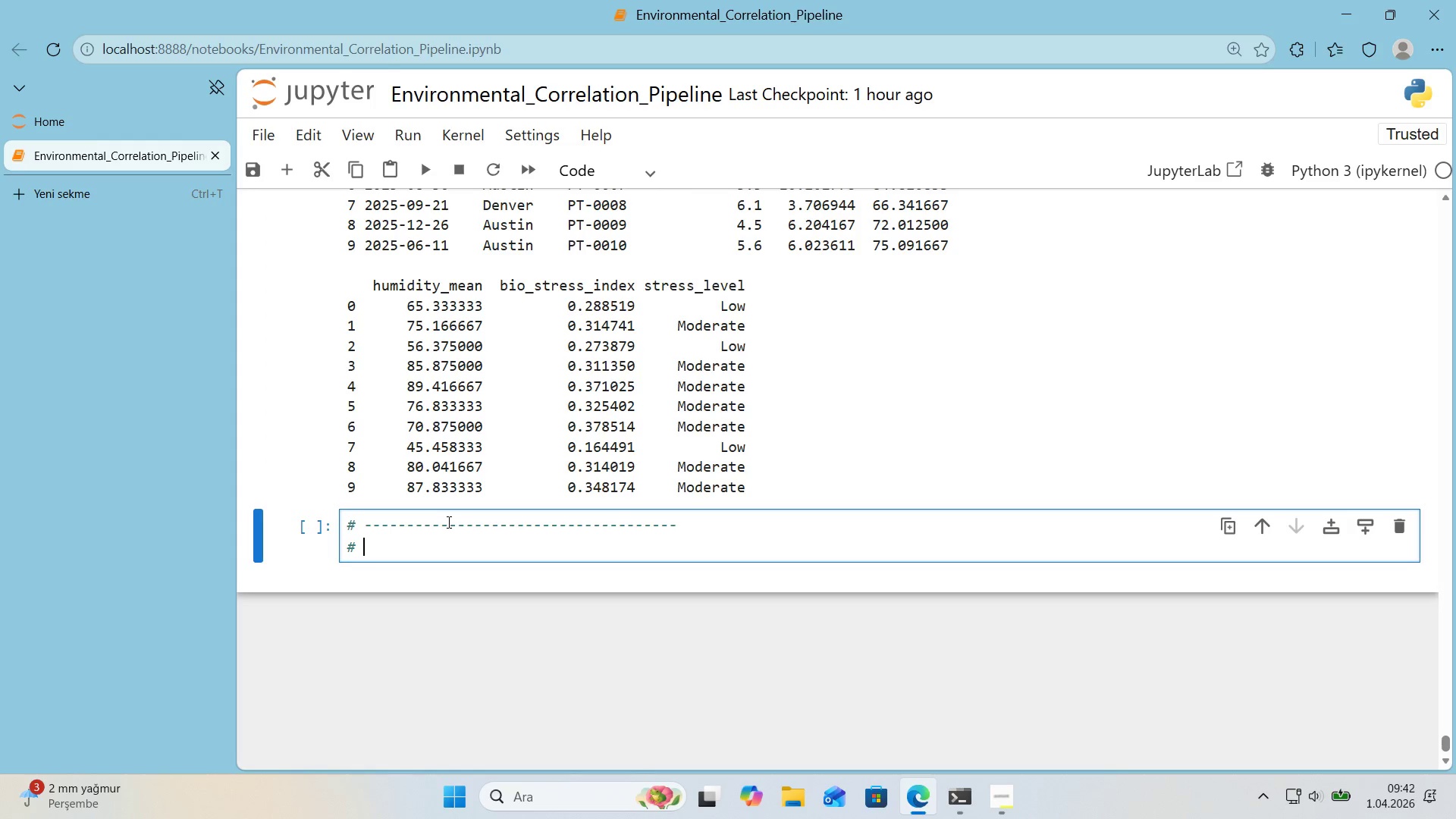 
key(Alt+Control+3)
 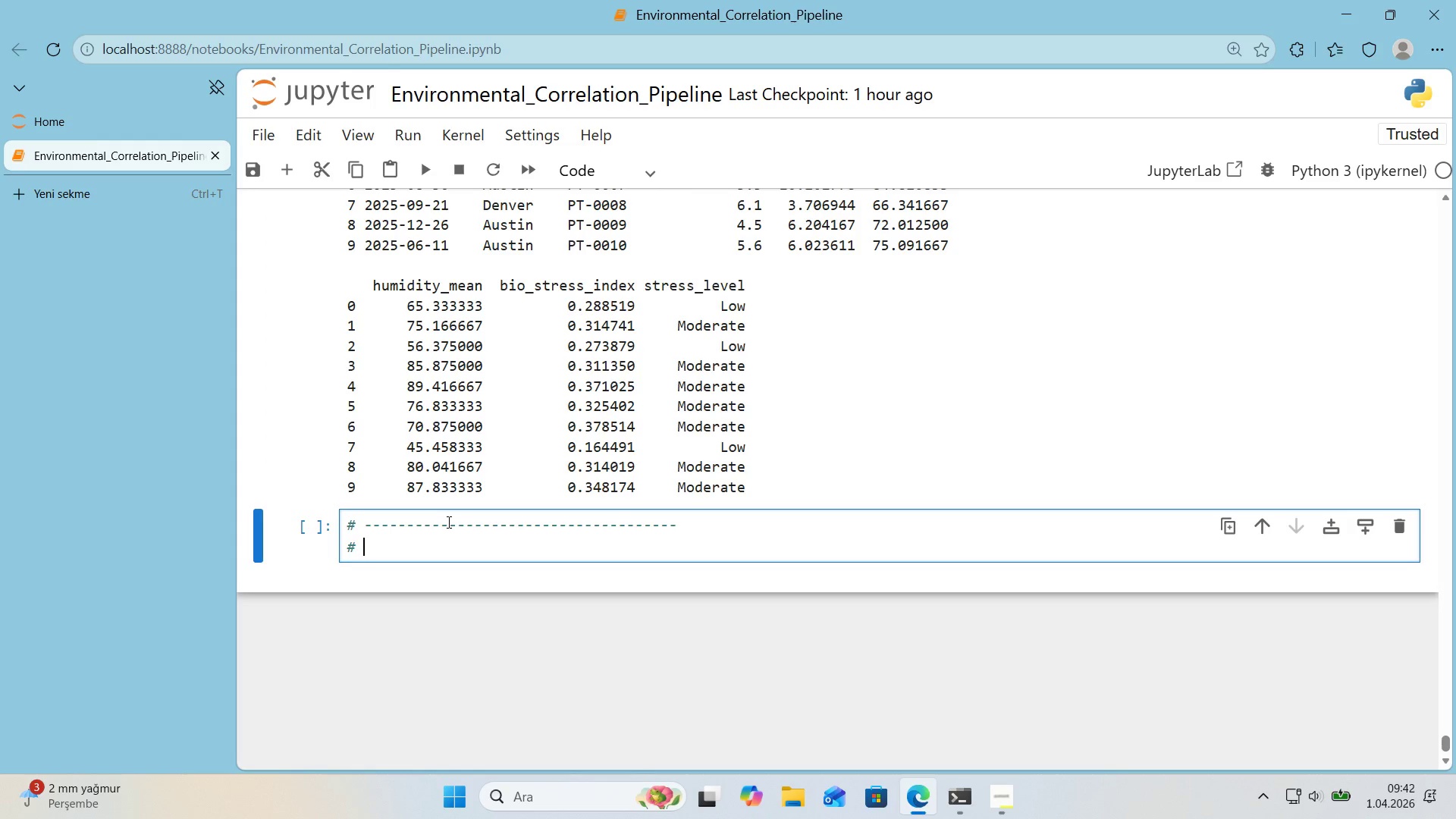 
type( SUMMARY BY STRESSL)
key(Backspace)
type( EV)
key(Backspace)
key(Backspace)
type(LEVEL)
 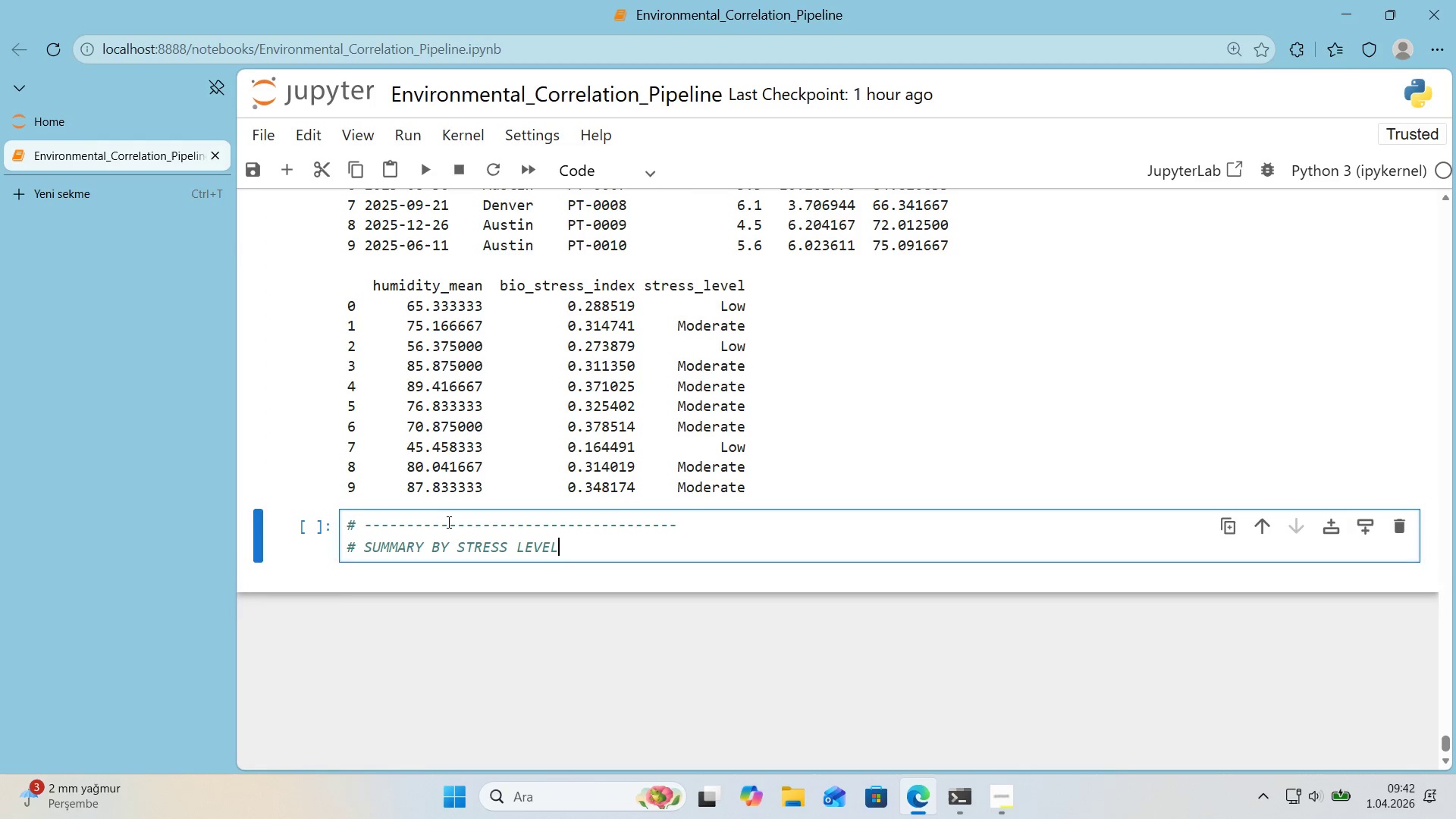 
key(Enter)
 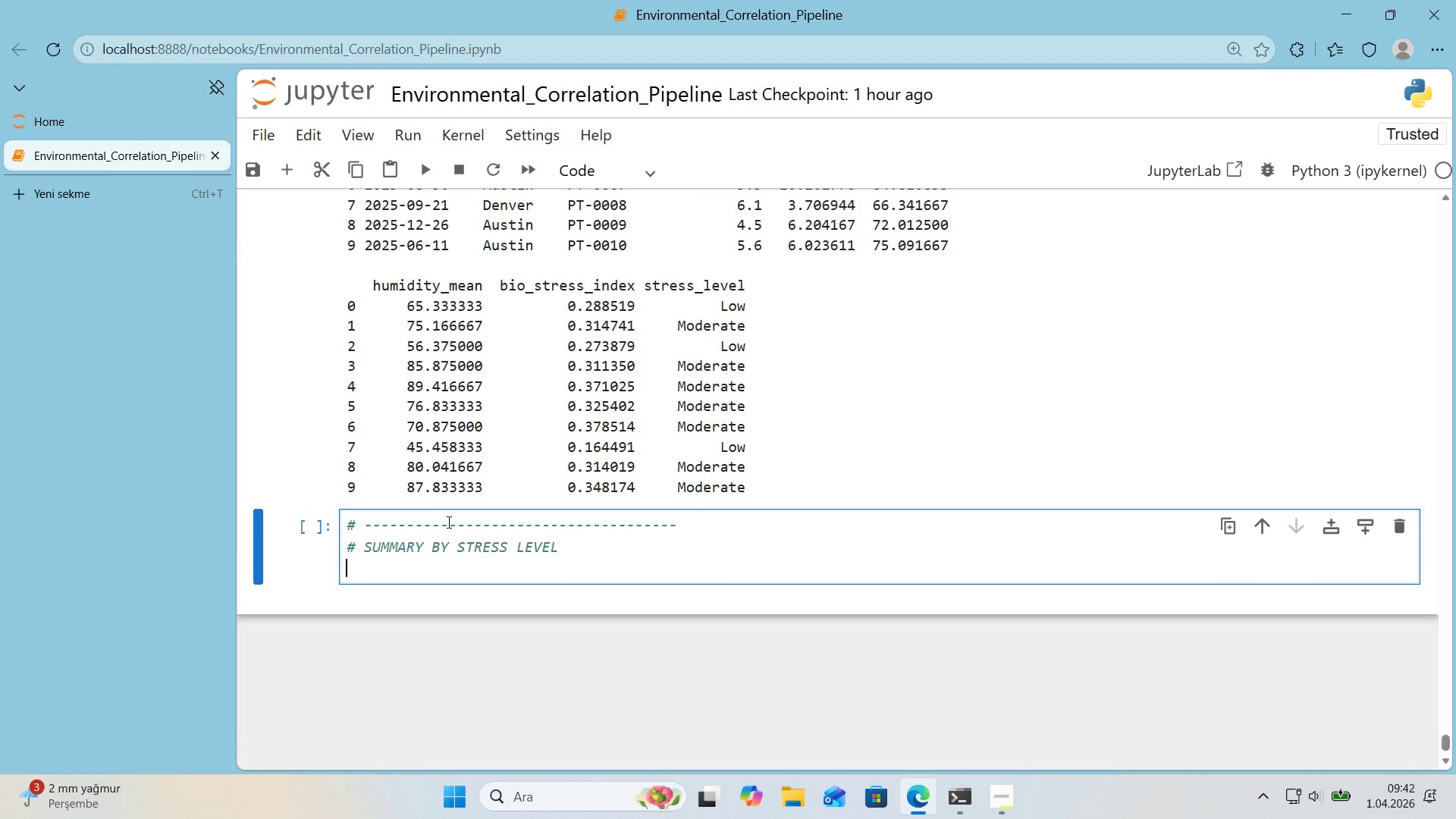 
key(Control+ControlLeft)
 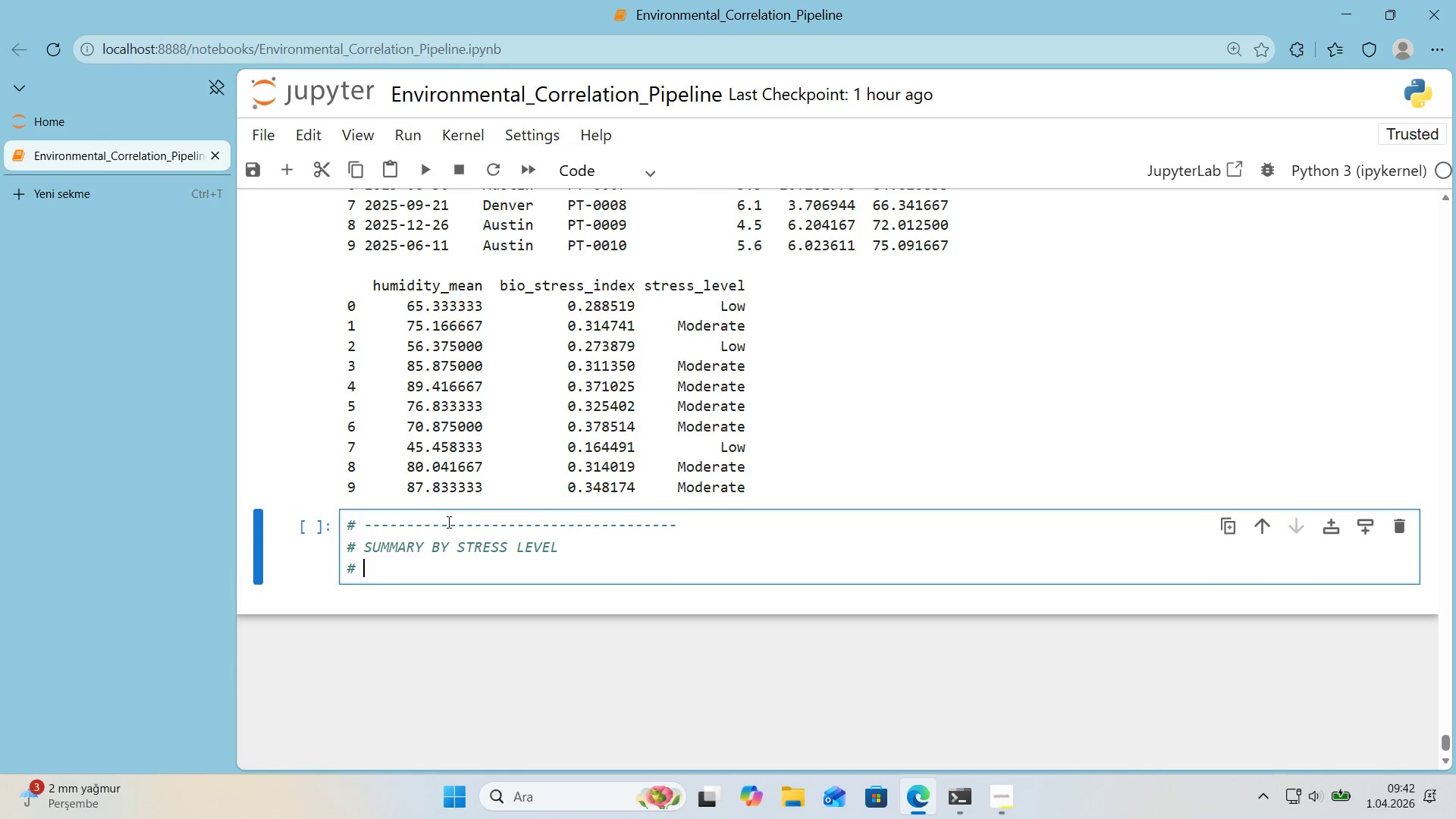 
key(Alt+Control+AltRight)
 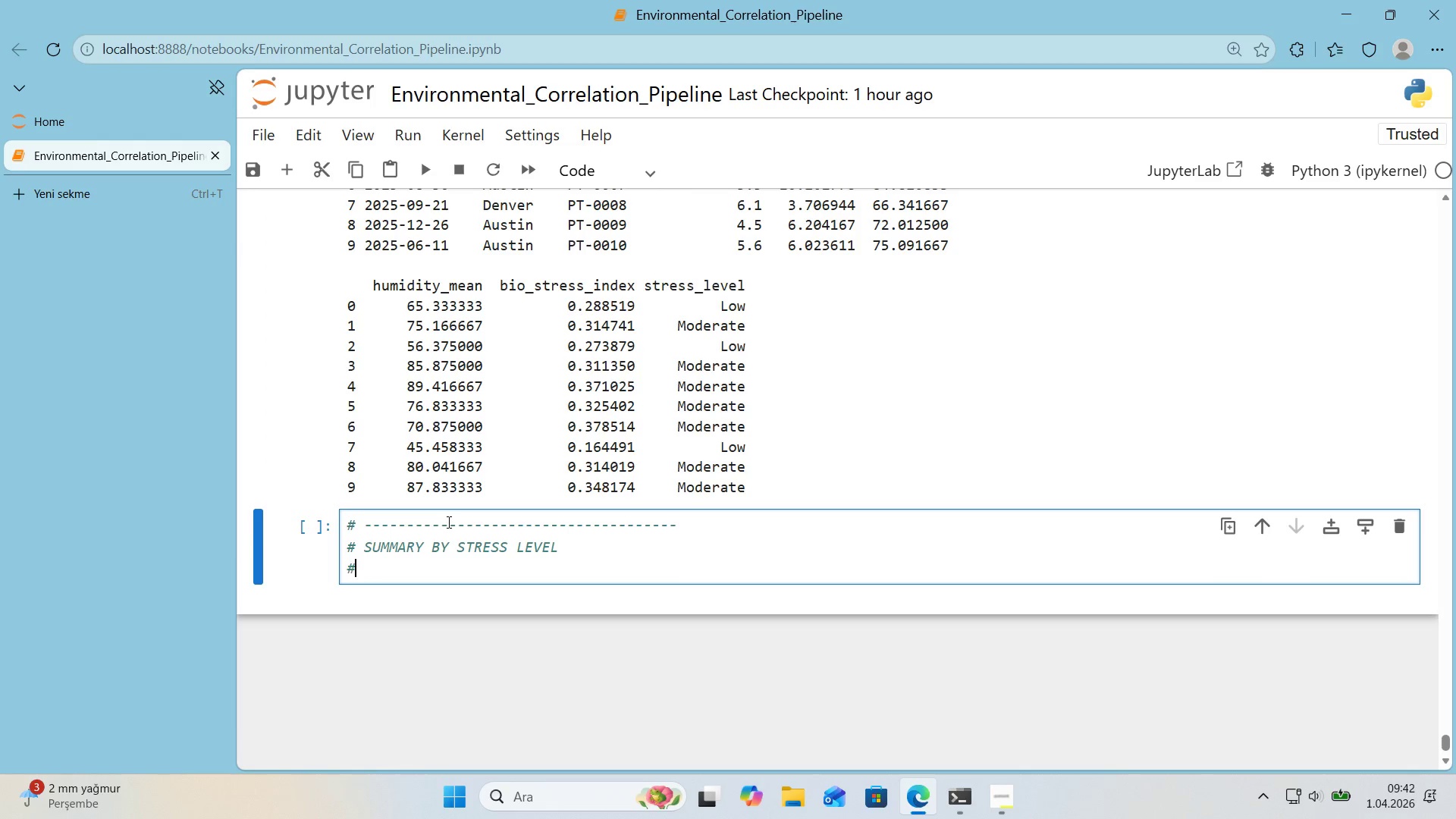 
key(Alt+Control+3)
 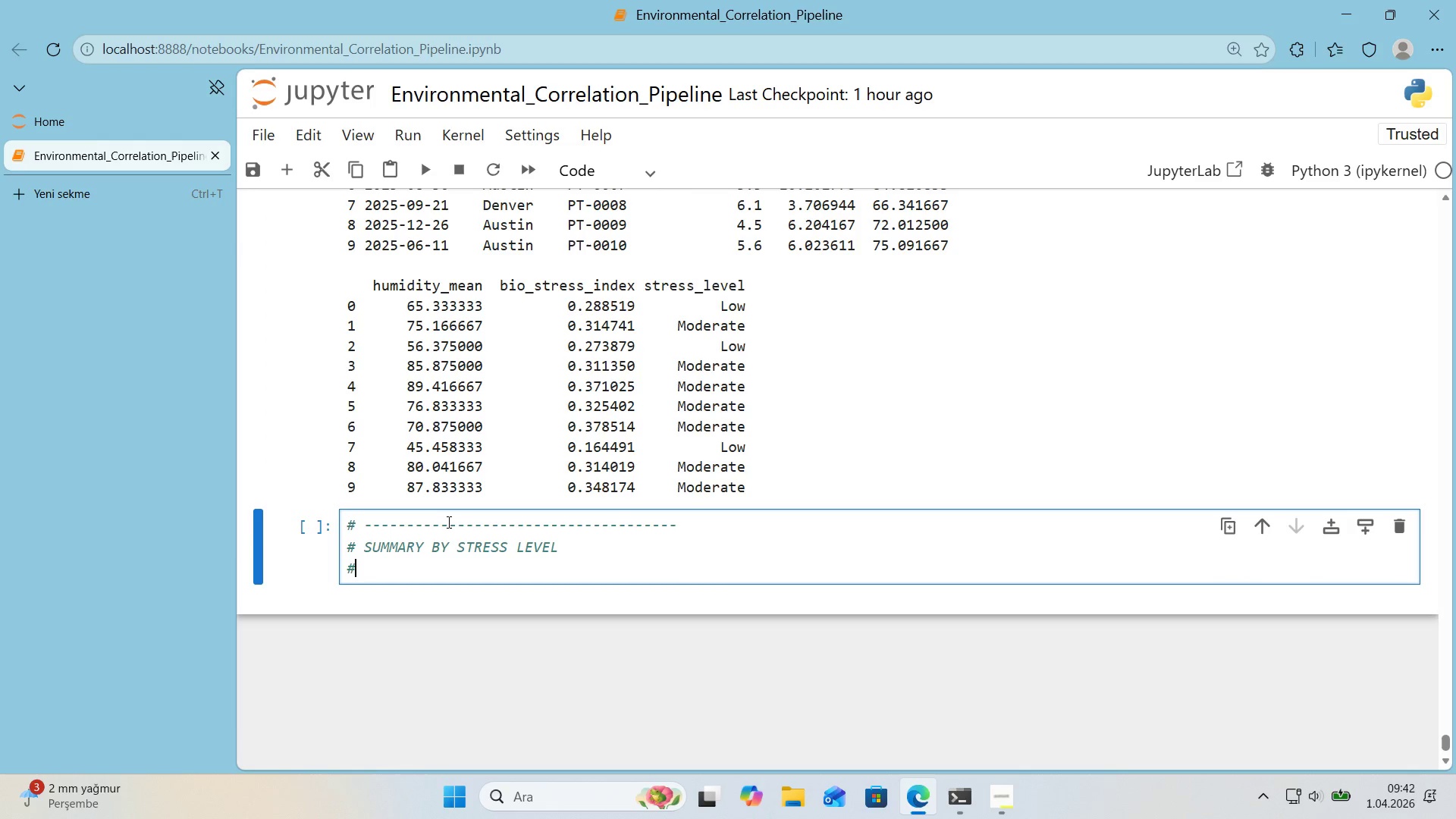 
key(Space)
 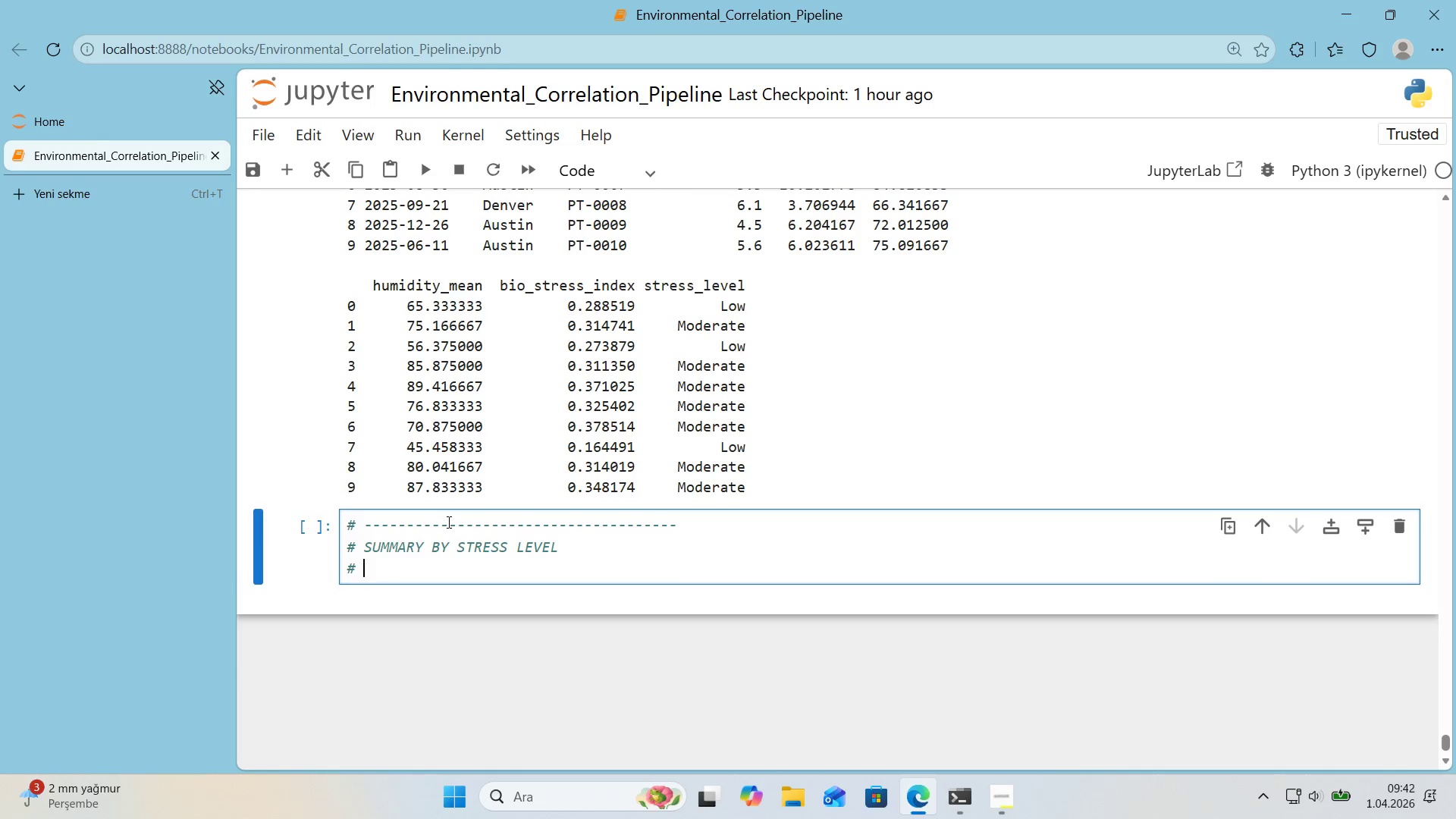 
key(CapsLock)
 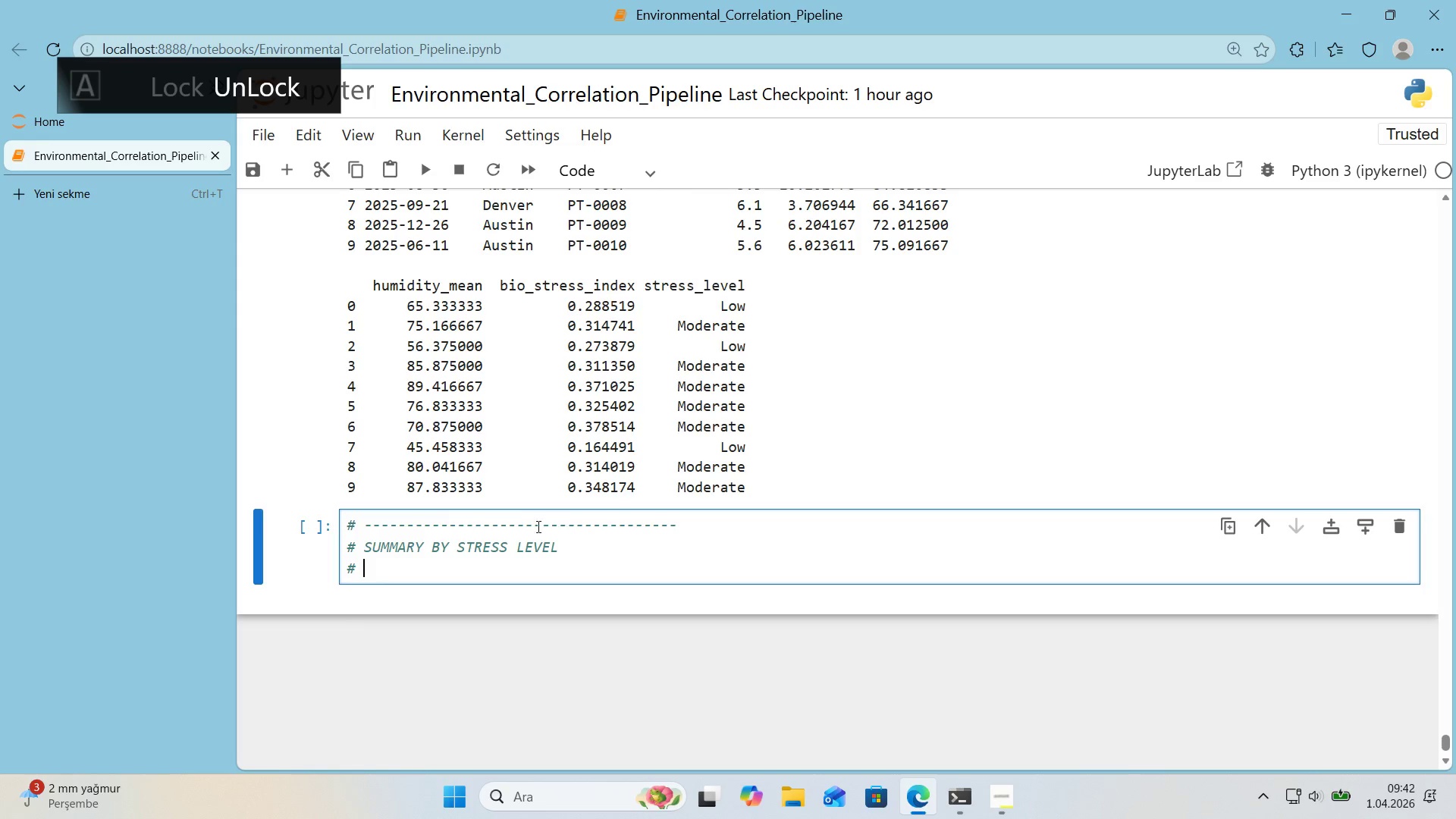 
left_click_drag(start_coordinate=[544, 525], to_coordinate=[365, 525])
 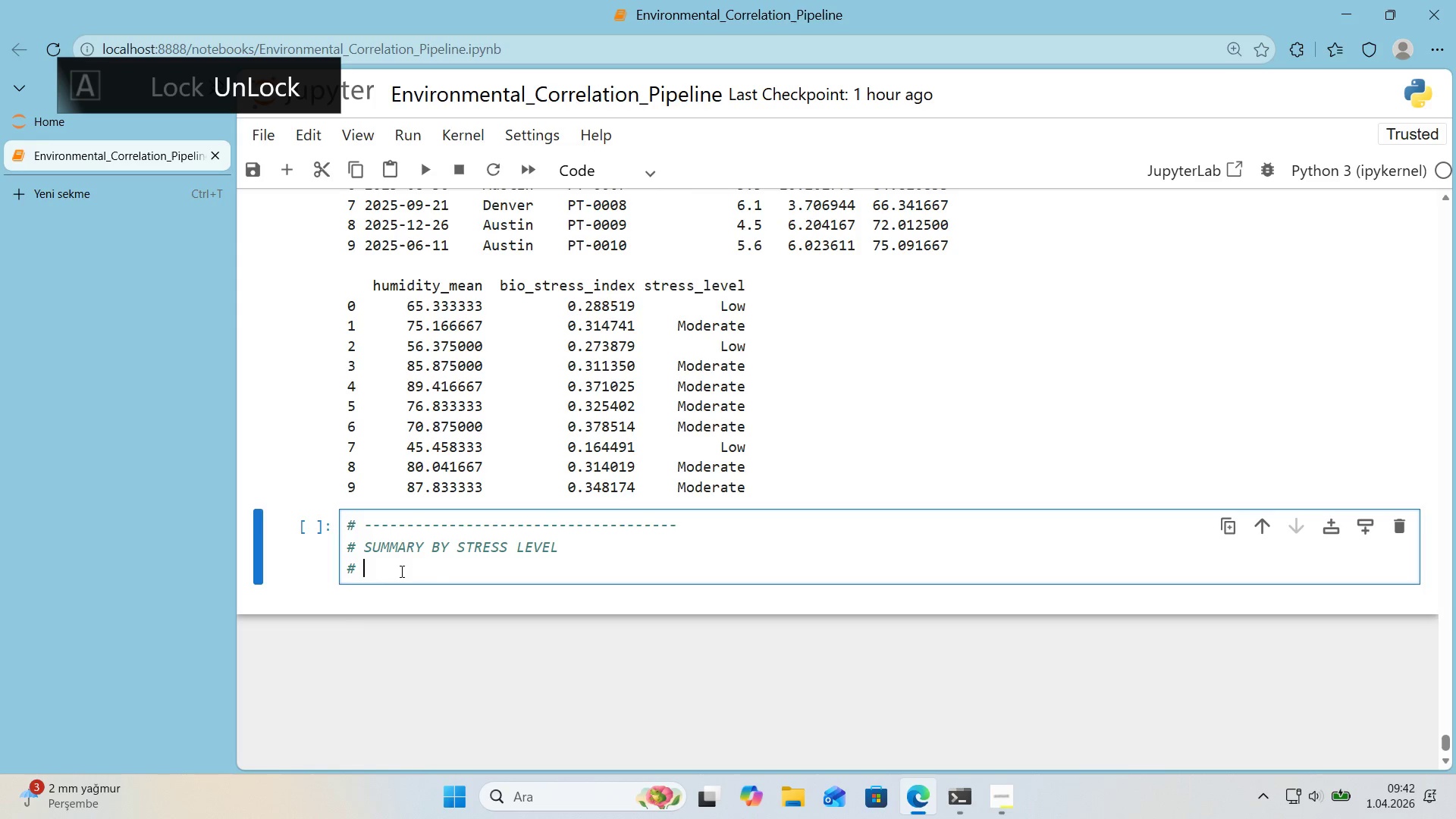 
key(Control+ControlLeft)
 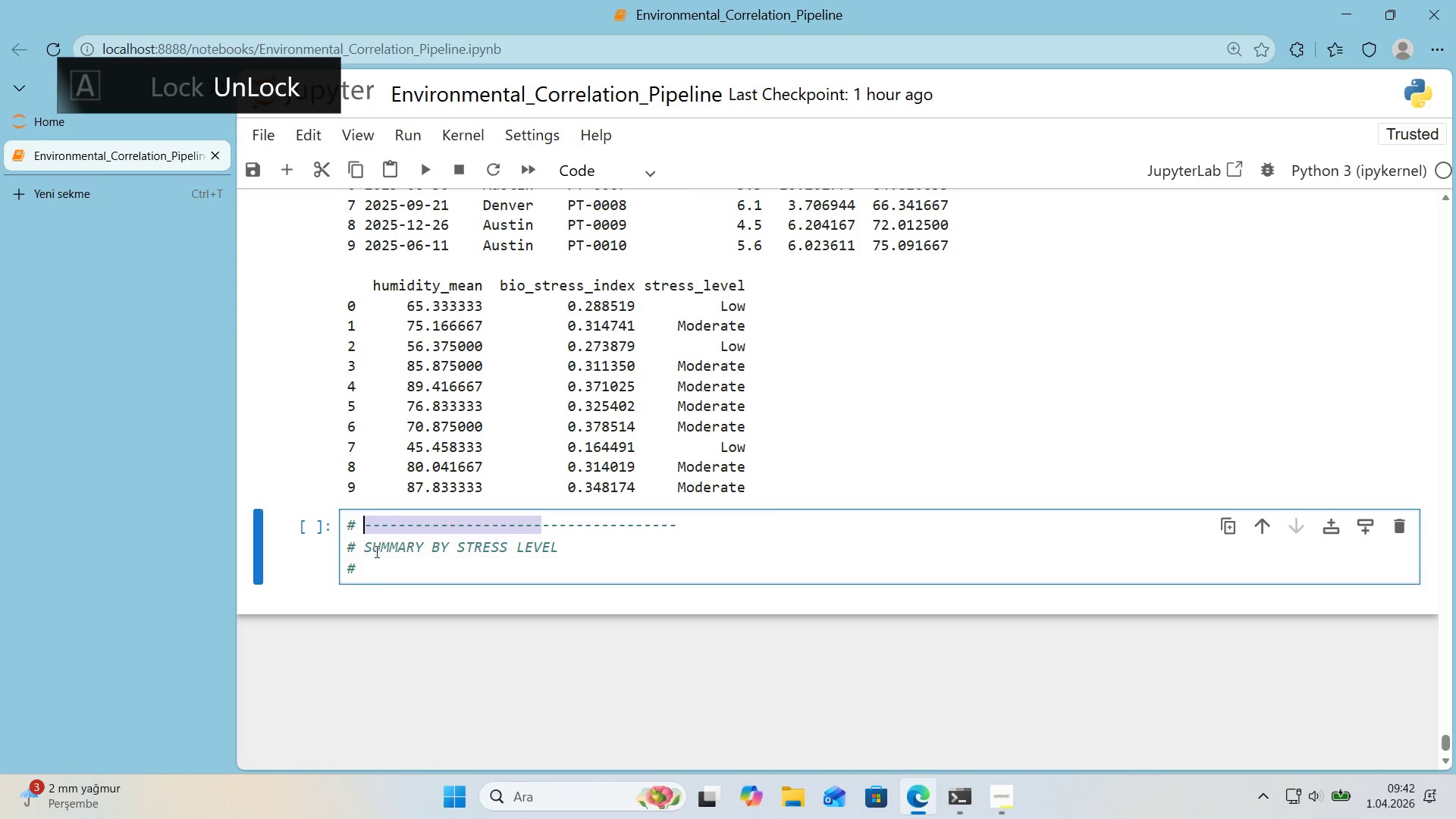 
key(Control+C)
 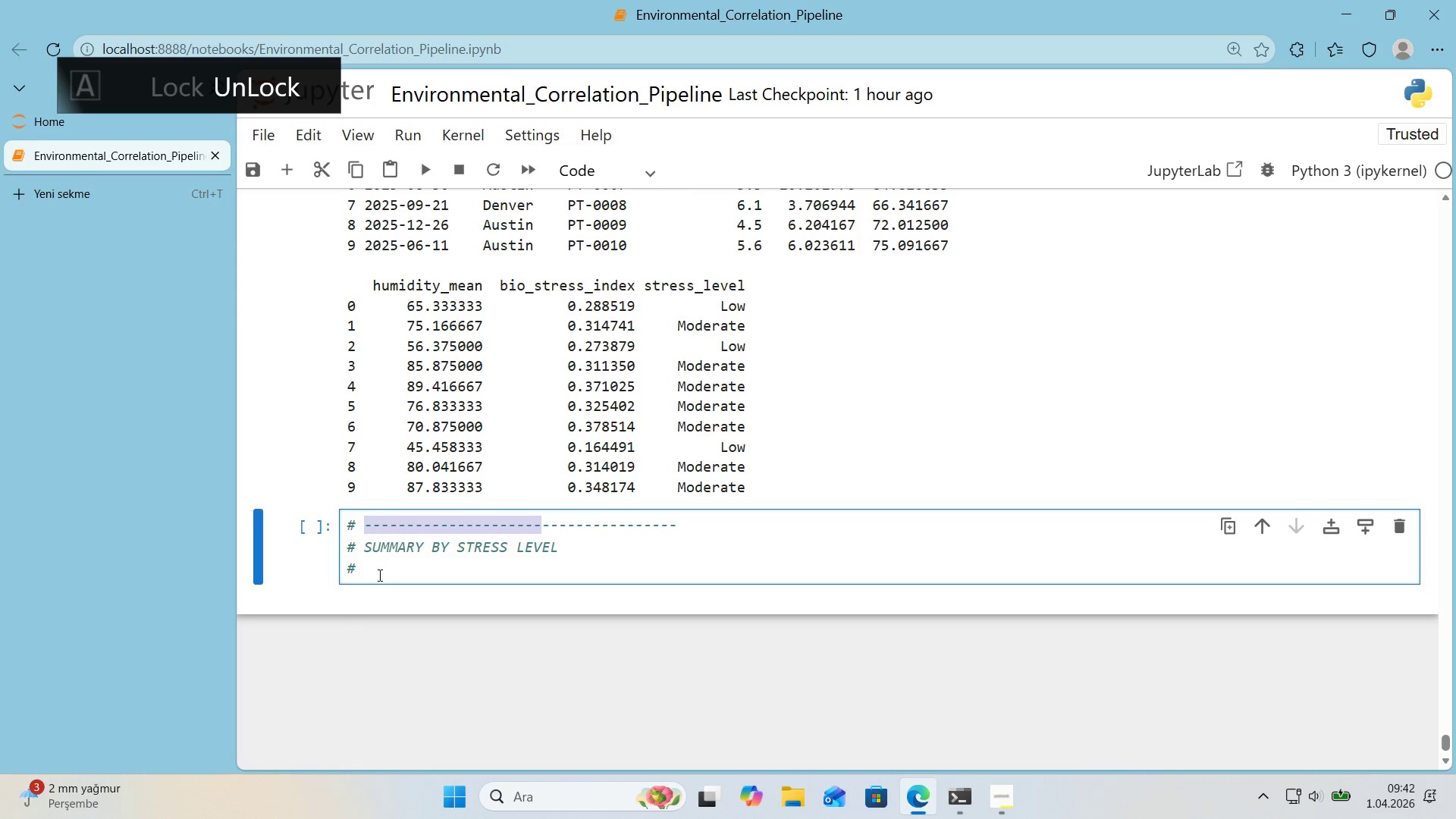 
left_click([378, 575])
 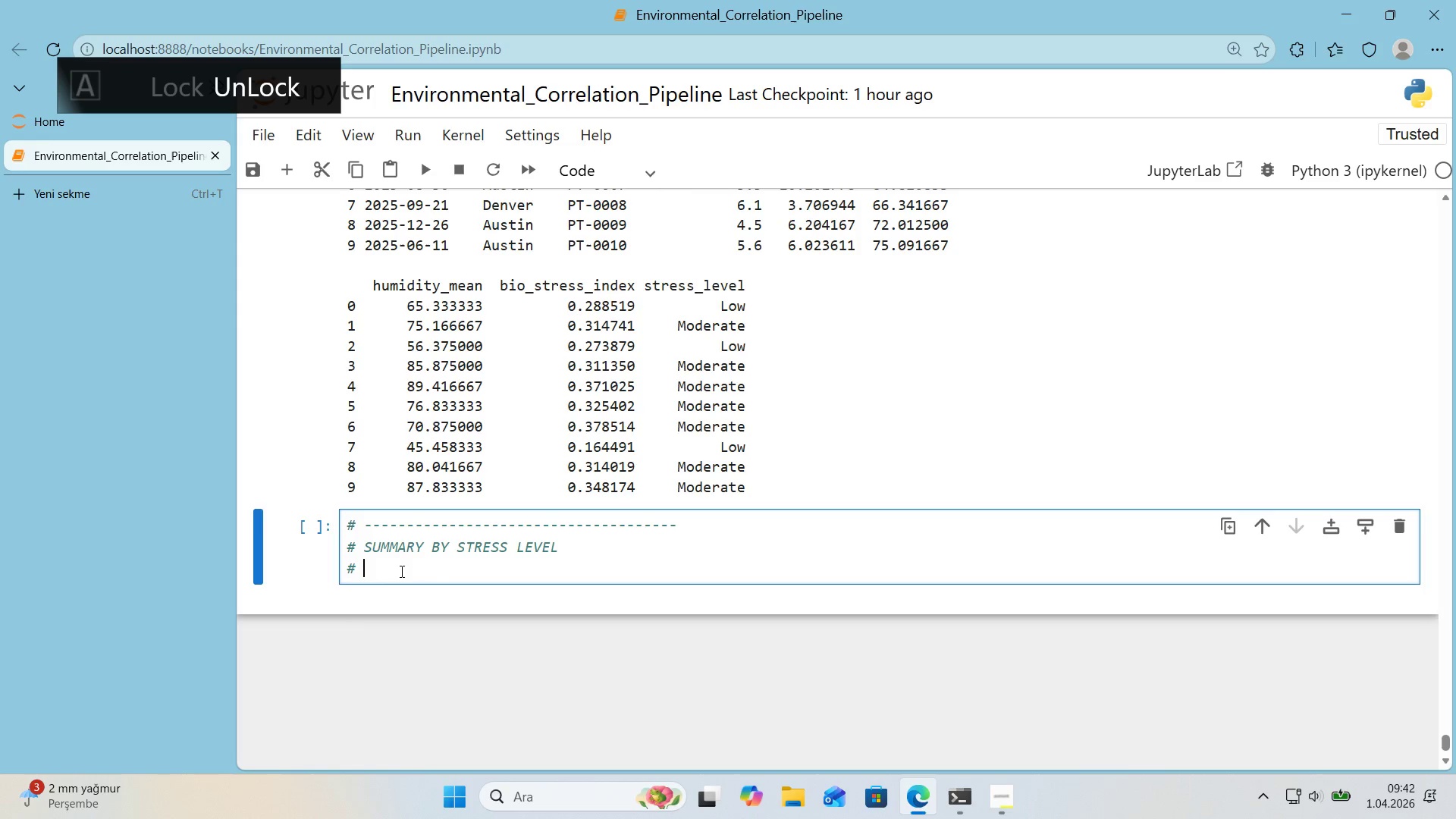 
key(Control+ControlLeft)
 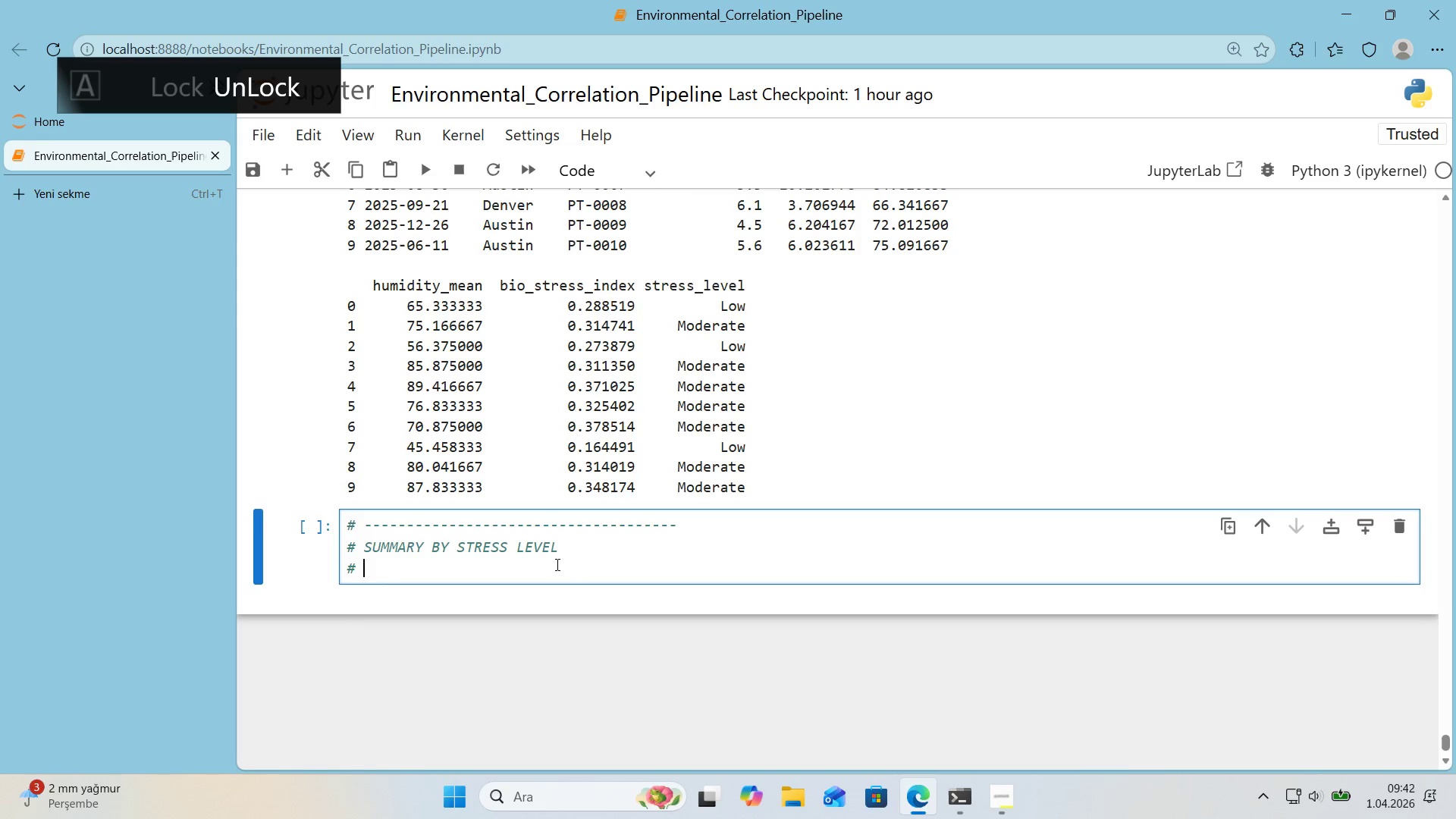 
key(Control+V)
 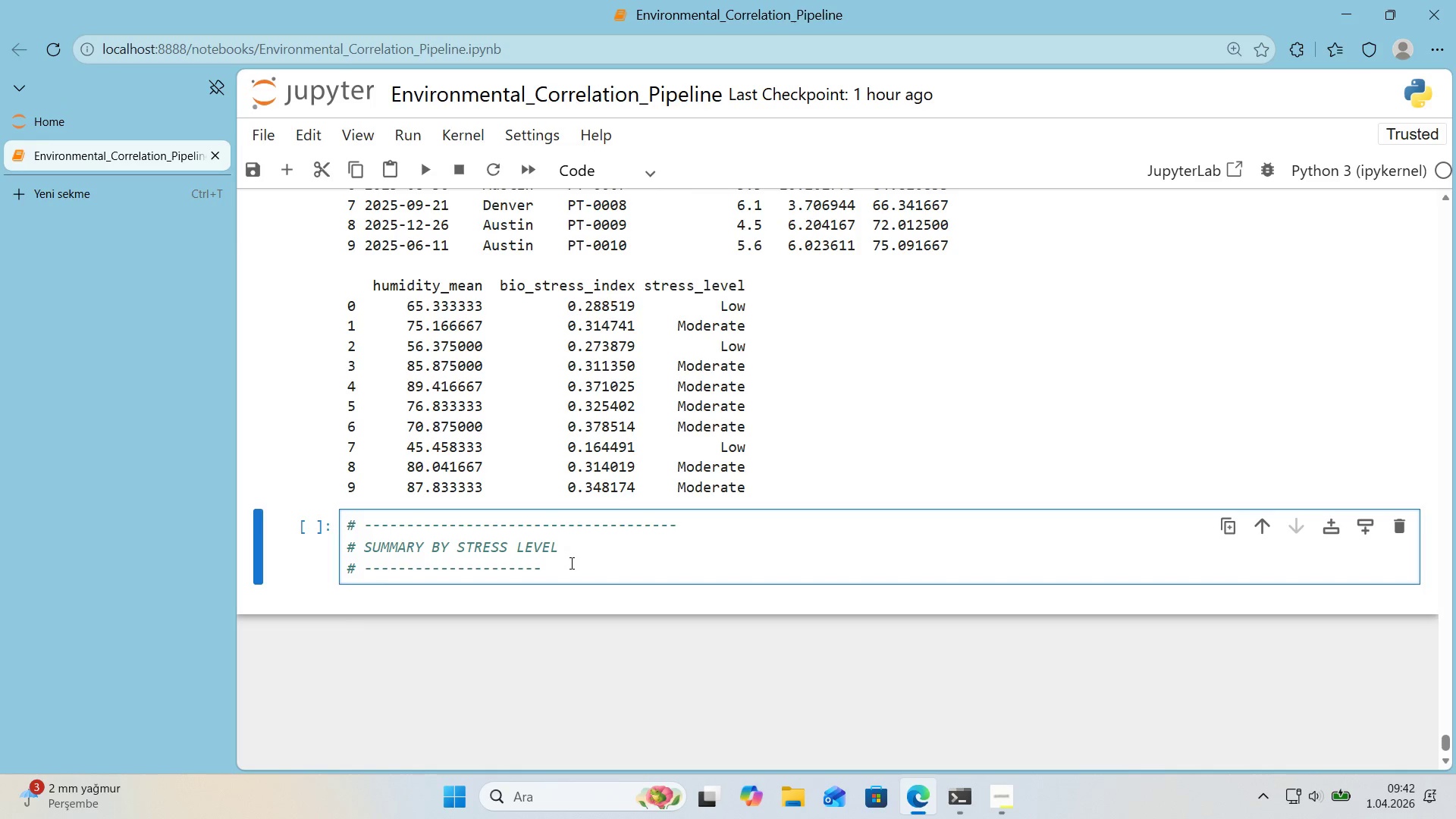 
key(NumpadSubtract)
 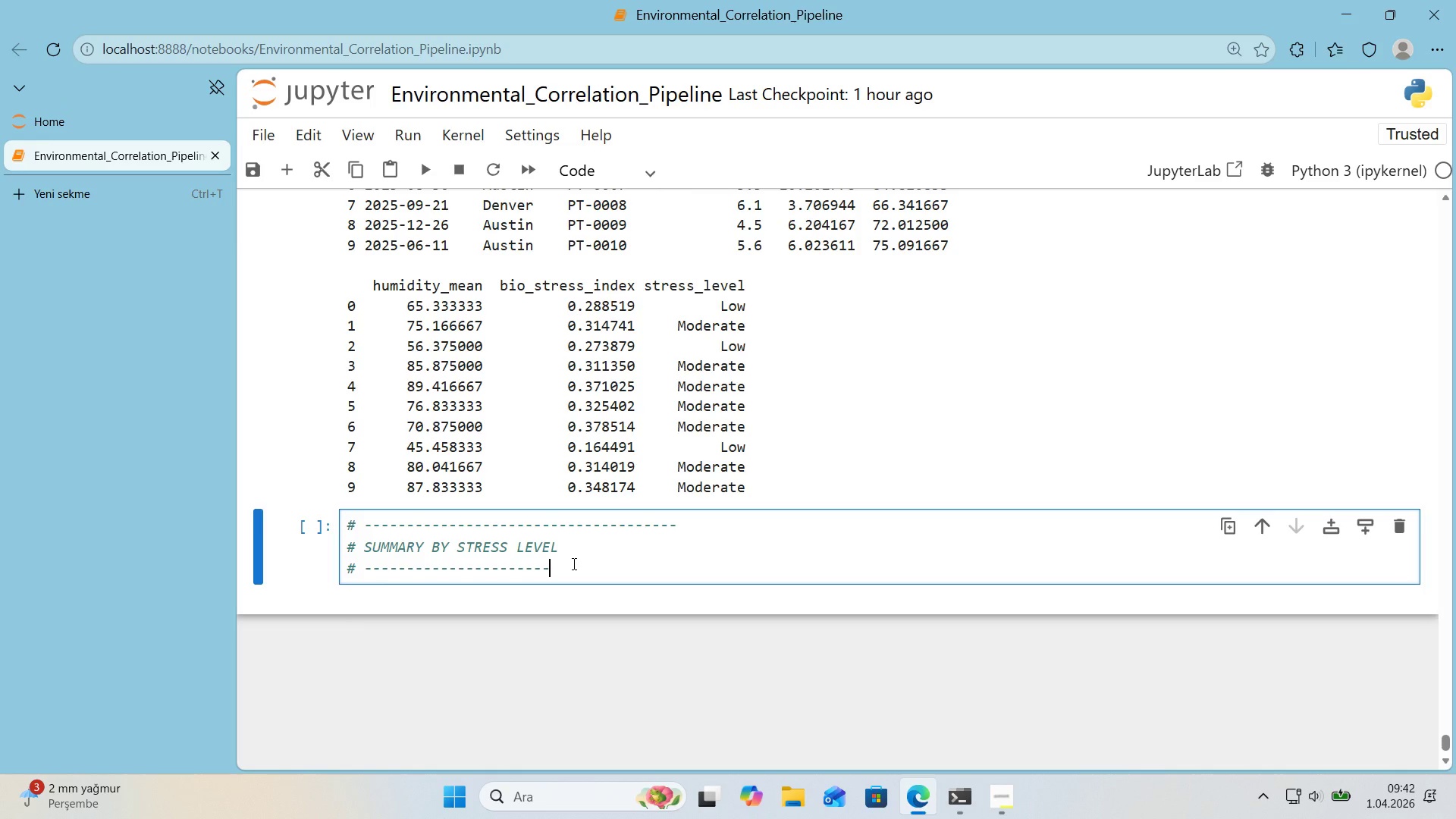 
key(NumpadSubtract)
 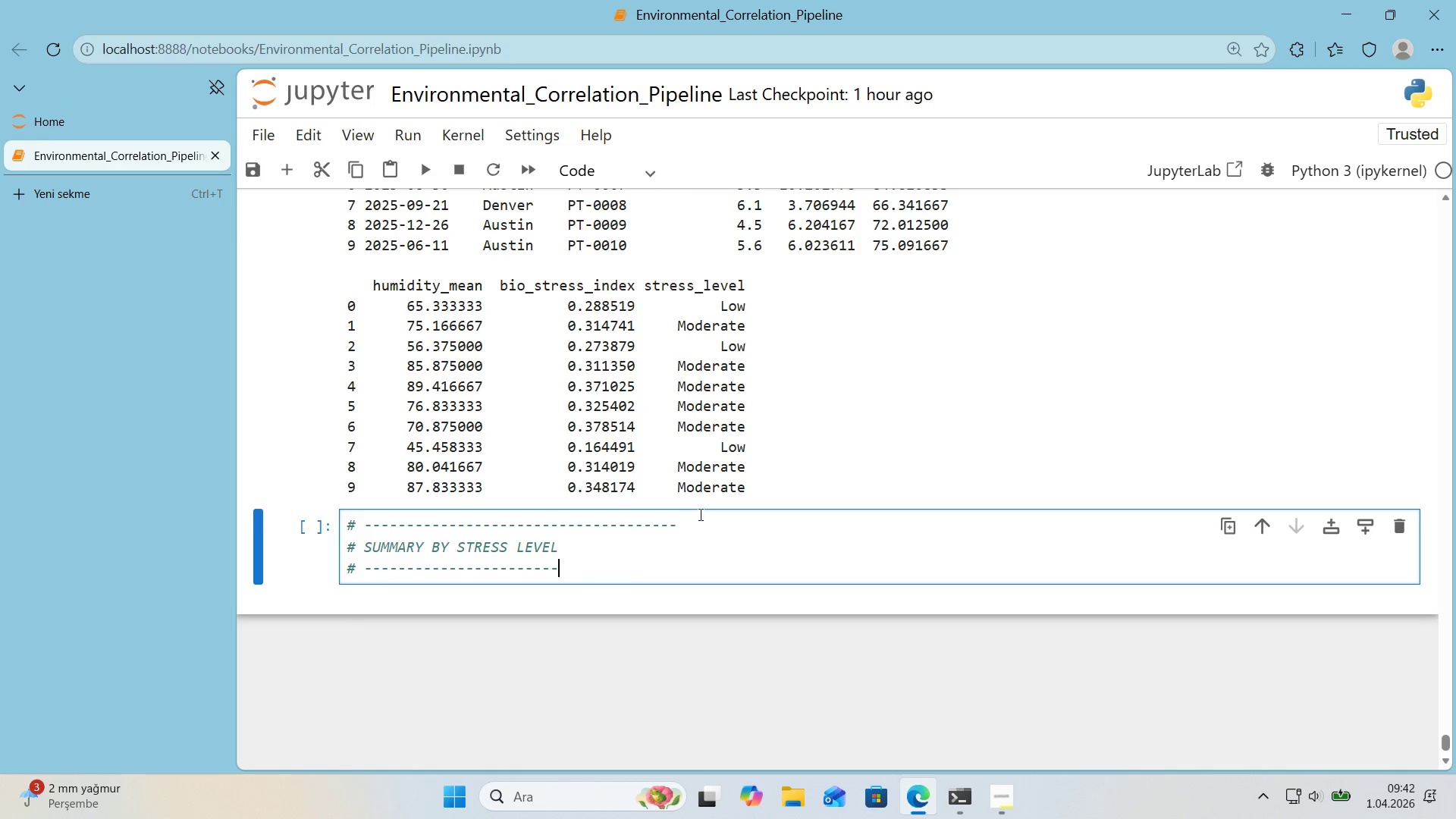 
left_click_drag(start_coordinate=[683, 517], to_coordinate=[560, 525])
 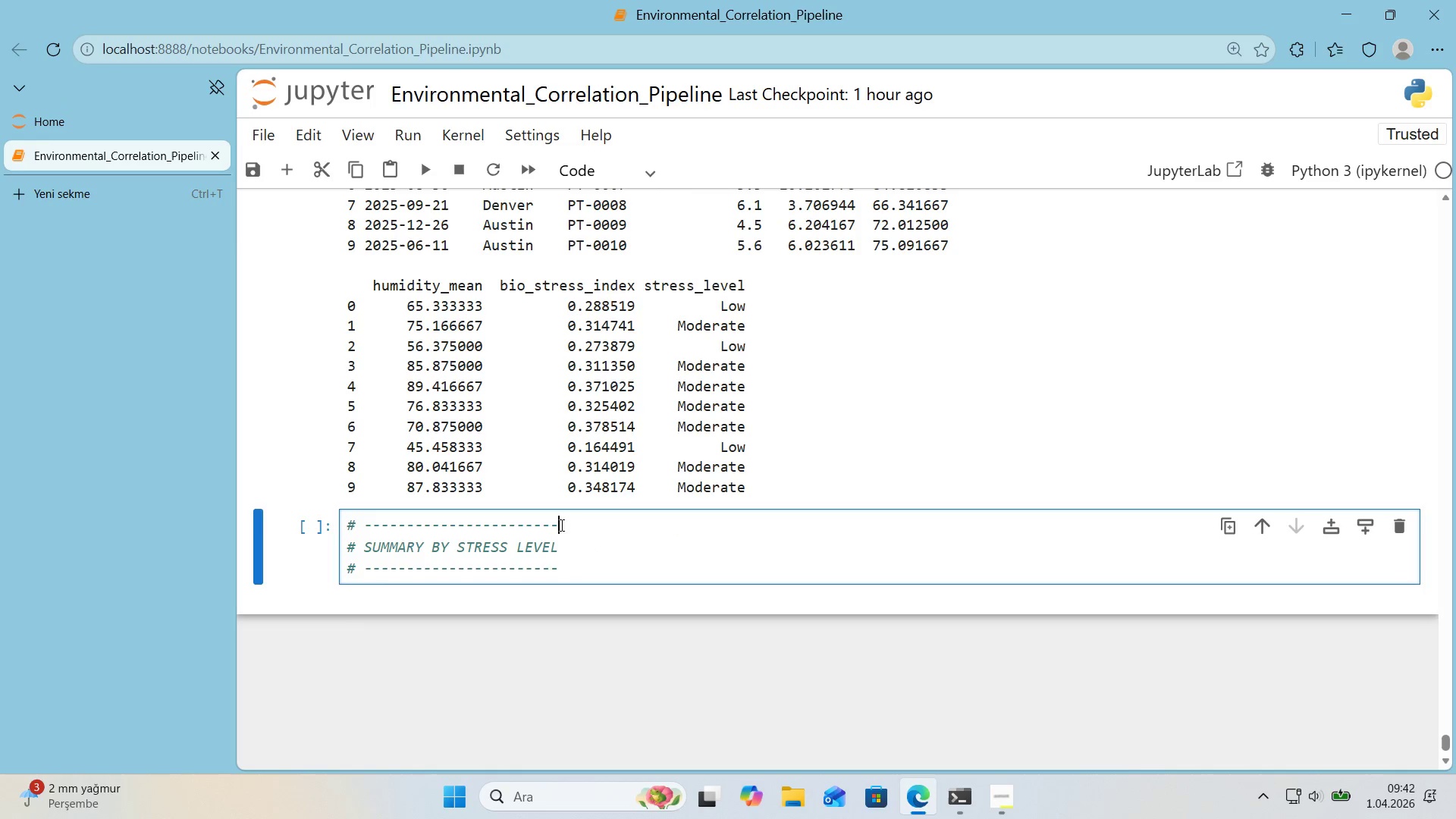 
key(Backspace)
 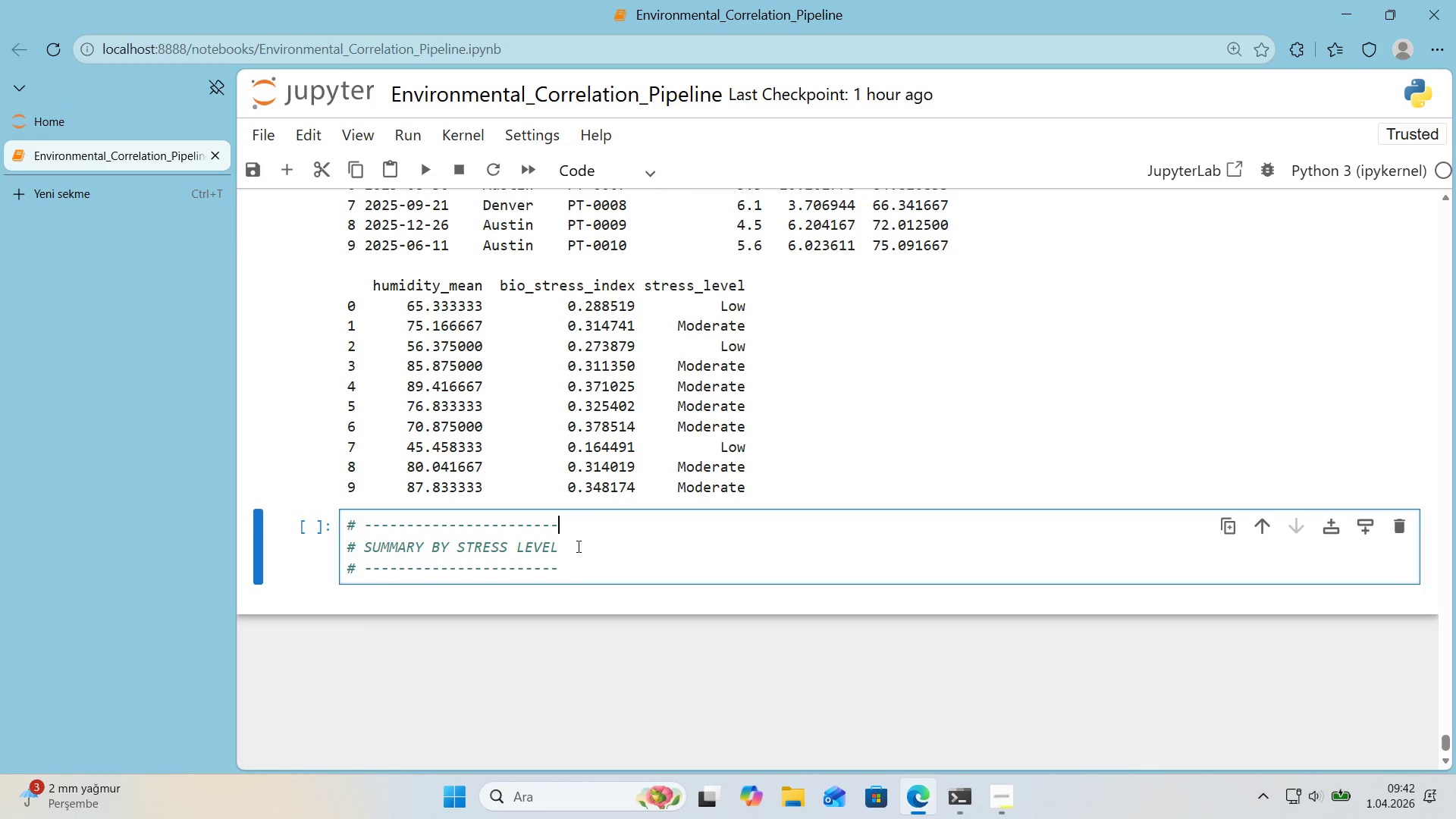 
left_click([585, 579])
 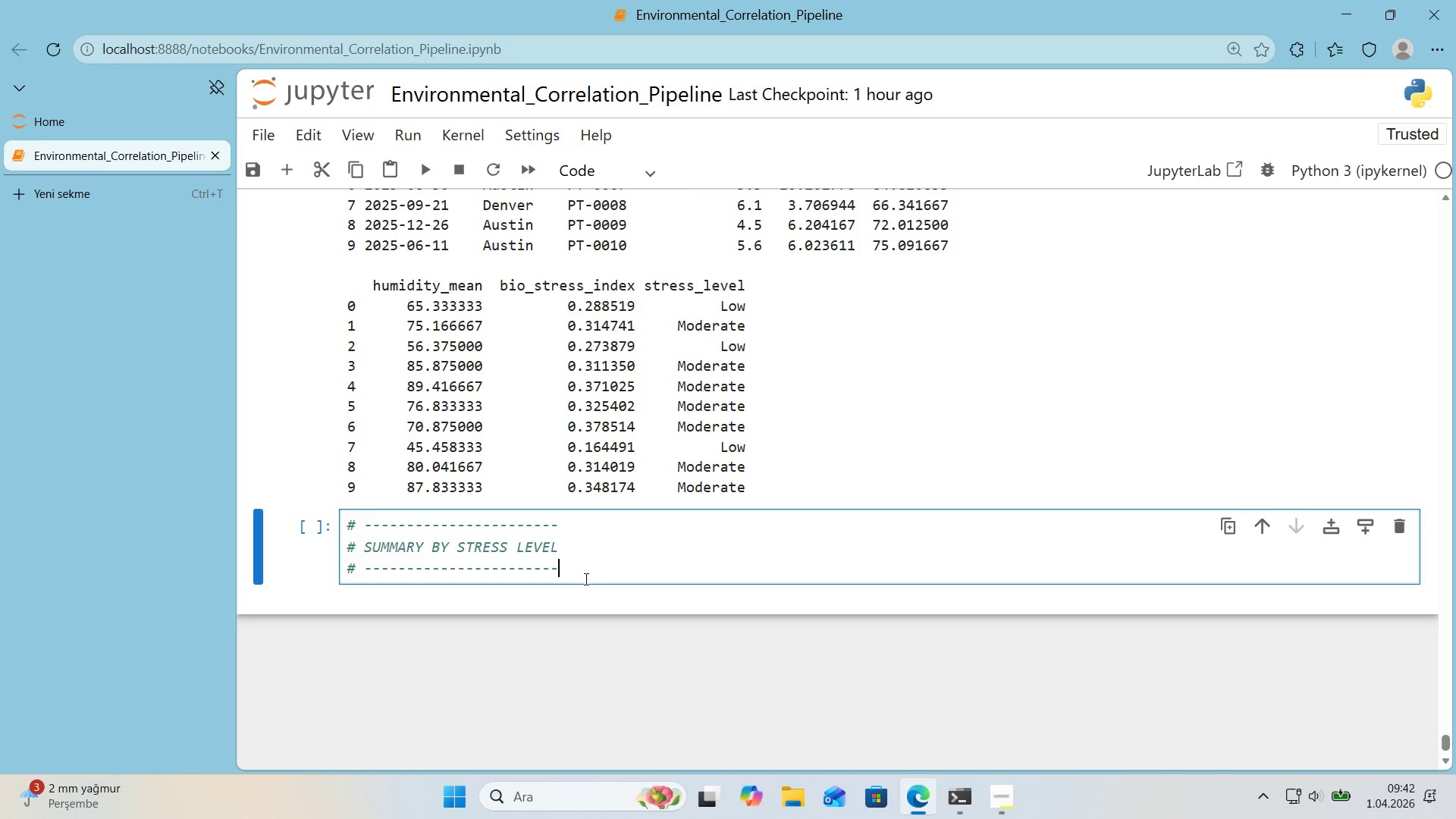 
key(Enter)
 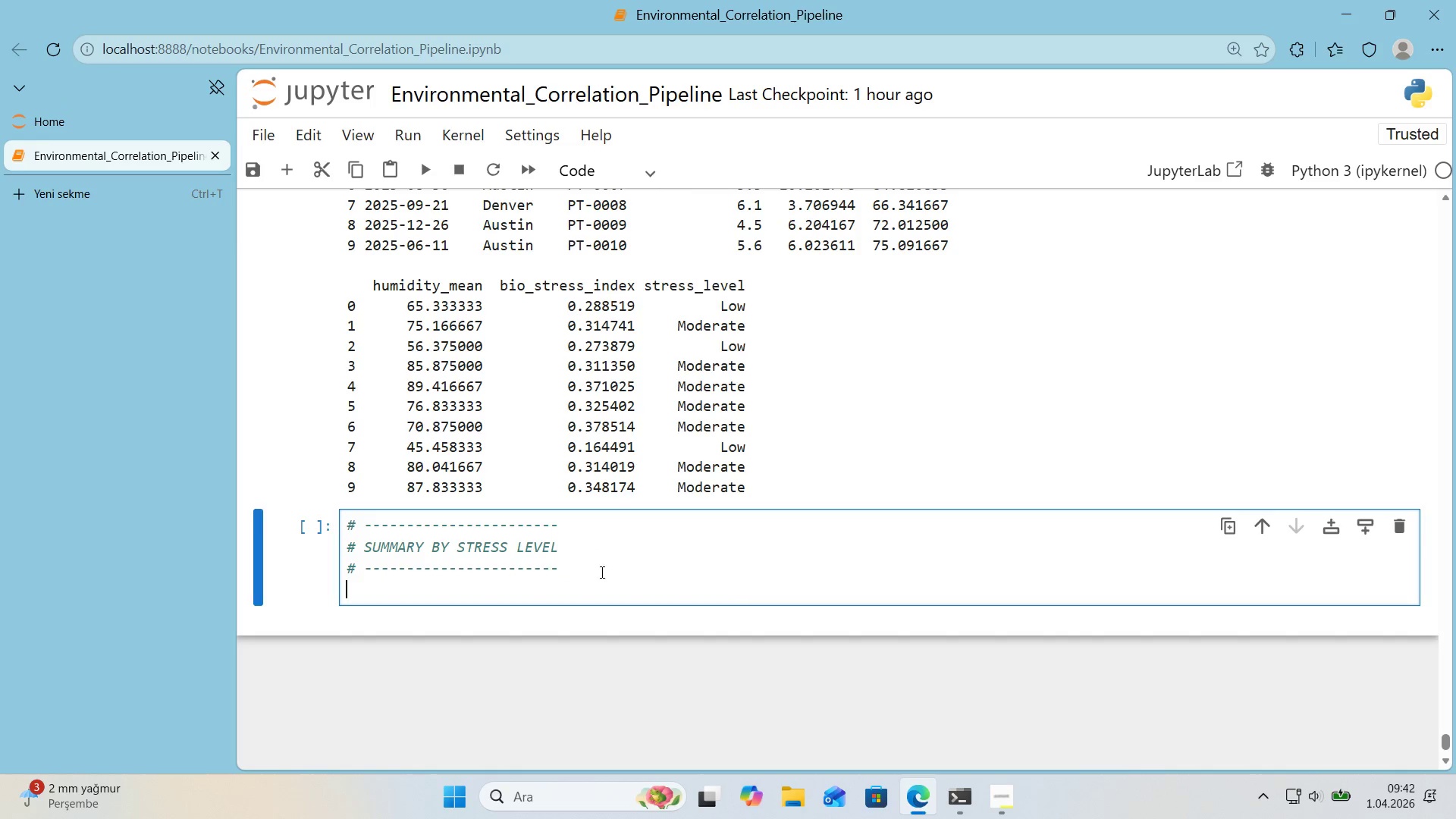 
key(Enter)
 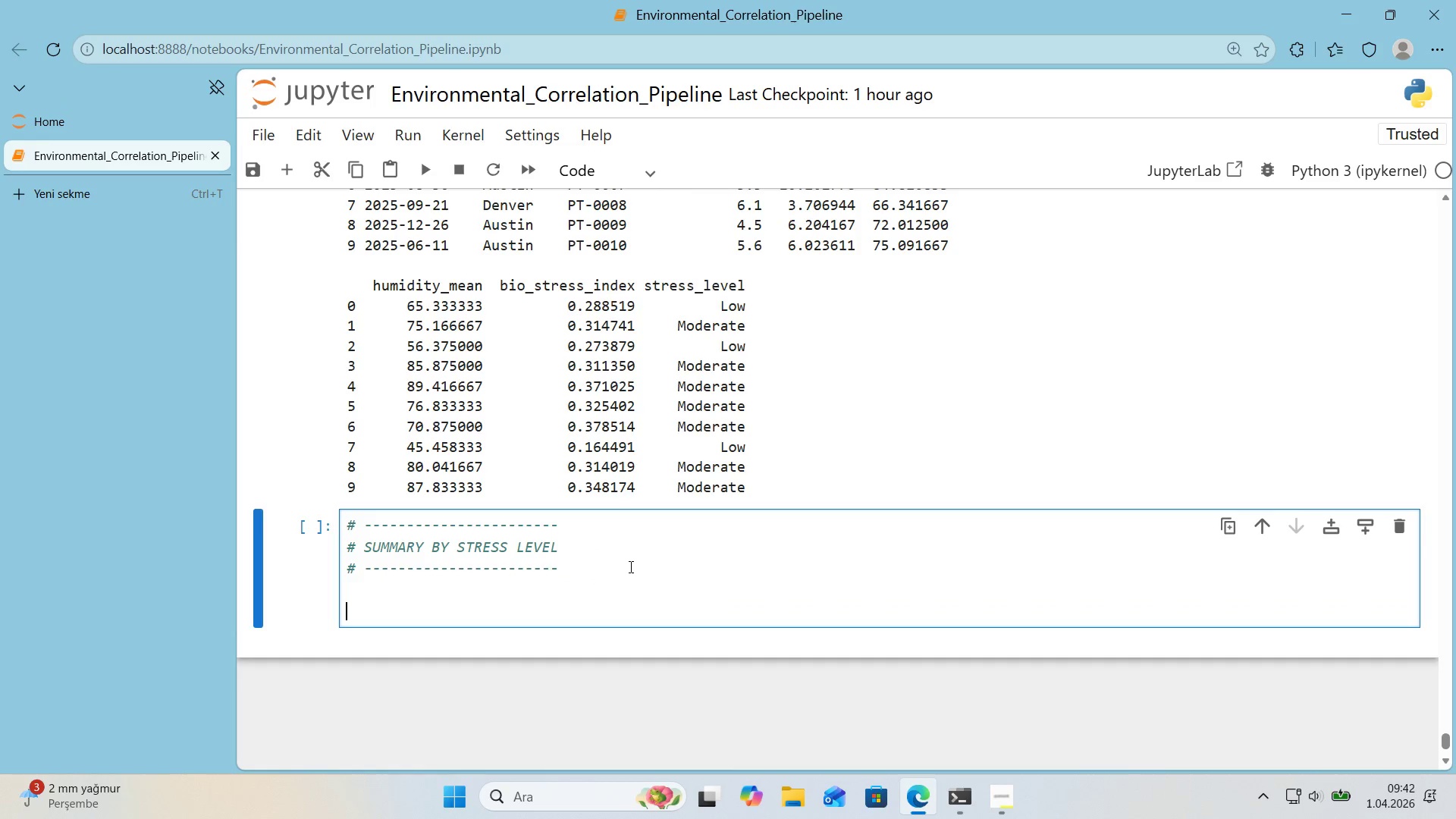 
key(Backspace)
 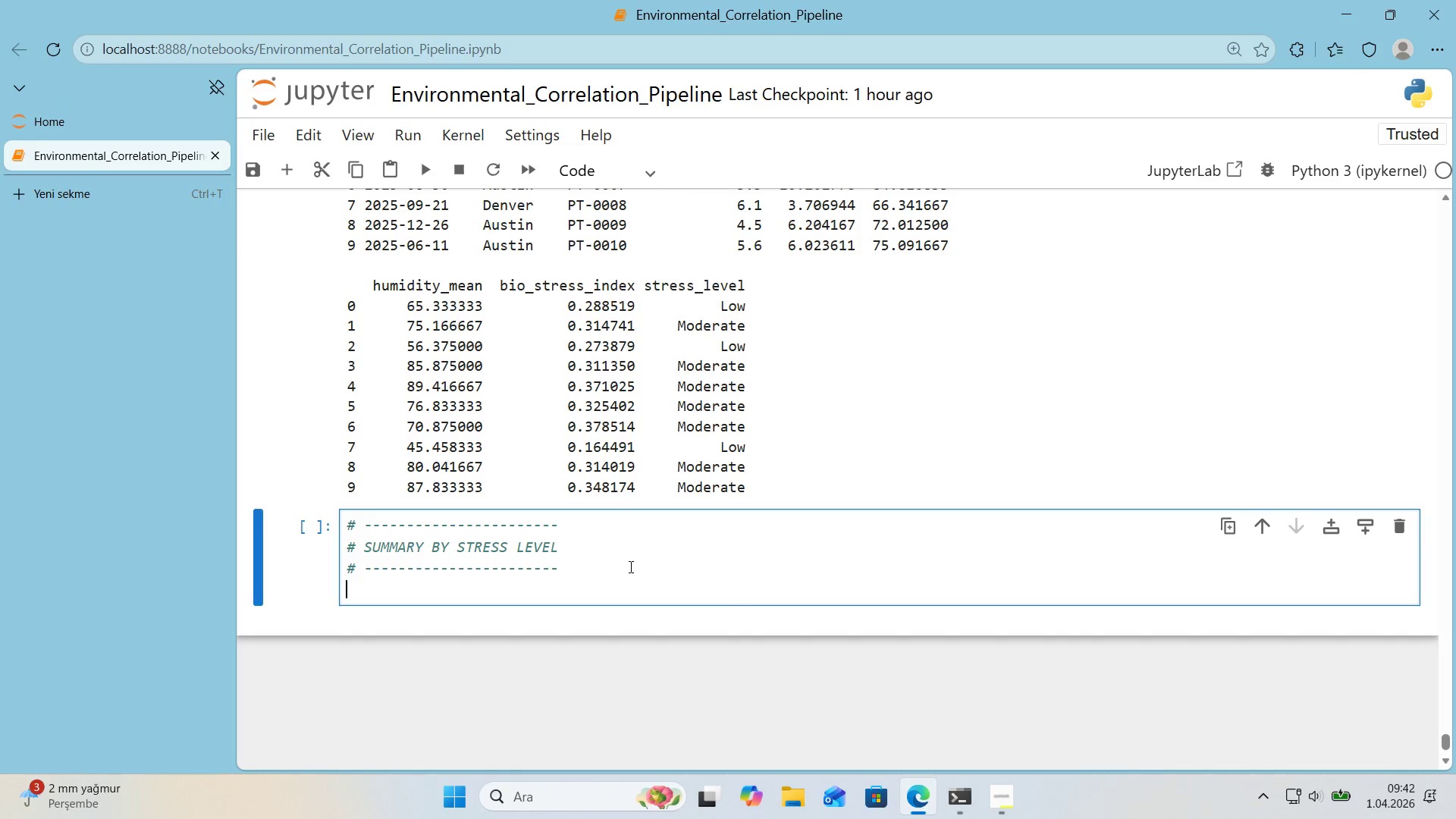 
key(Enter)
 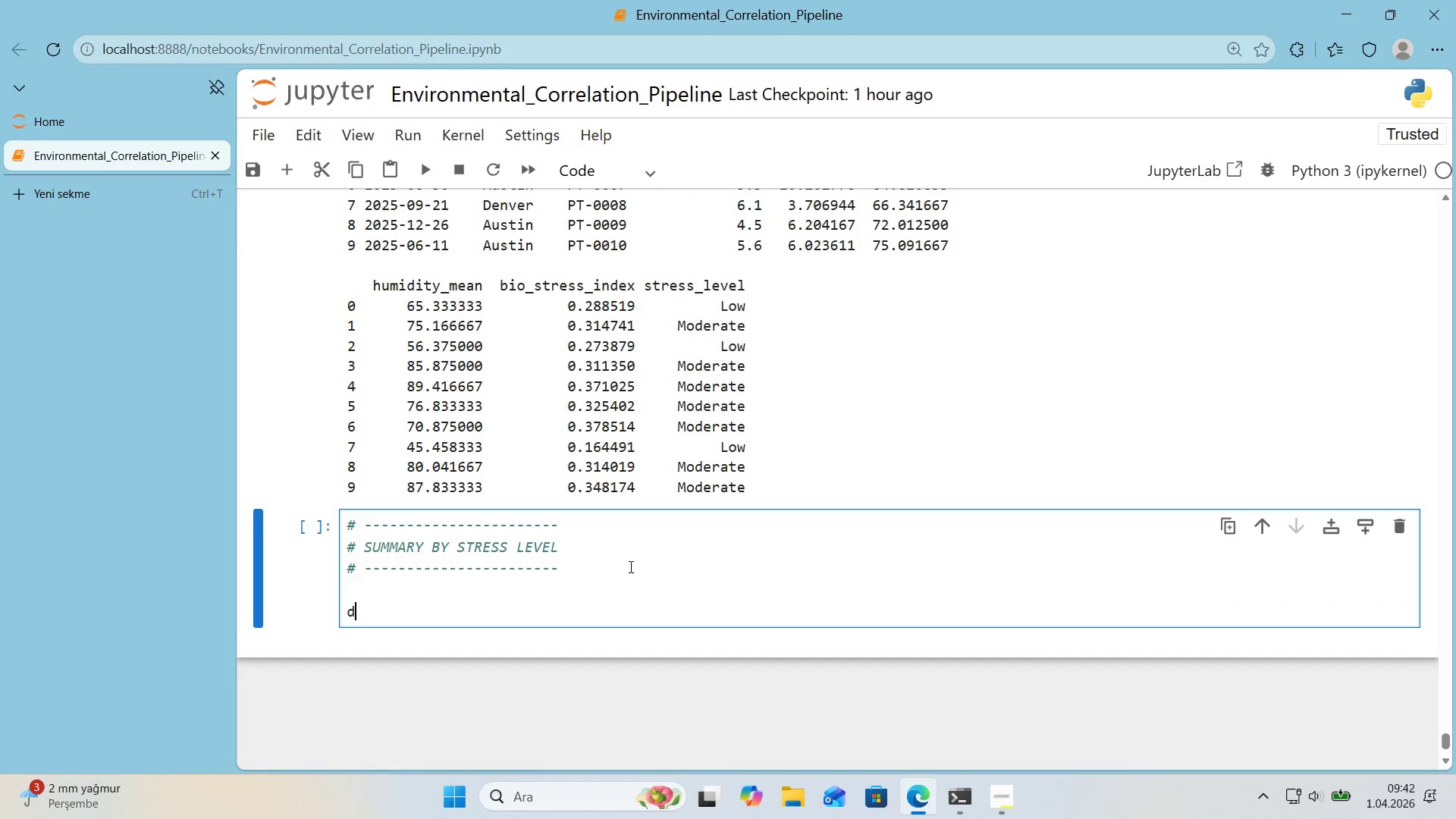 
type(df_anal)
key(Backspace)
key(Backspace)
key(Backspace)
type(nalys's ) f)
key(Backspace)
type(df_merged.dropna*()
 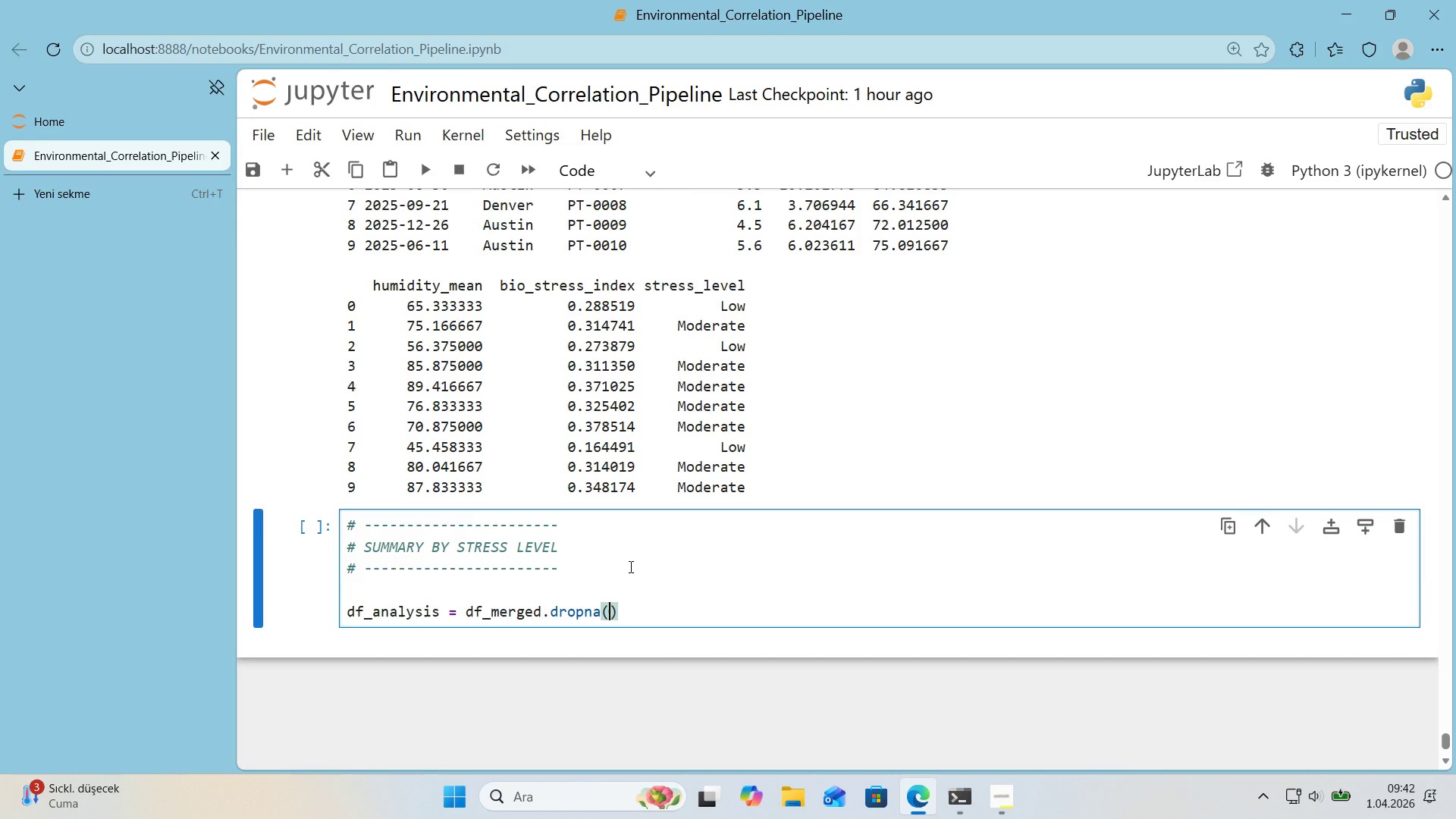 
 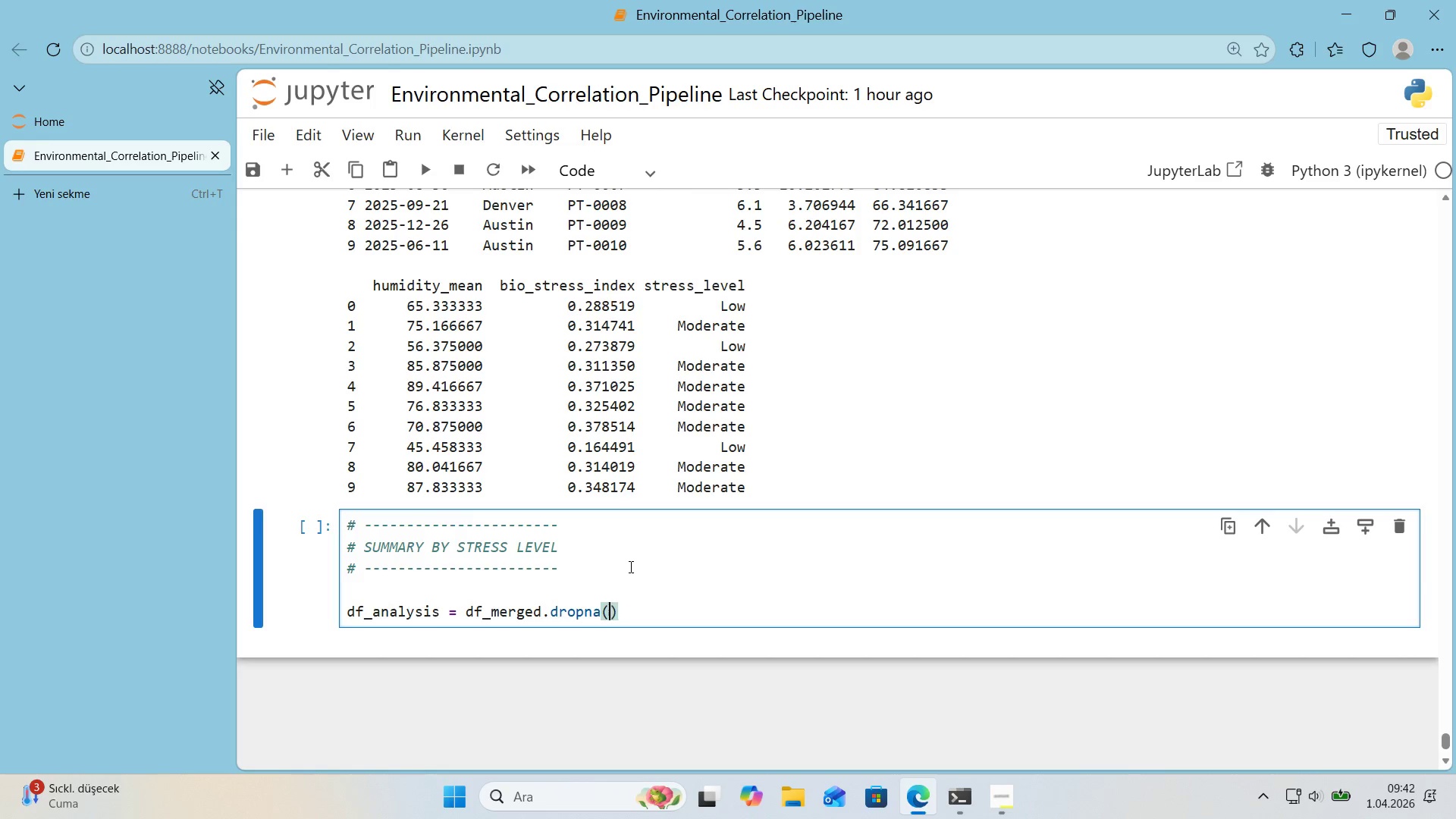 
key(ArrowLeft)
 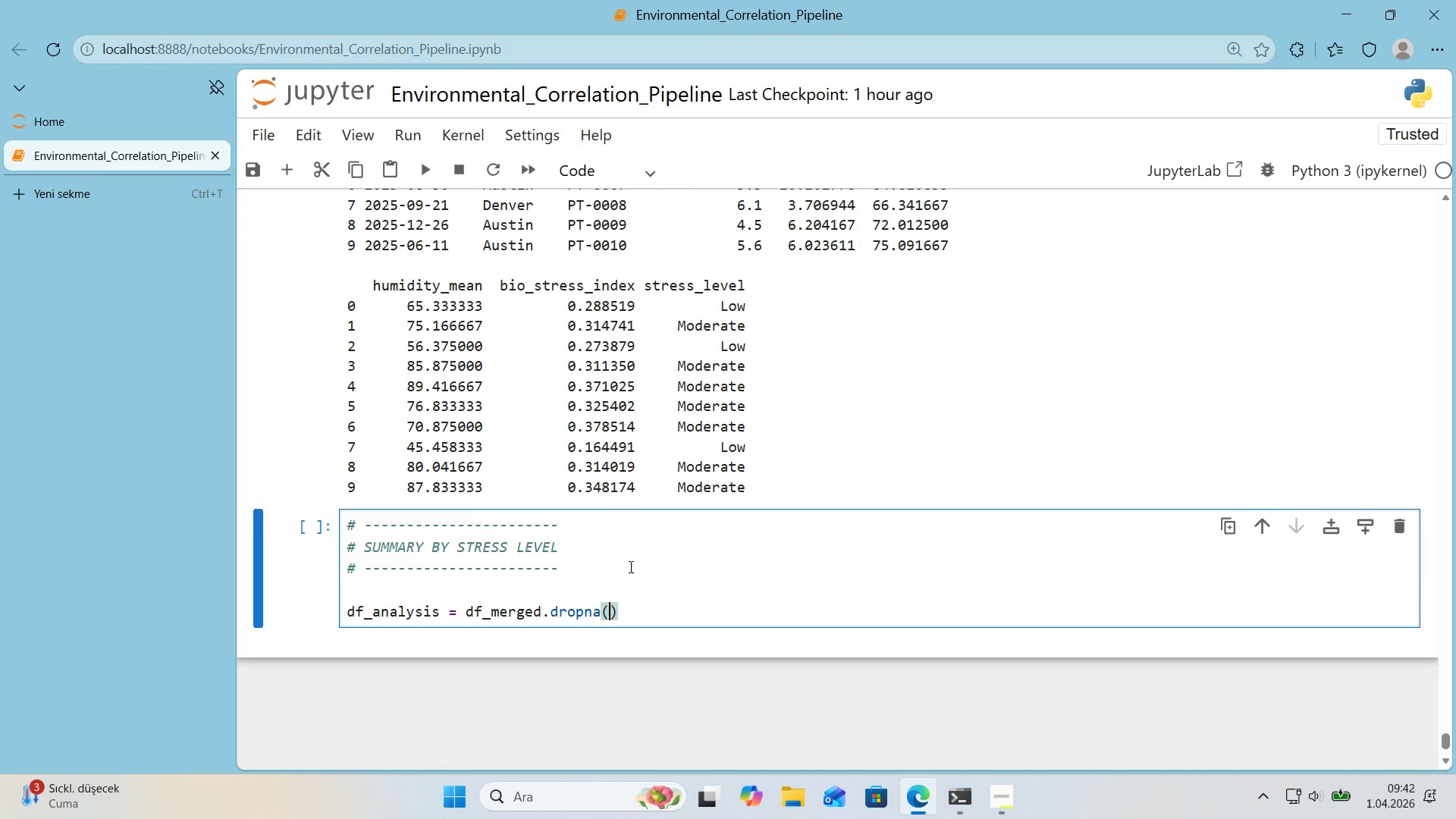 
type(subset)
 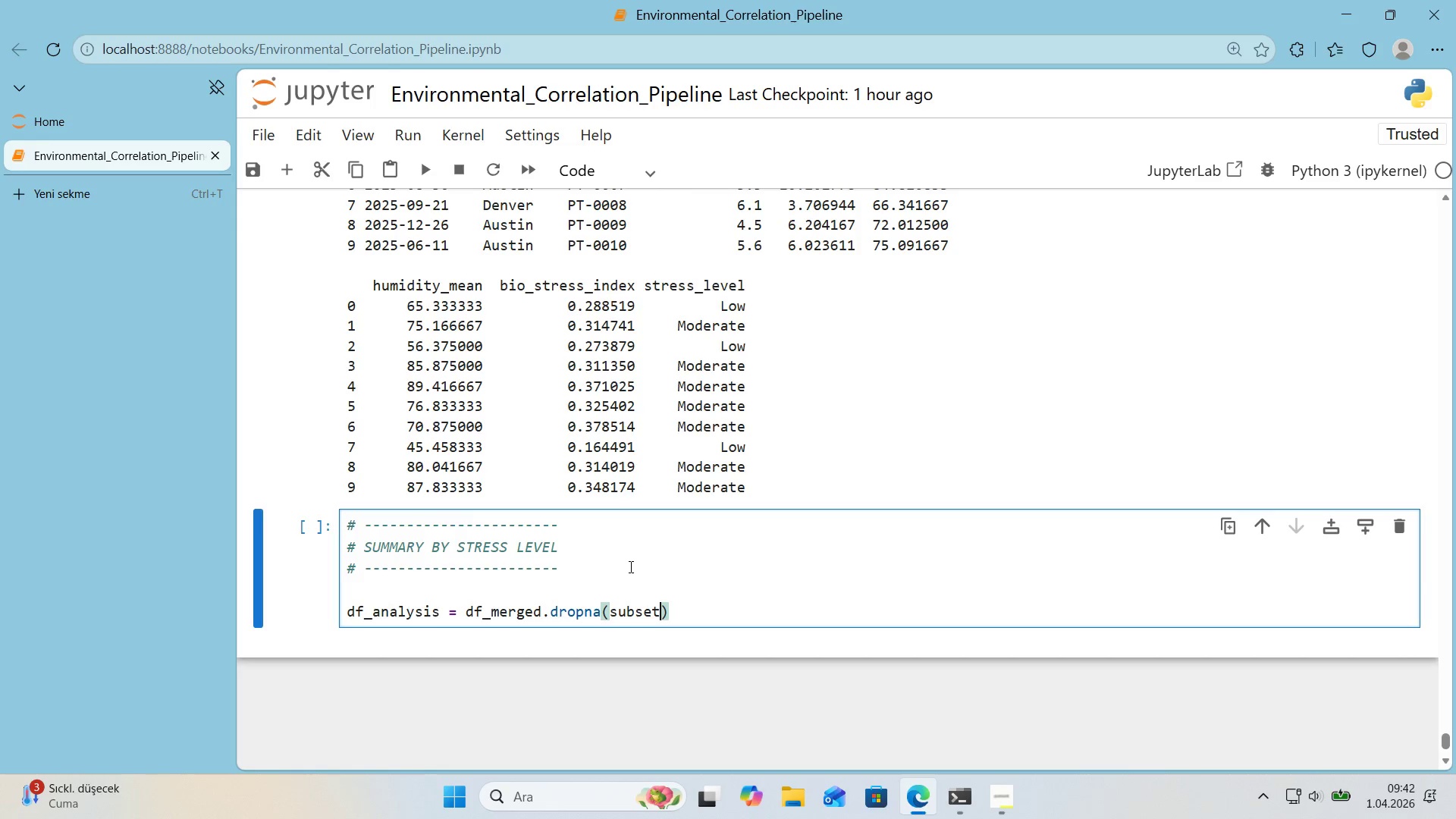 
wait(5.01)
 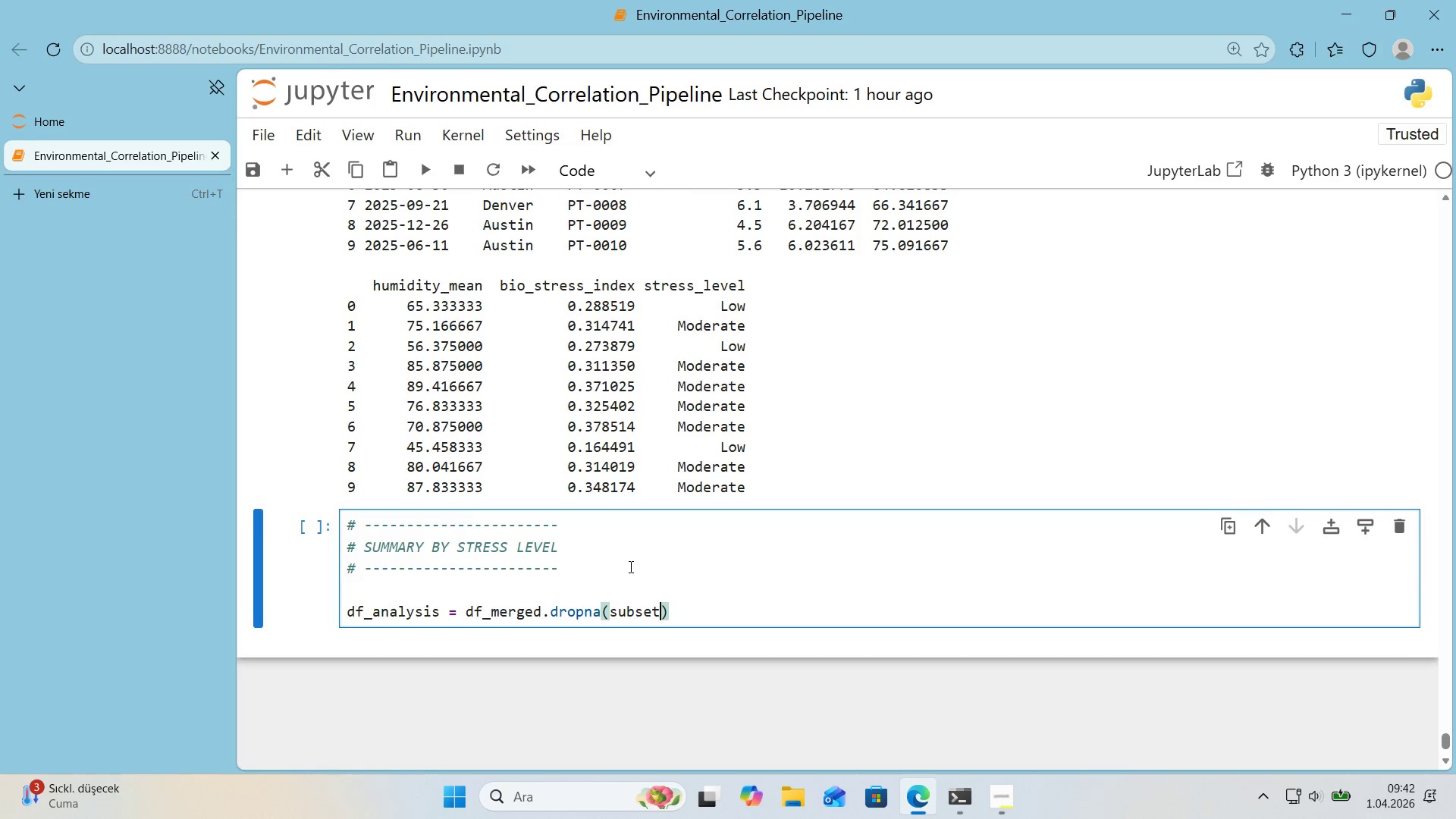 
key(ArrowUp)
 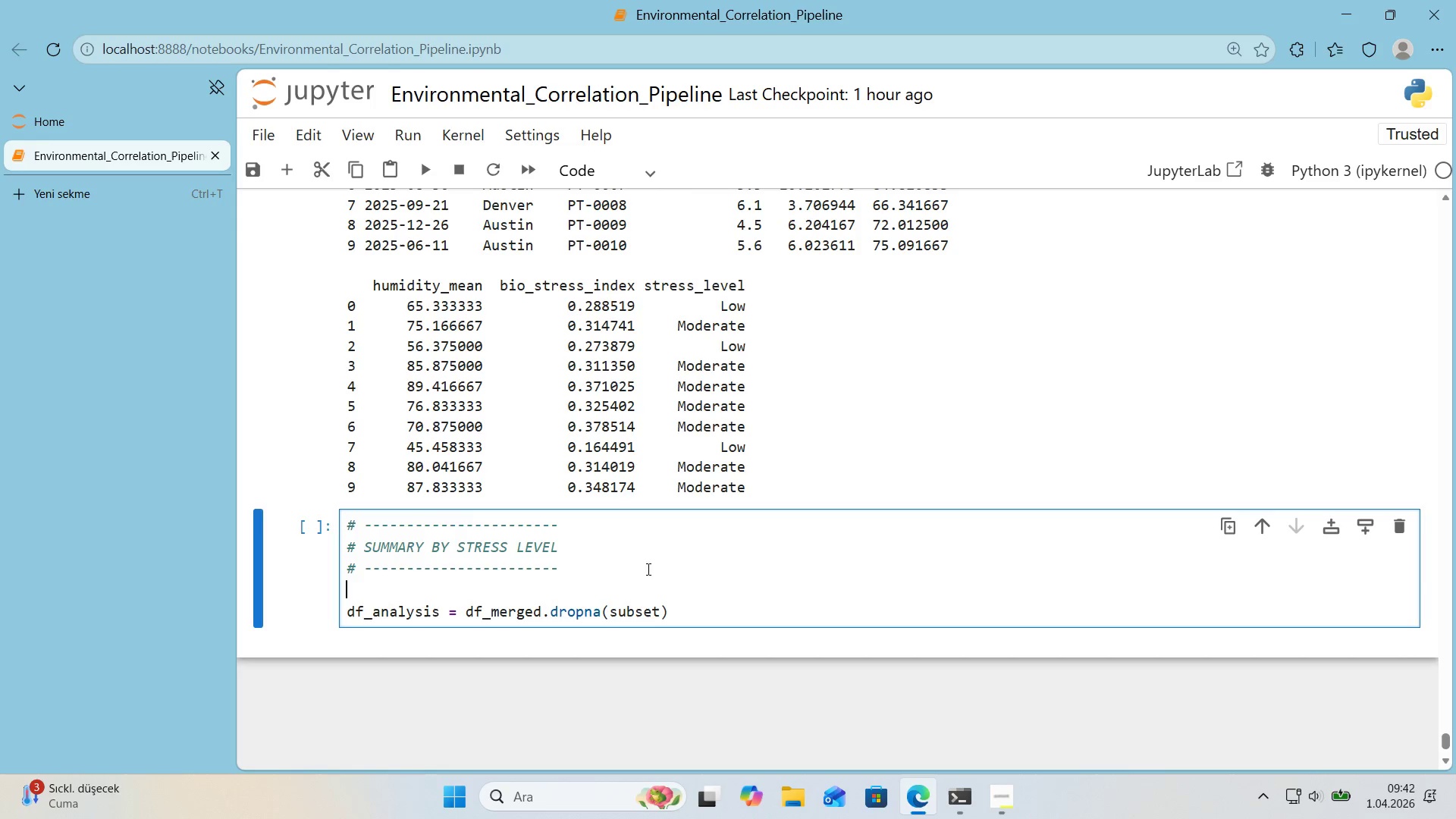 
left_click([667, 618])
 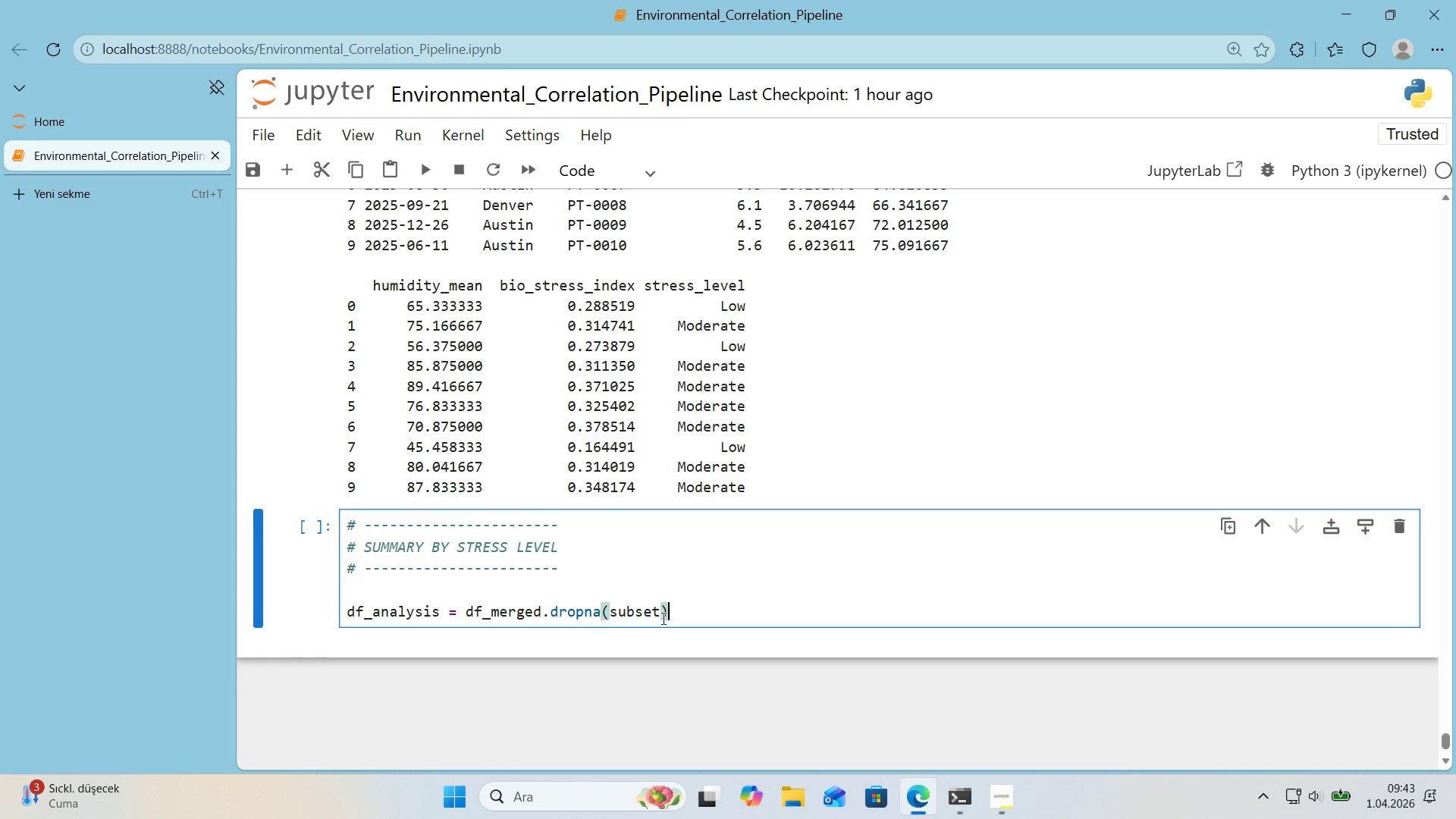 
left_click([662, 618])
 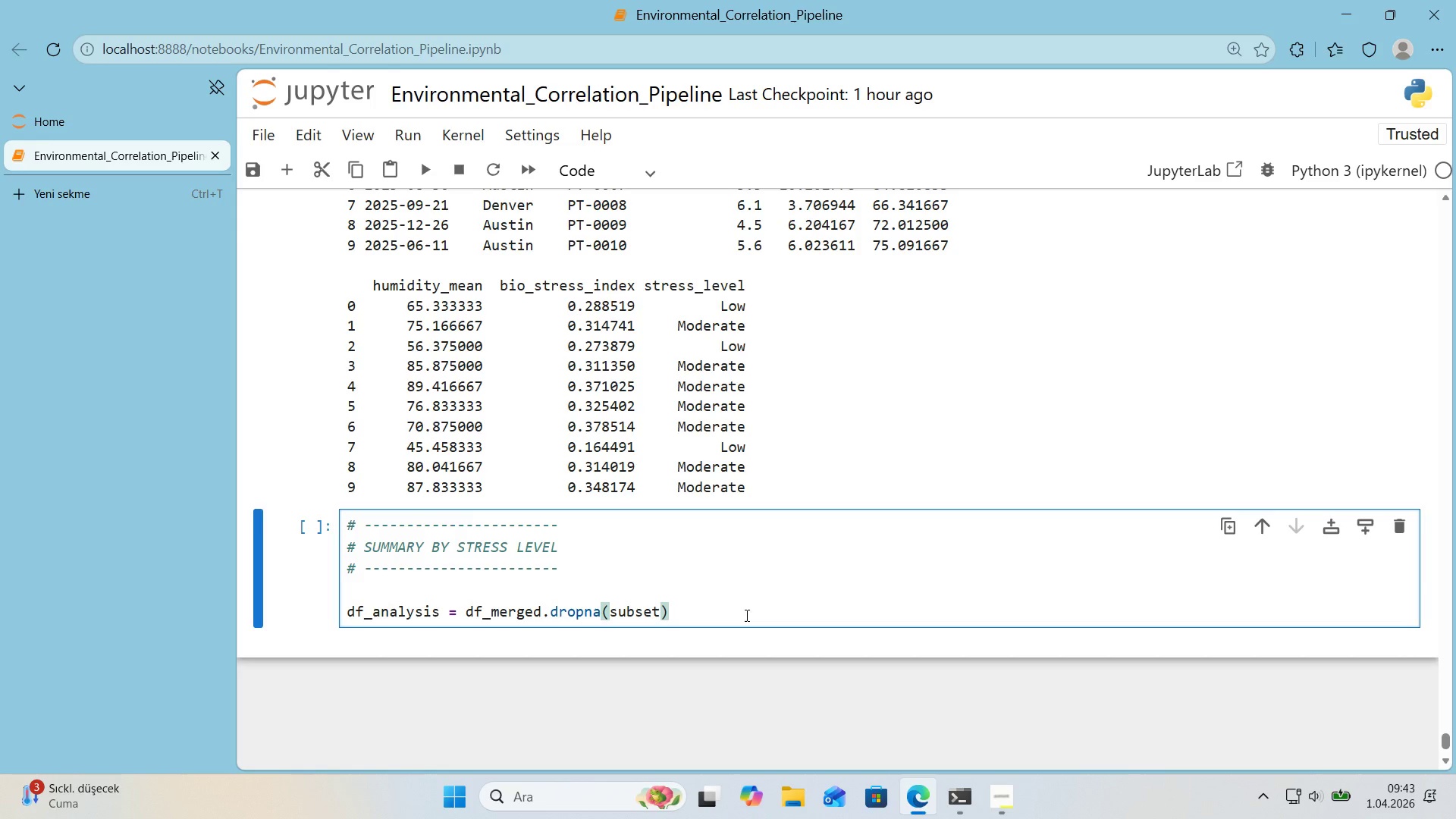 
key(Shift+0)
 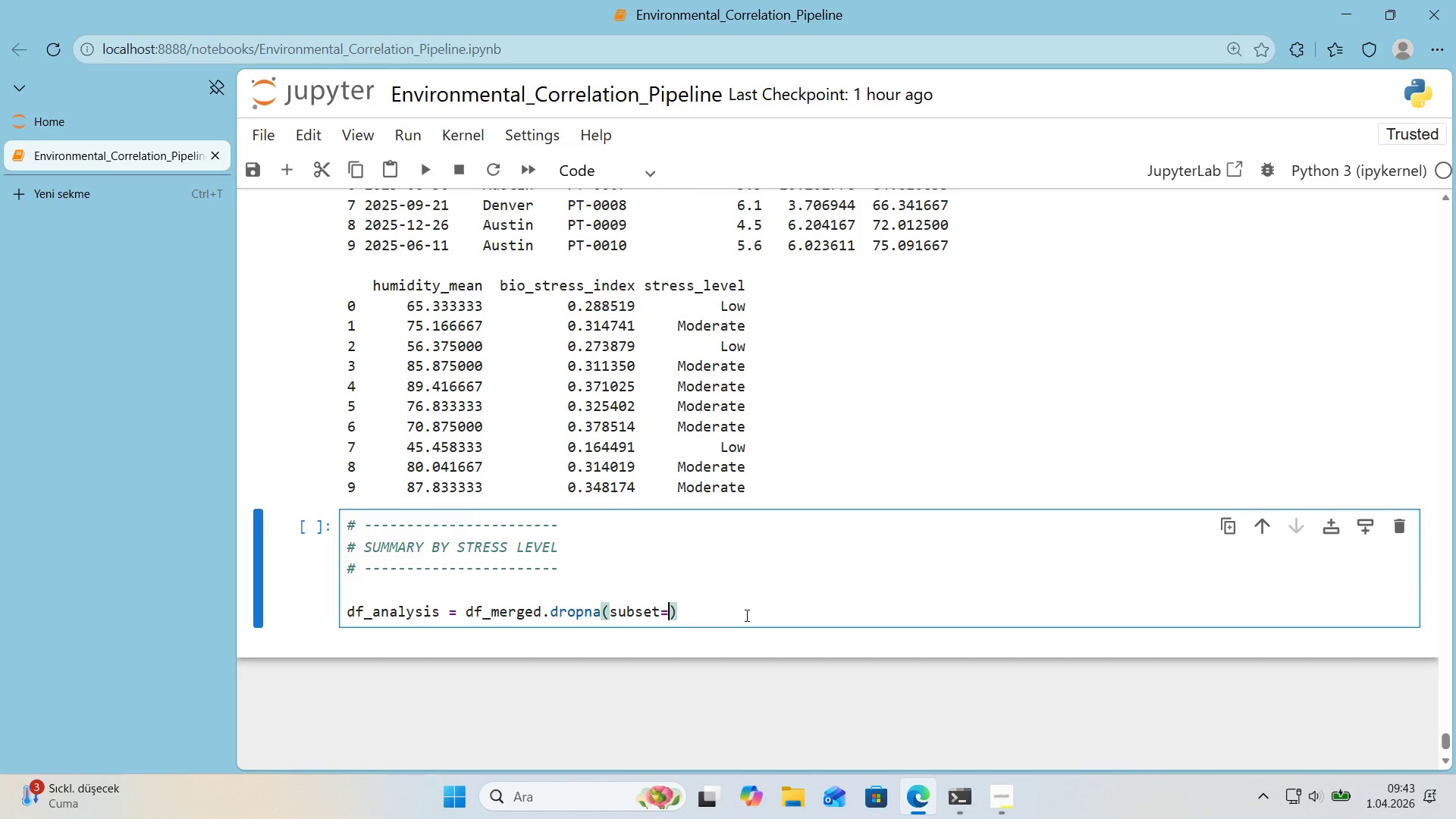 
key(Alt+Control+8)
 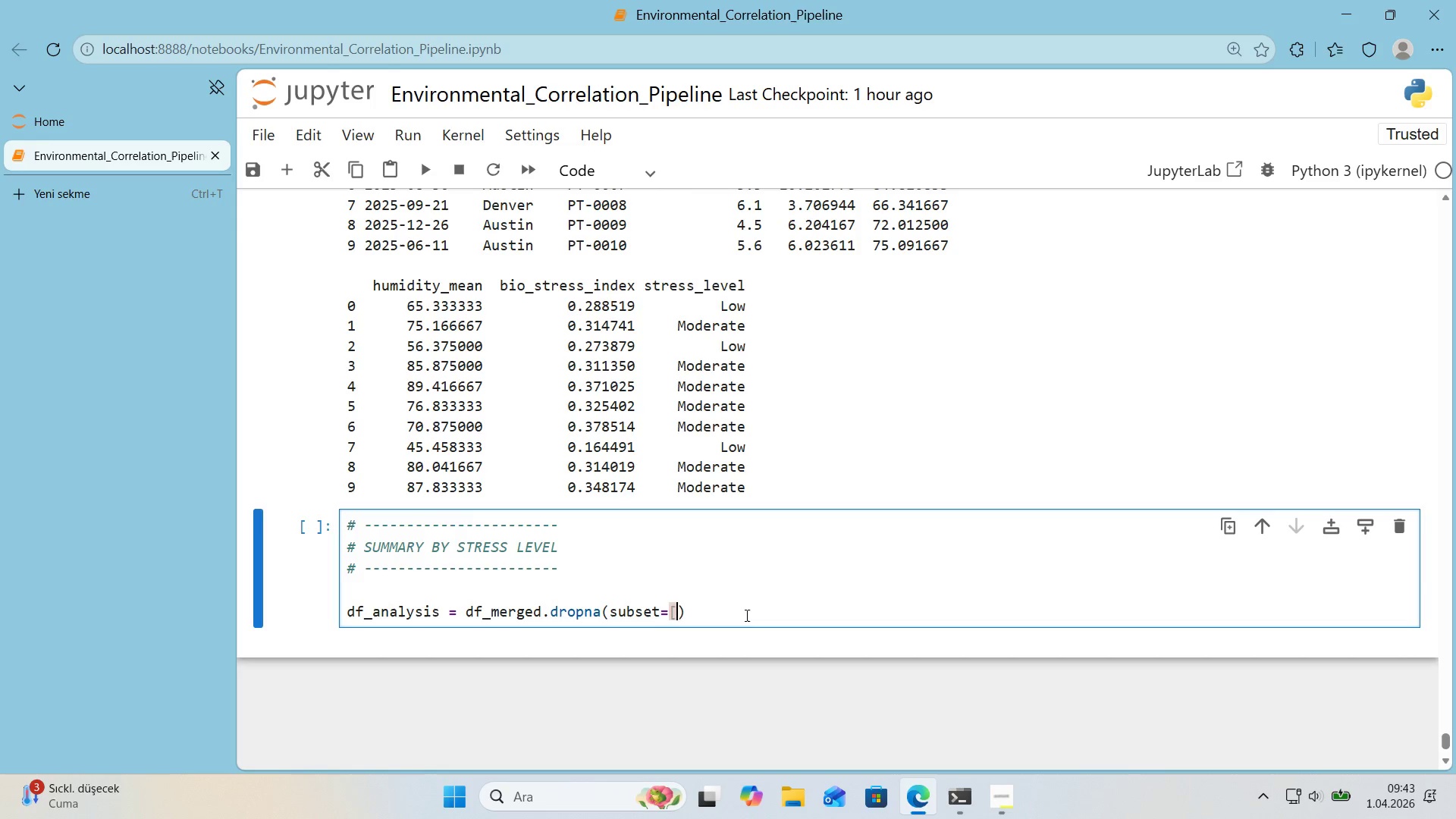 
key(Alt+Control+9)
 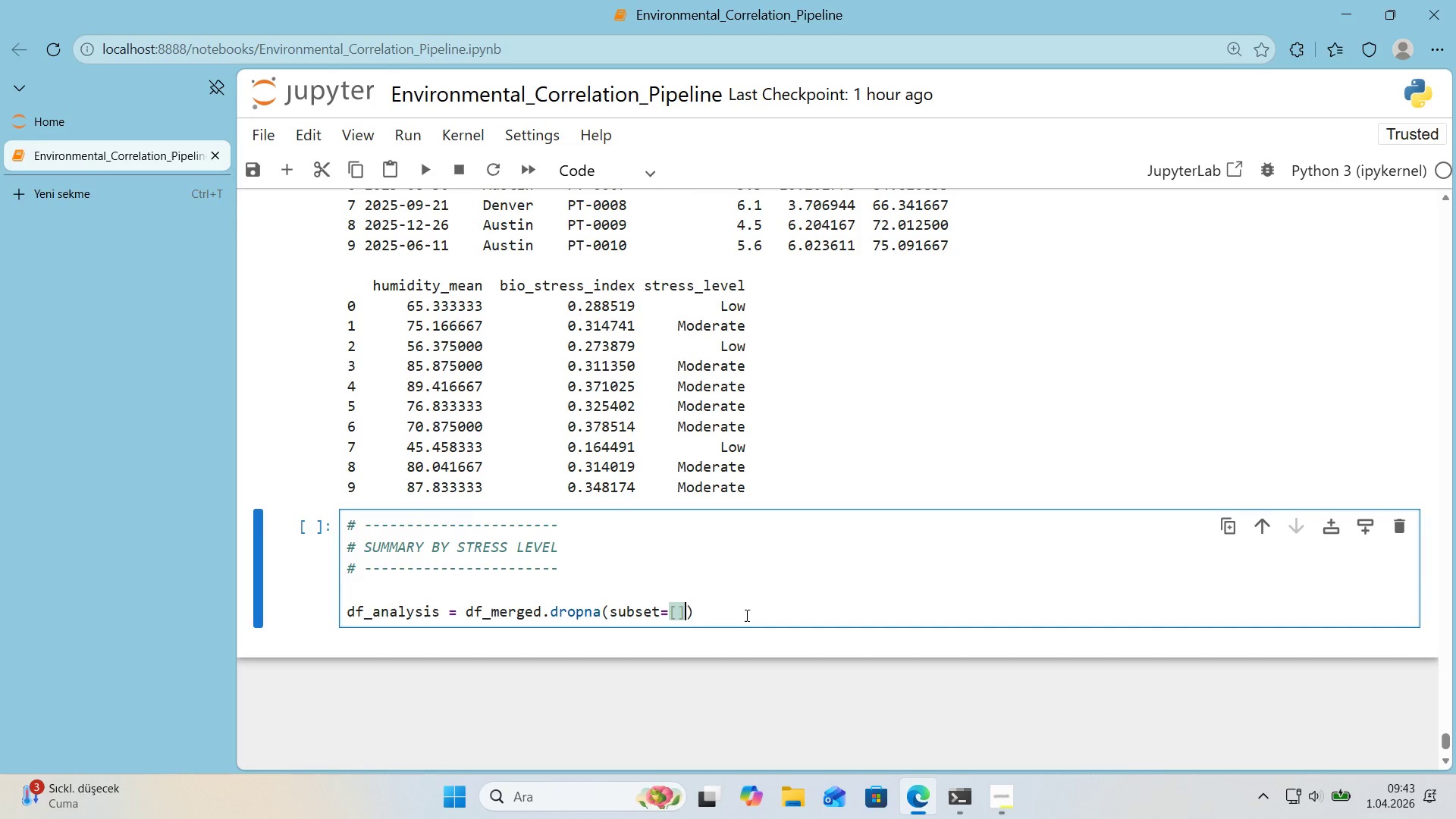 
key(ArrowLeft)
 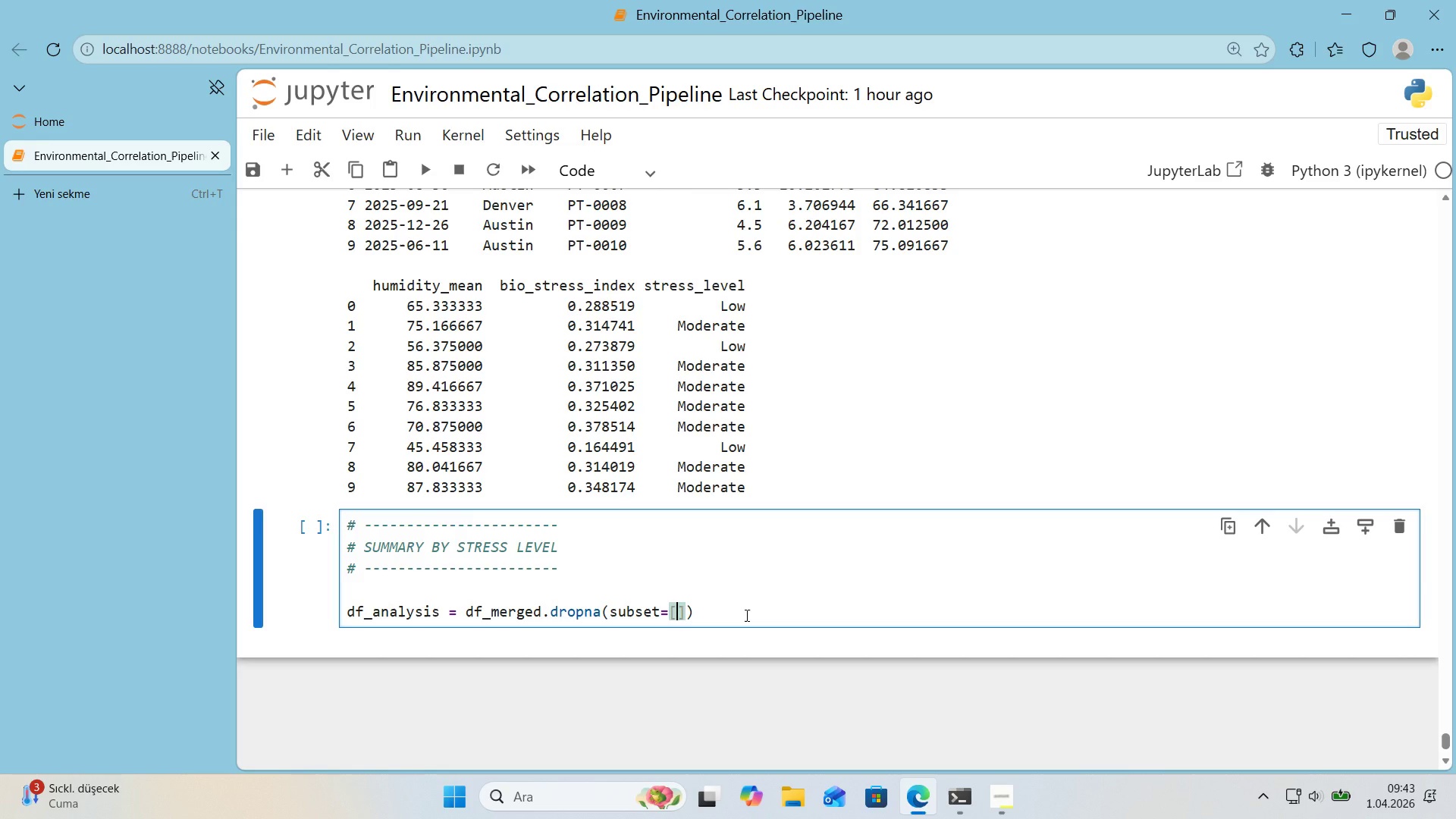 
type(@@)
 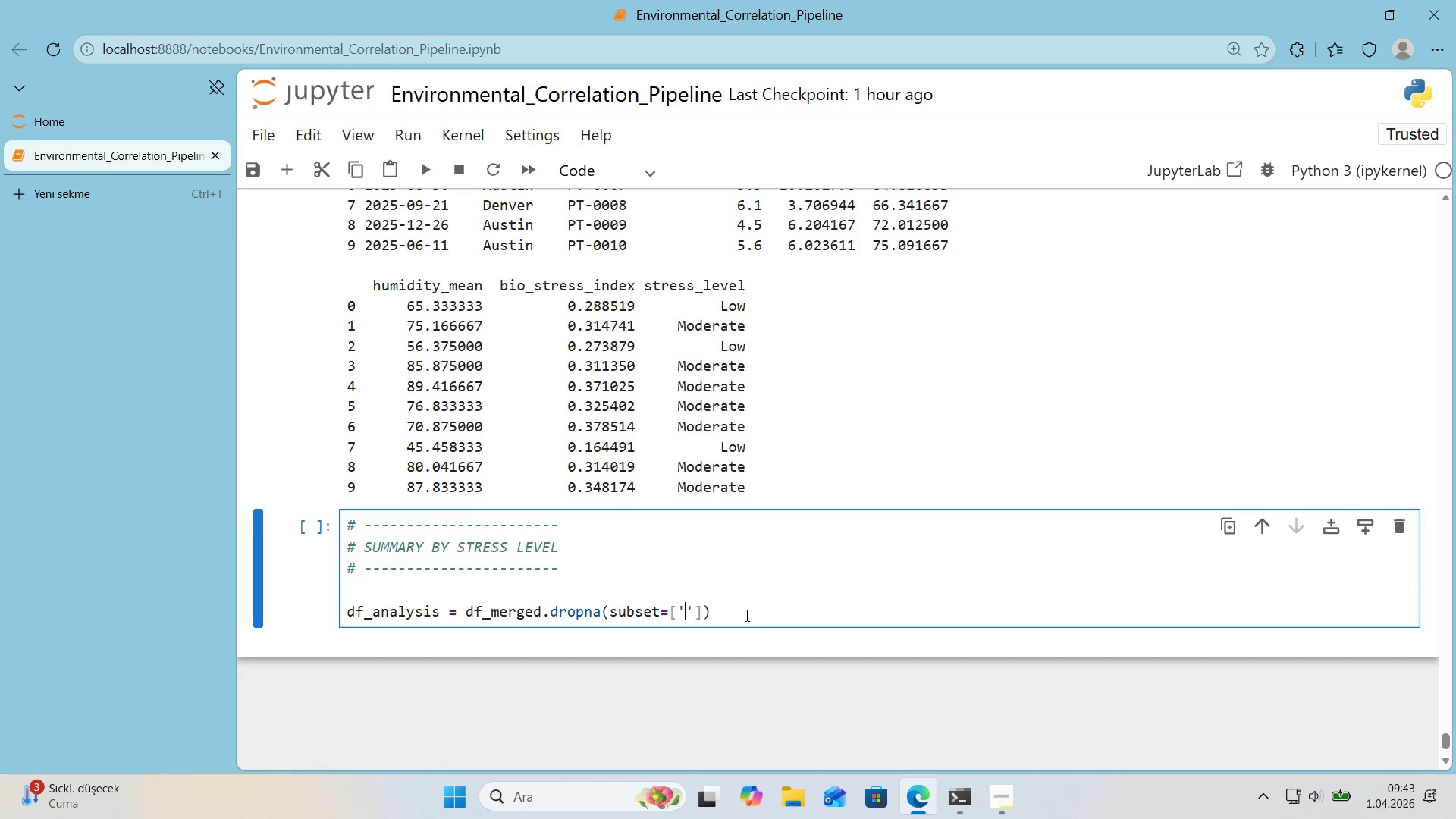 
key(ArrowLeft)
 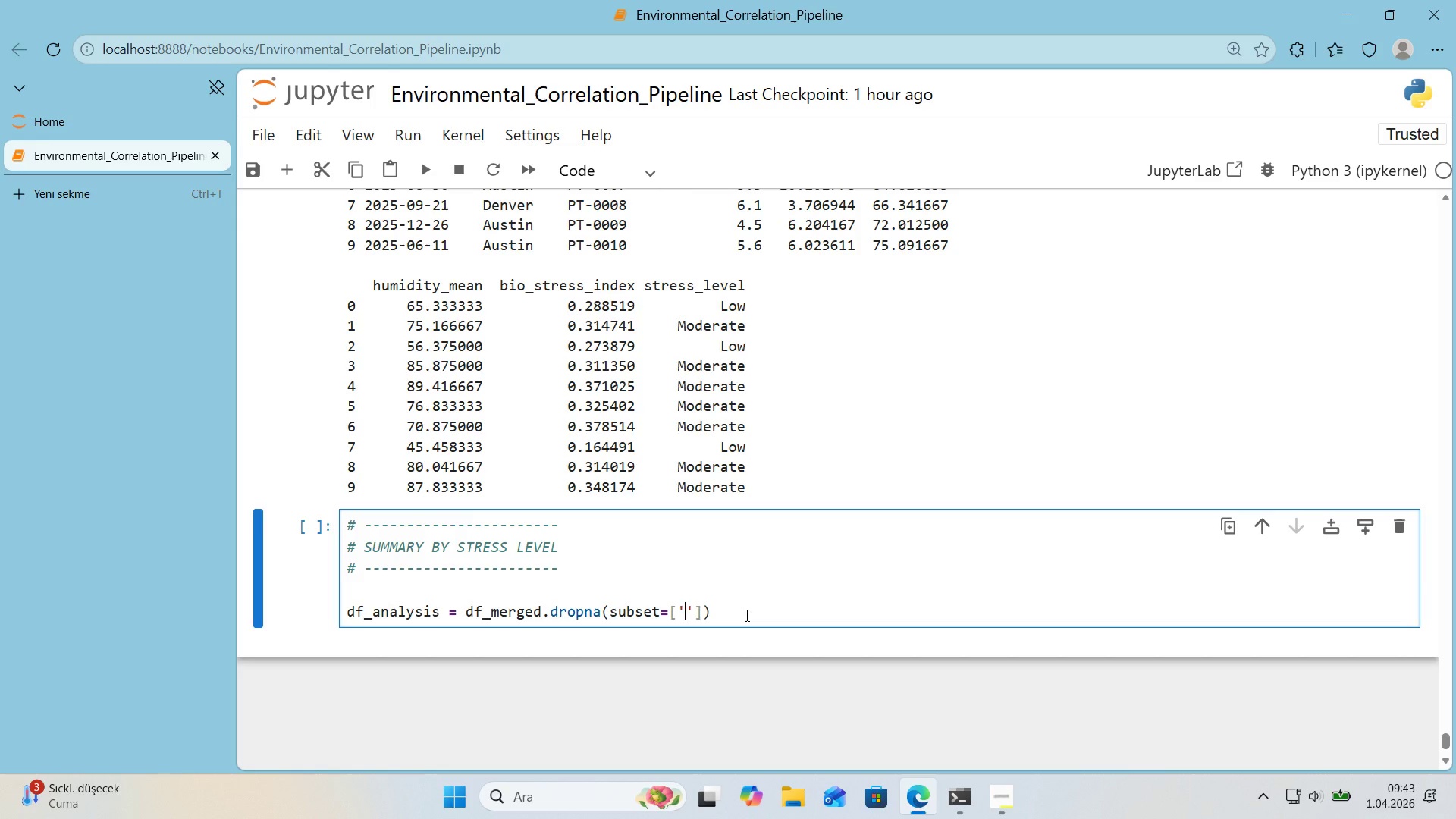 
type(b'o_stress_'ndex)
 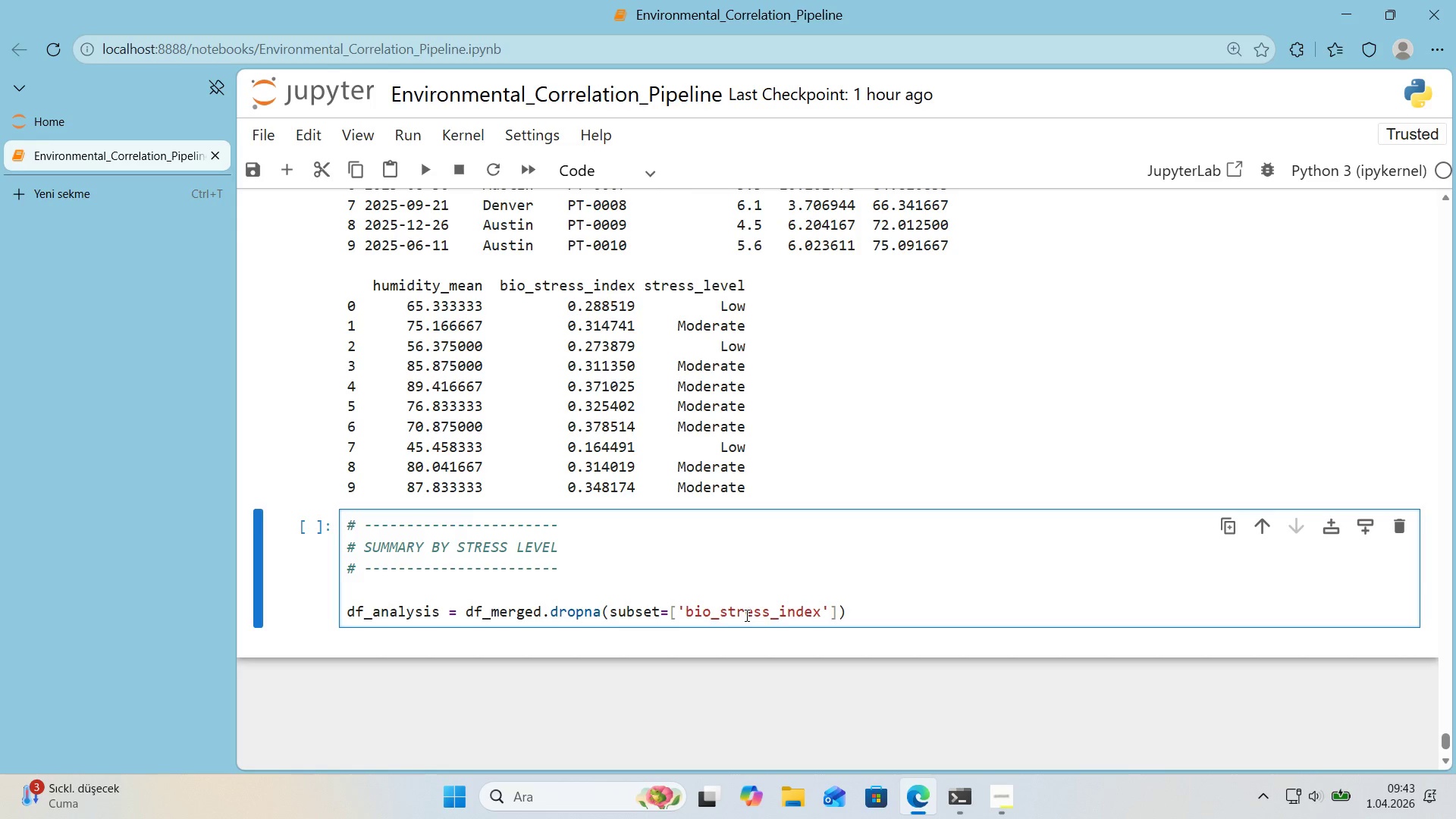 
key(ArrowRight)
 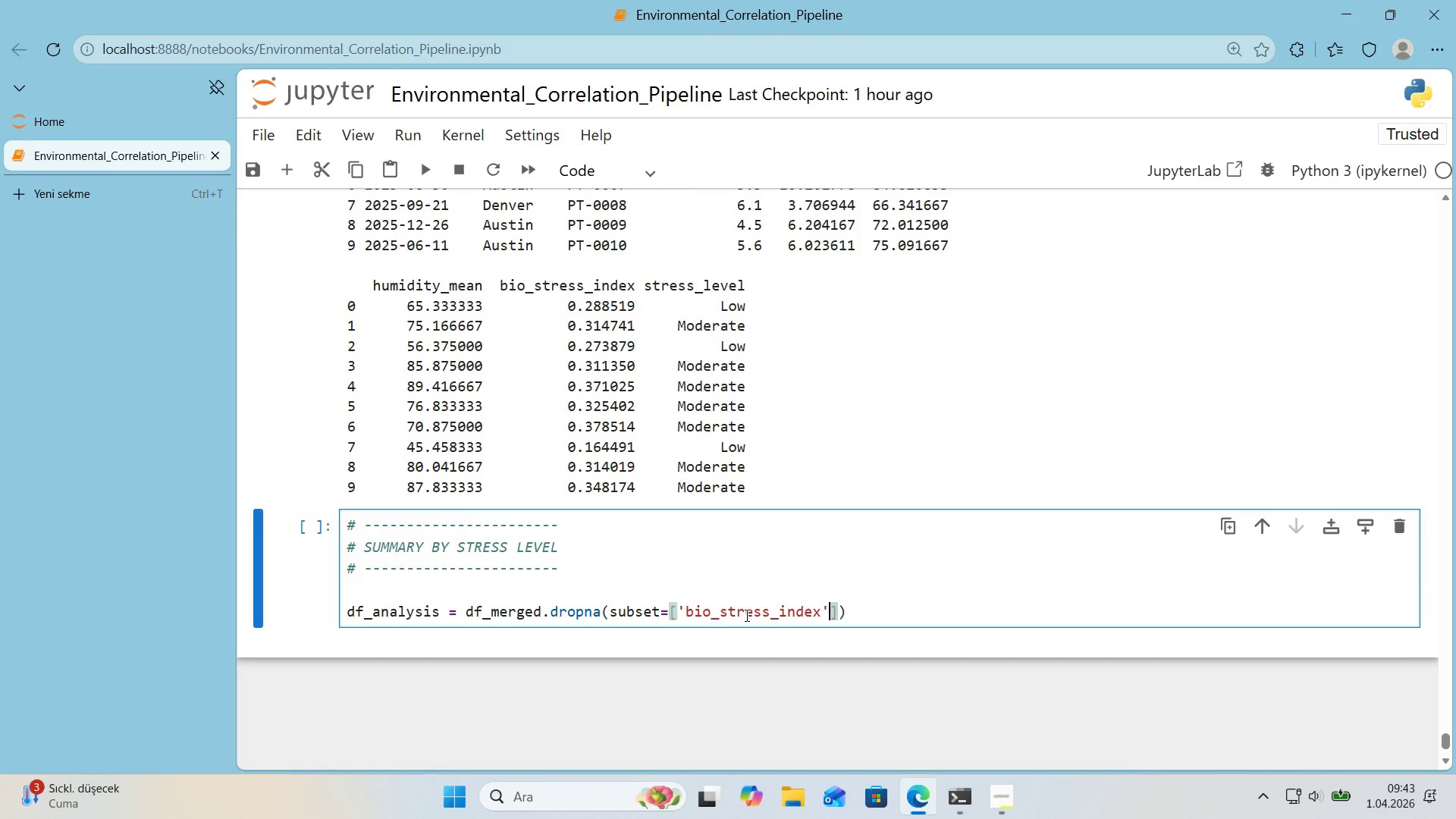 
key(ArrowRight)
 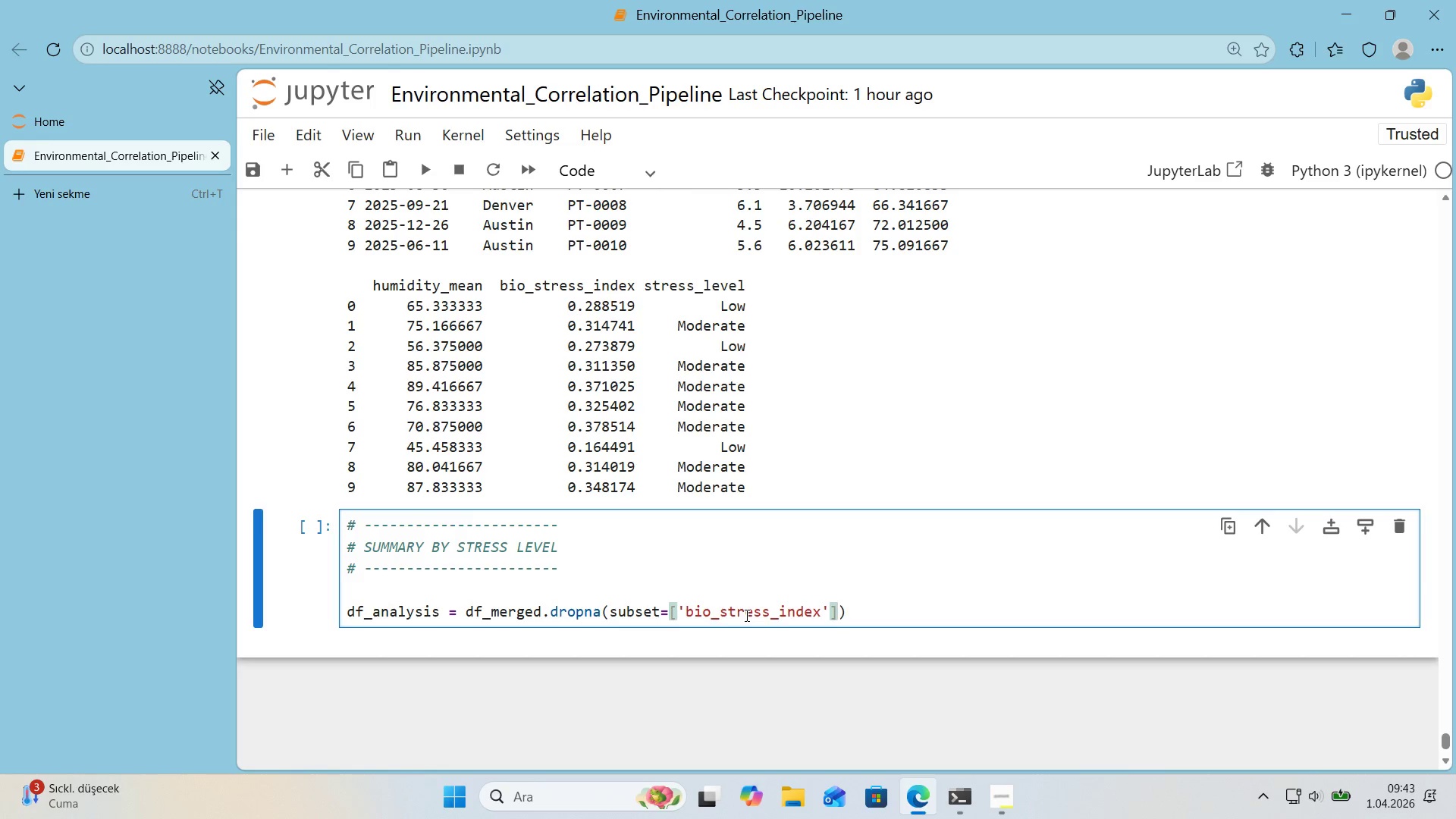 
key(ArrowRight)
 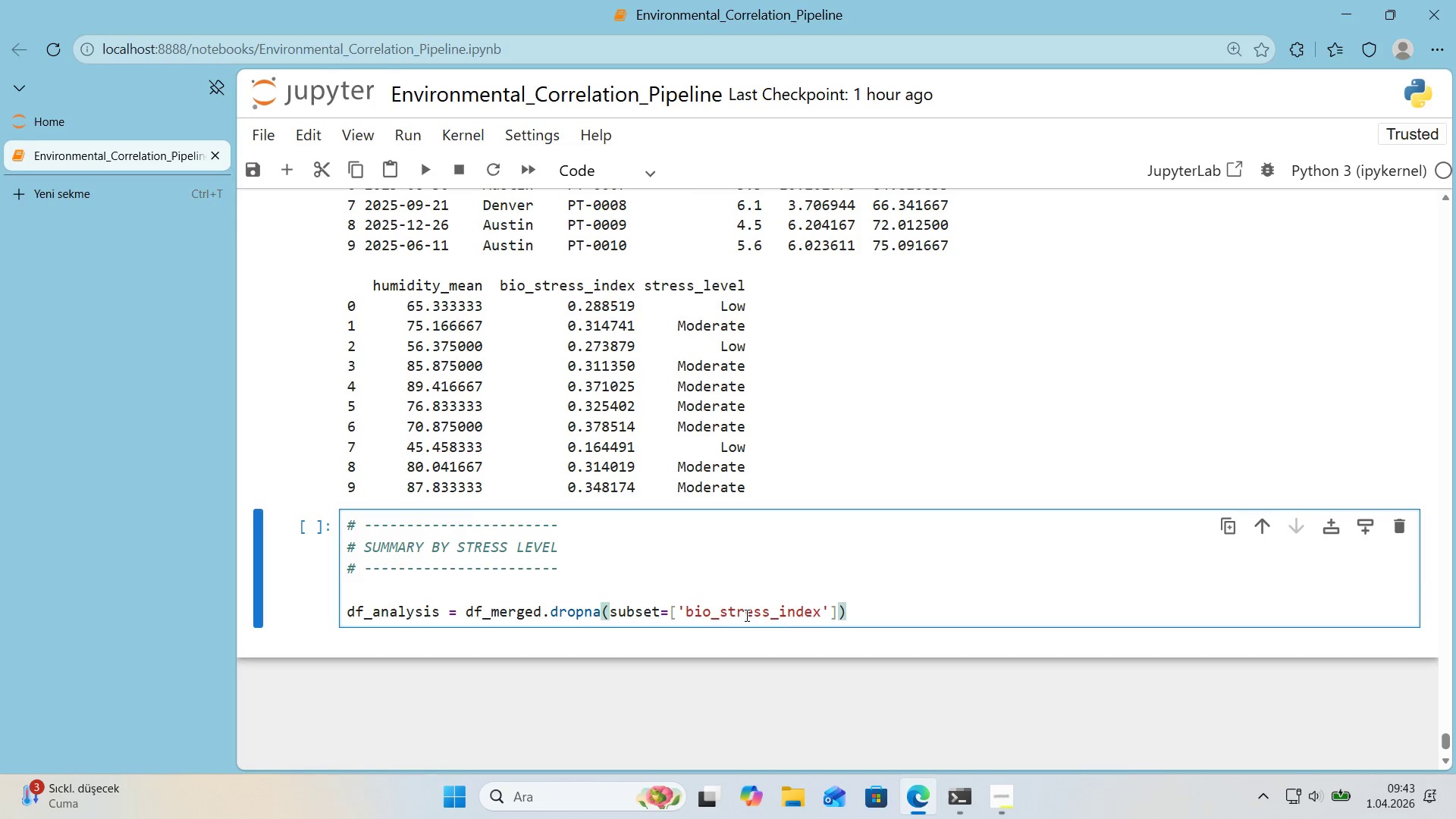 
type(.copy*()
 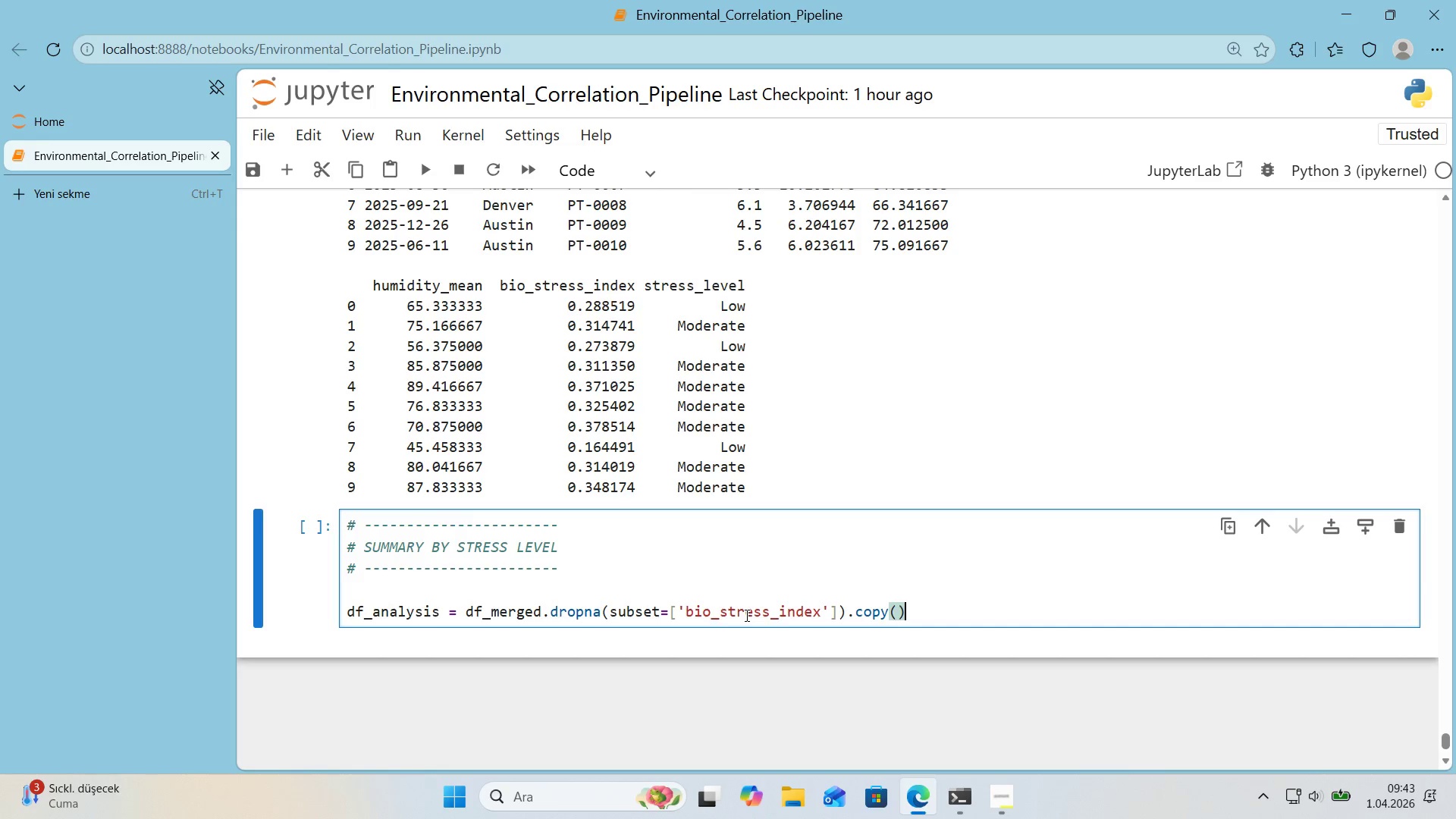 
key(Enter)
 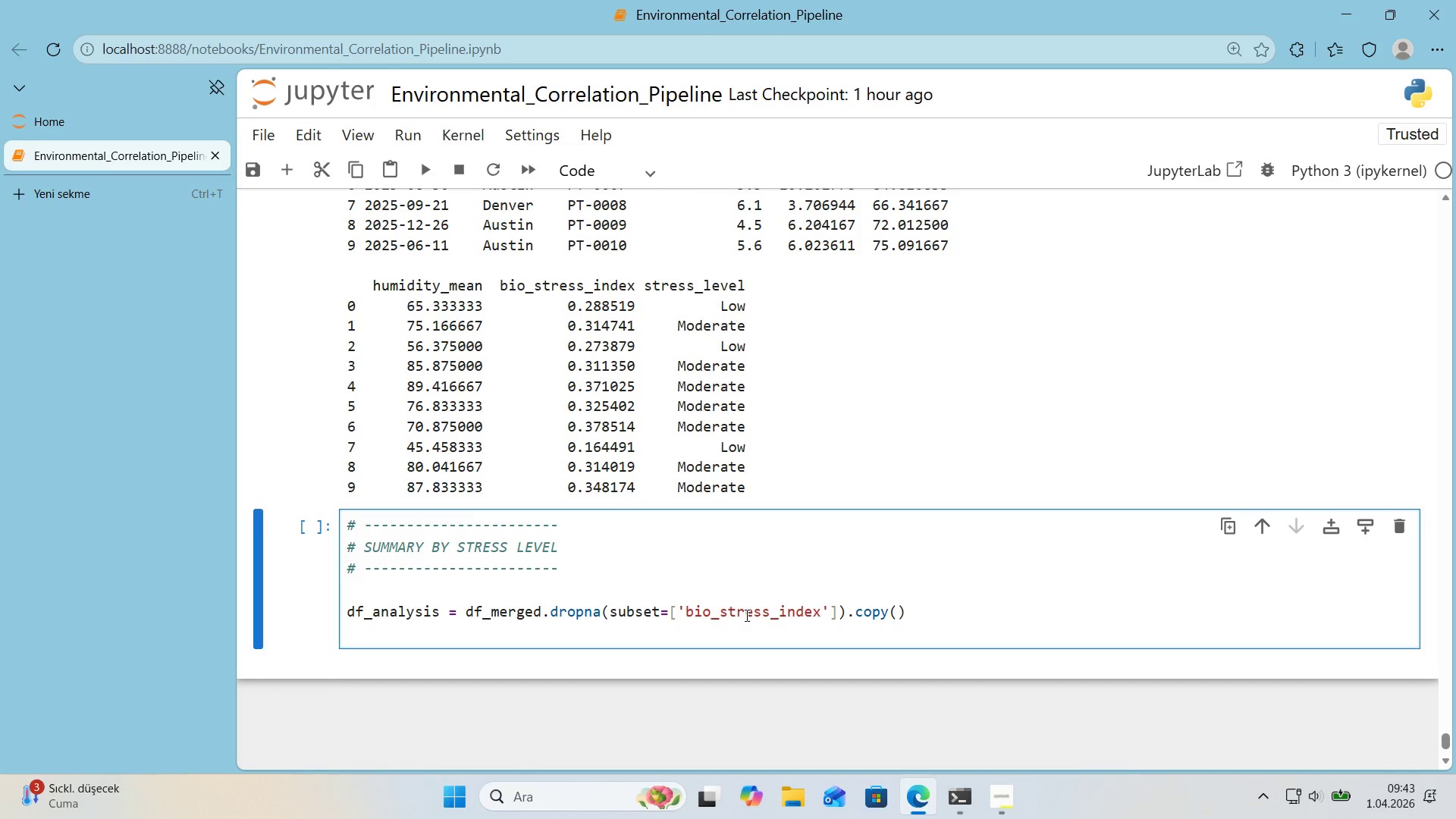 
key(Enter)
 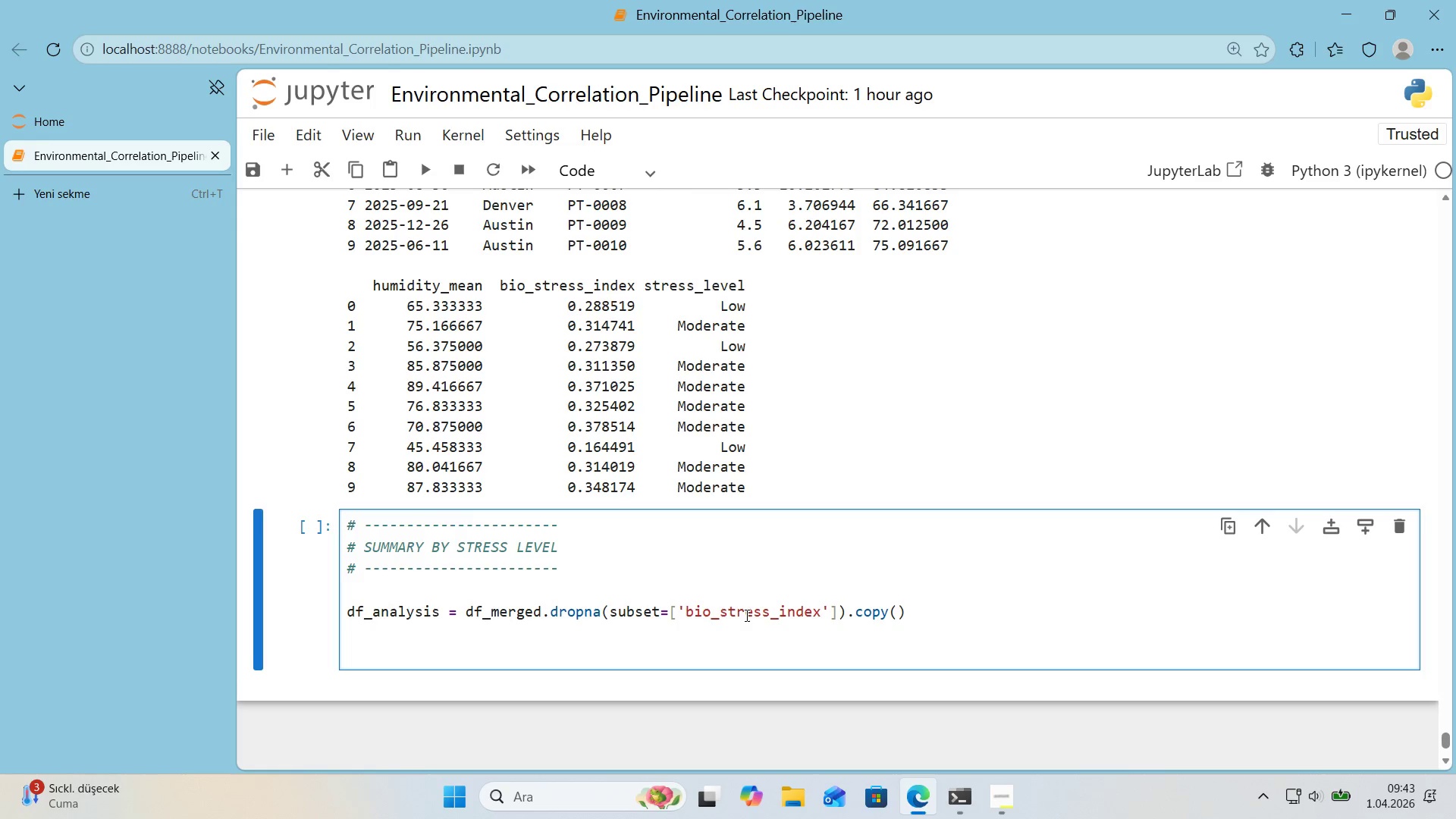 
type(pr'nt*()
 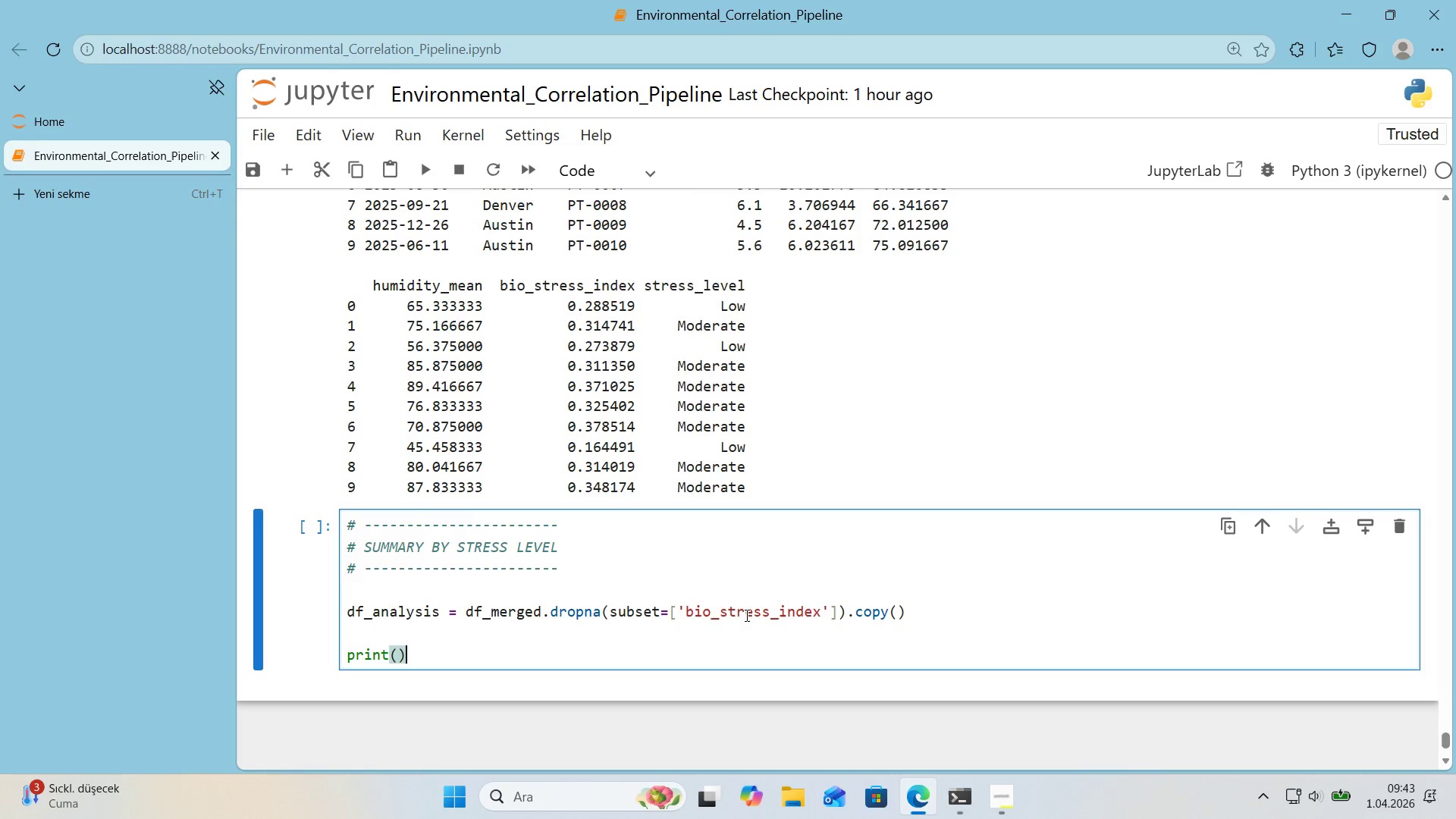 
key(ArrowLeft)
 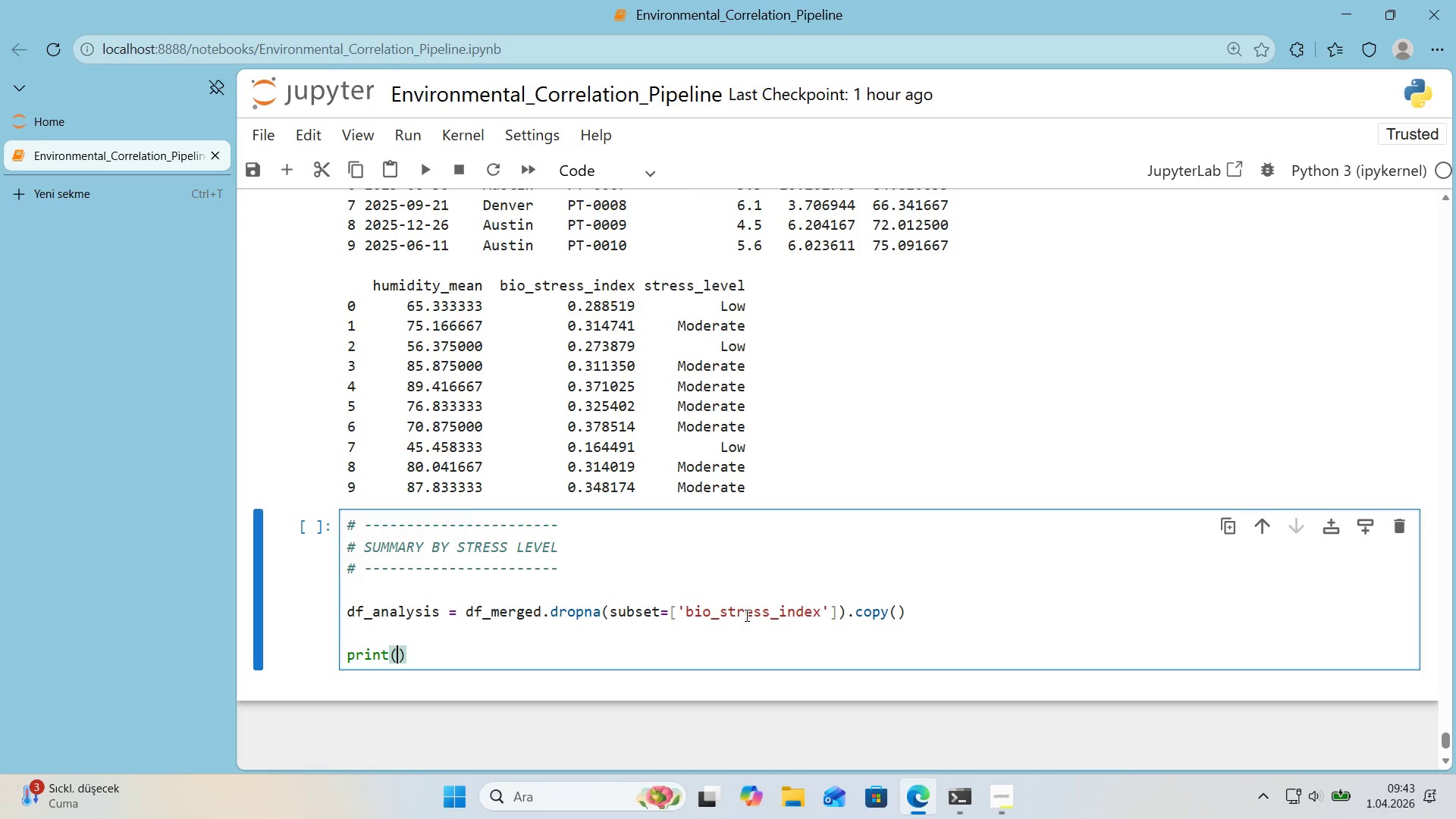 
key(Backquote)
 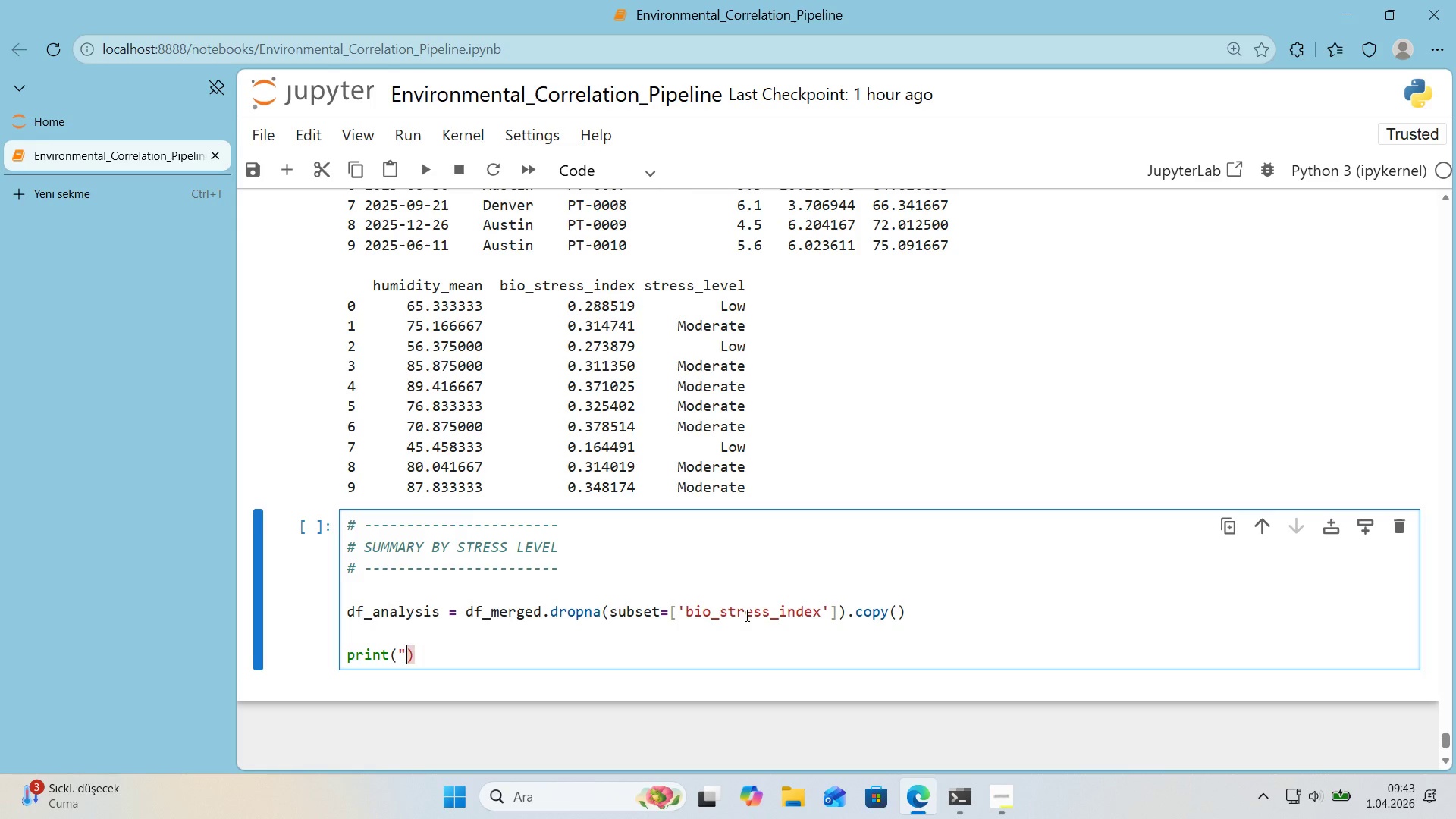 
key(Backquote)
 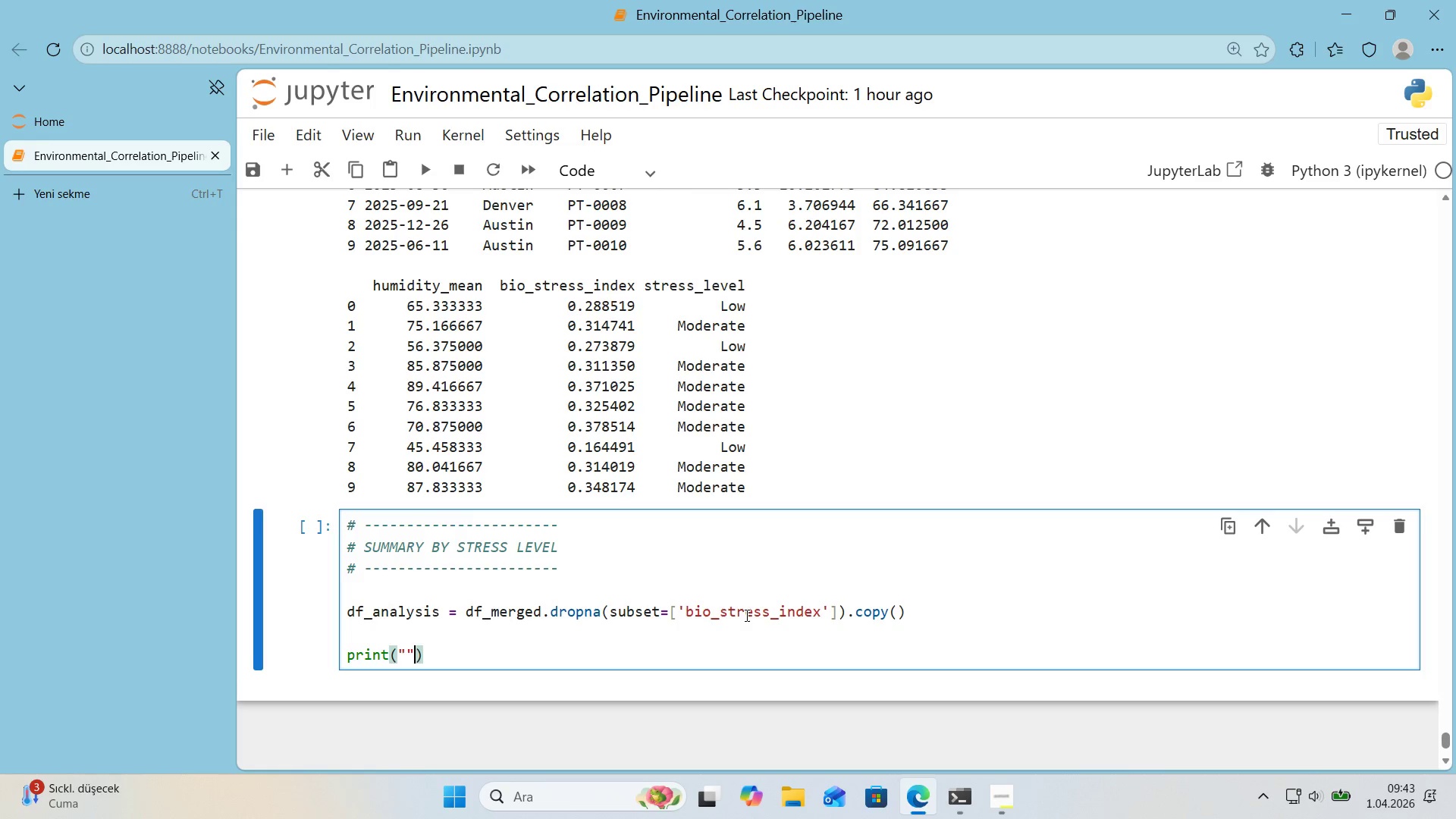 
key(ArrowLeft)
 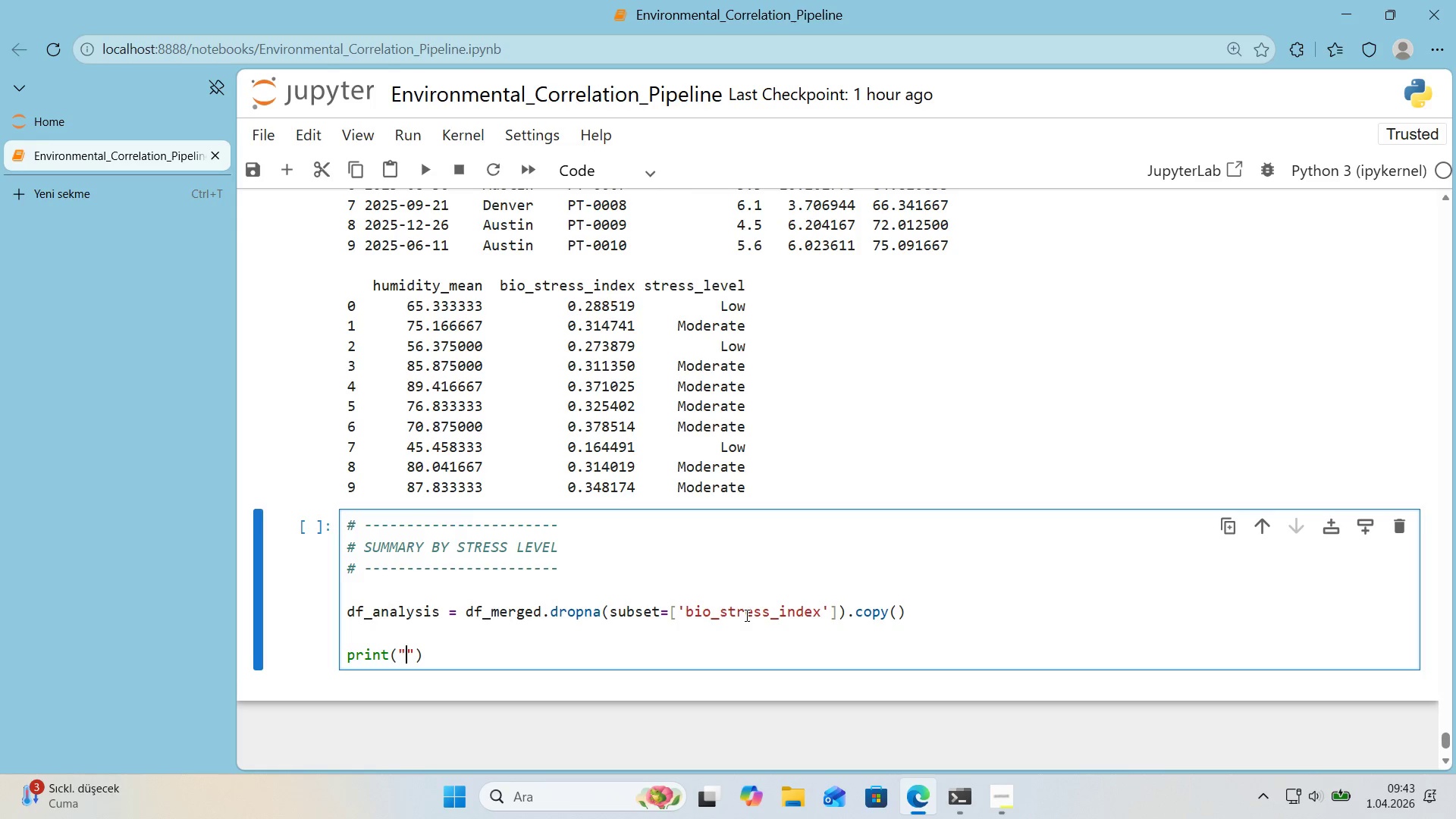 
type(Recovery Score by Stress Level>)
 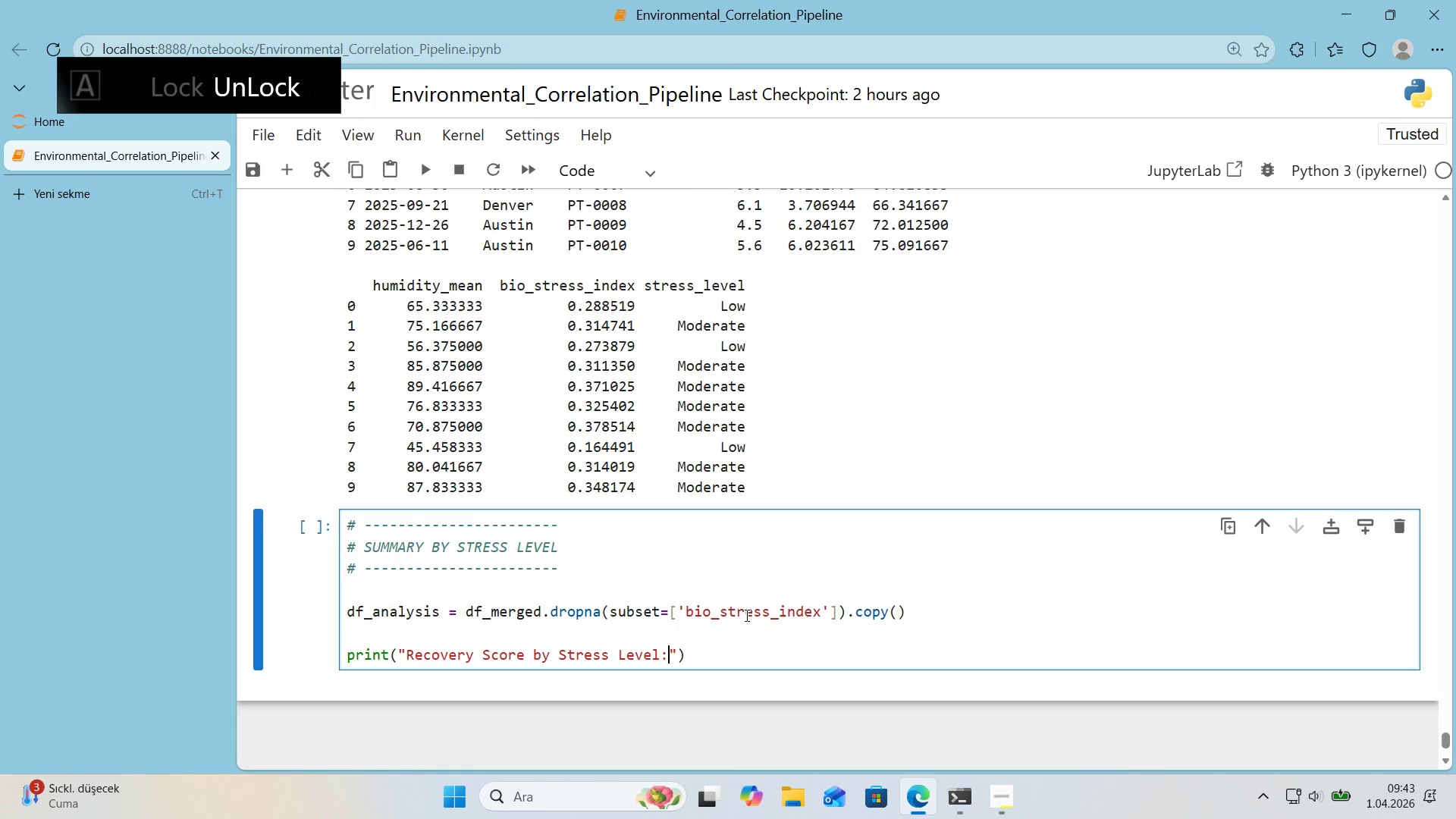 
key(ArrowRight)
 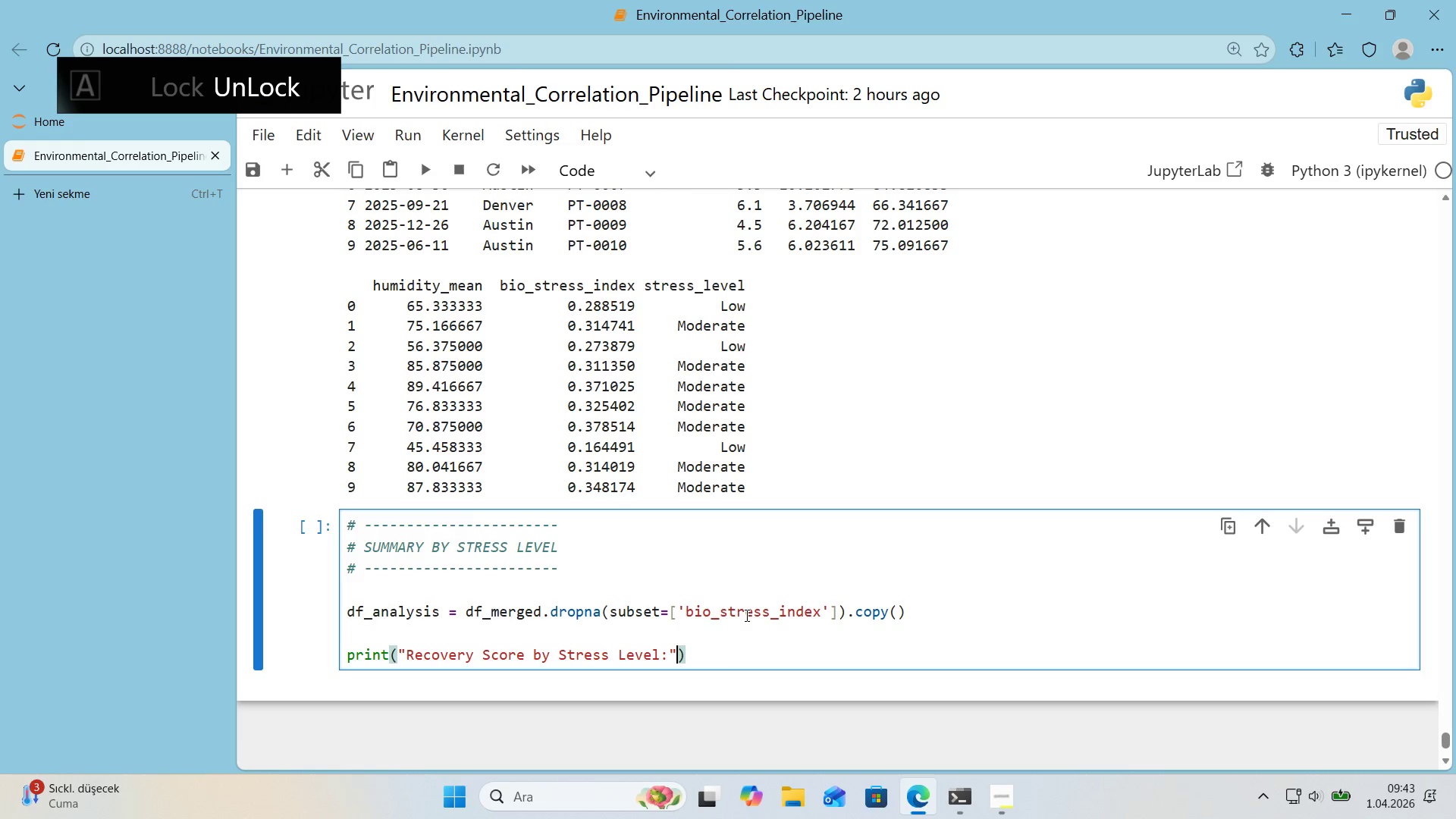 
key(ArrowRight)
 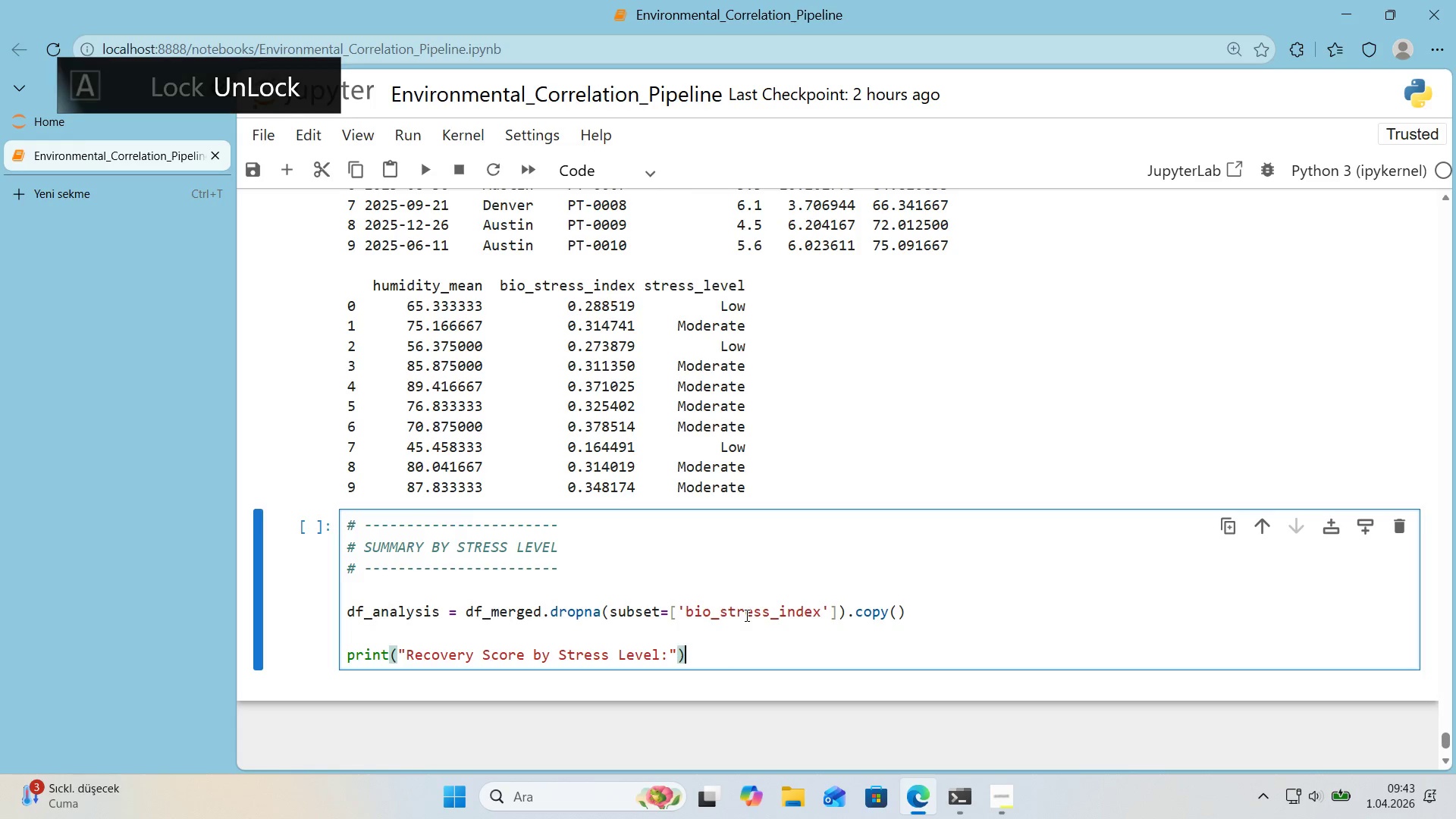 
key(Enter)
 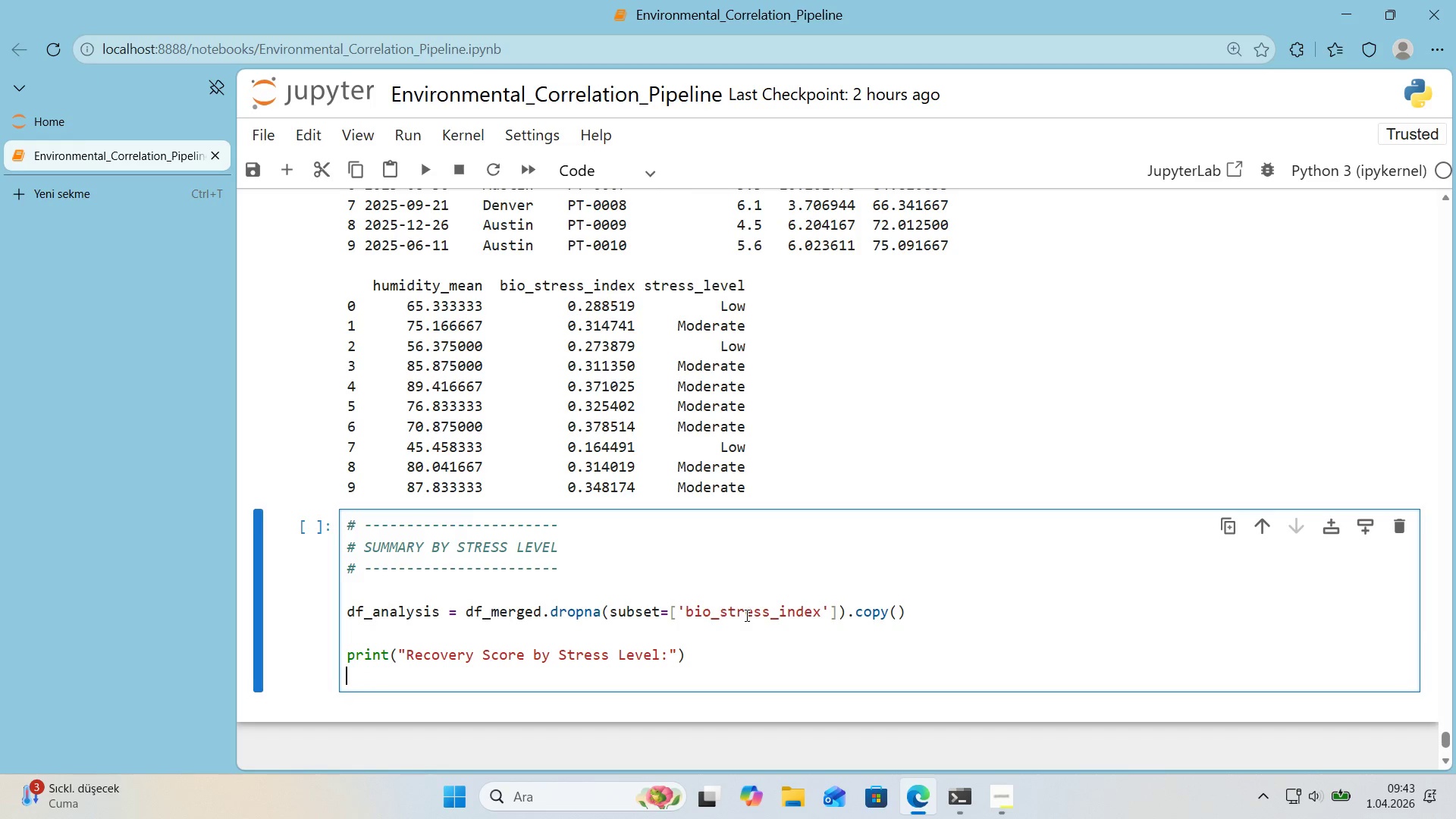 
type(pr'nt*()
 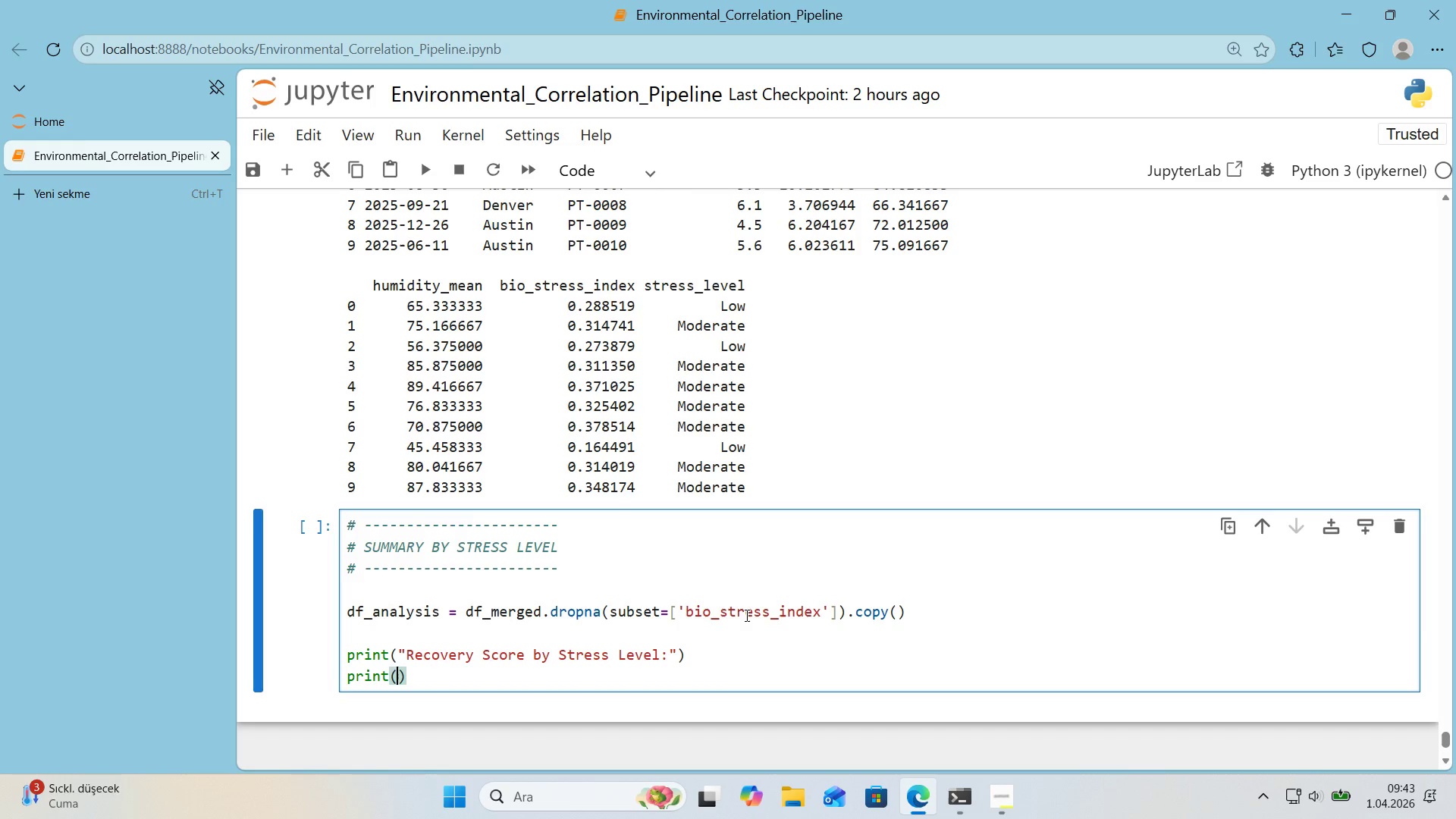 
 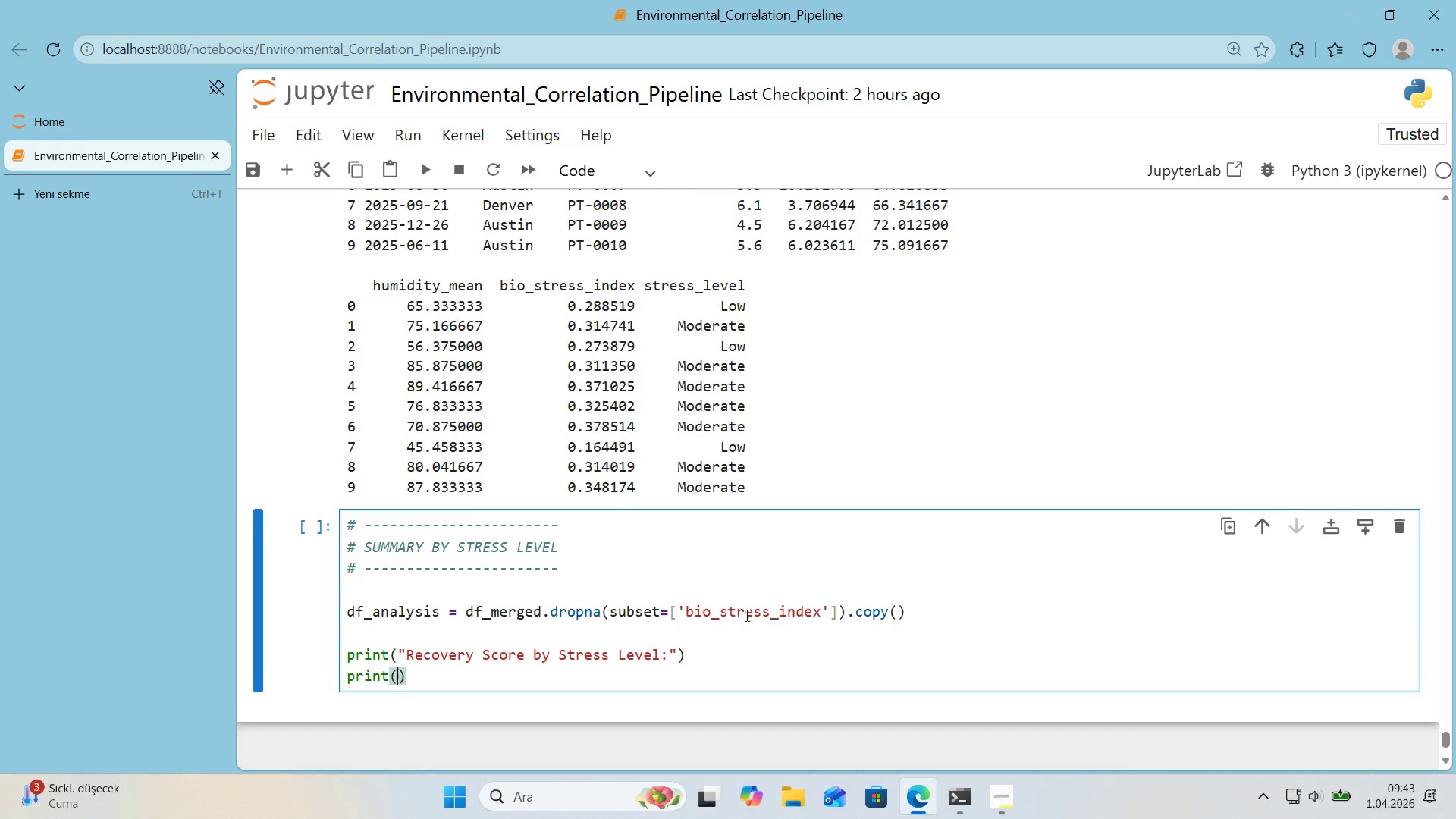 
key(ArrowLeft)
 